 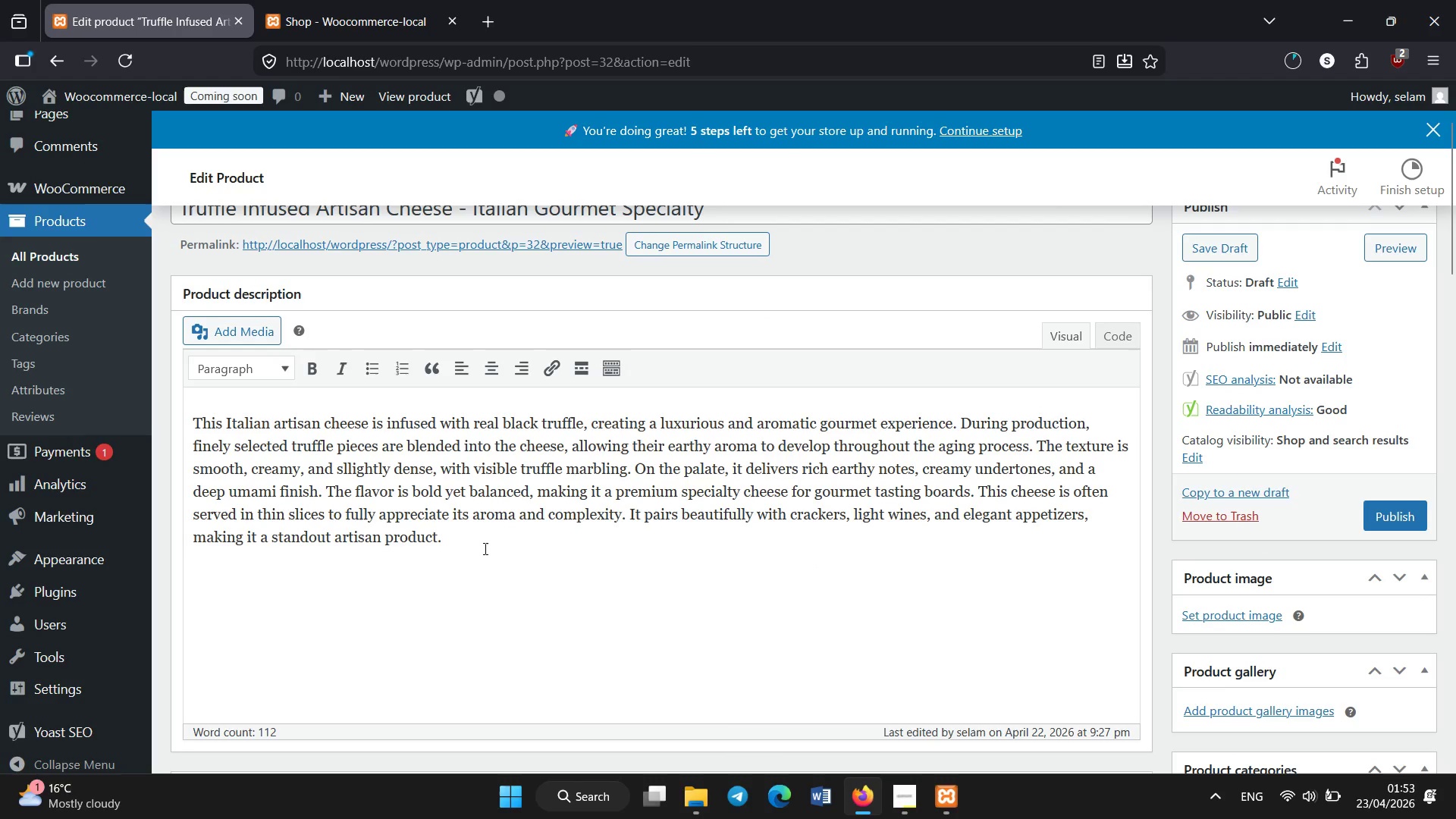 
left_click([479, 551])
 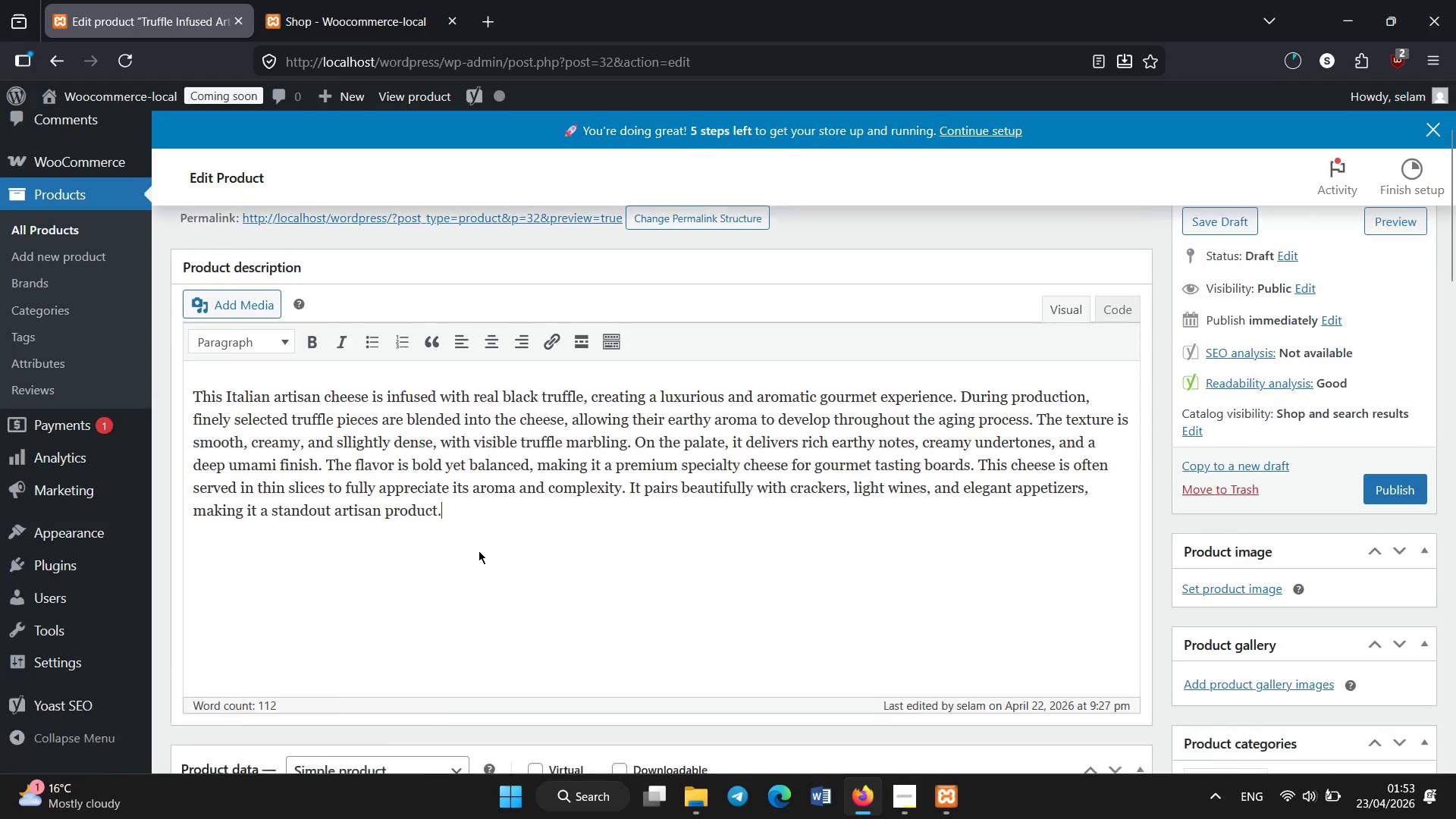 
scroll: coordinate [479, 551], scroll_direction: down, amount: 5.0
 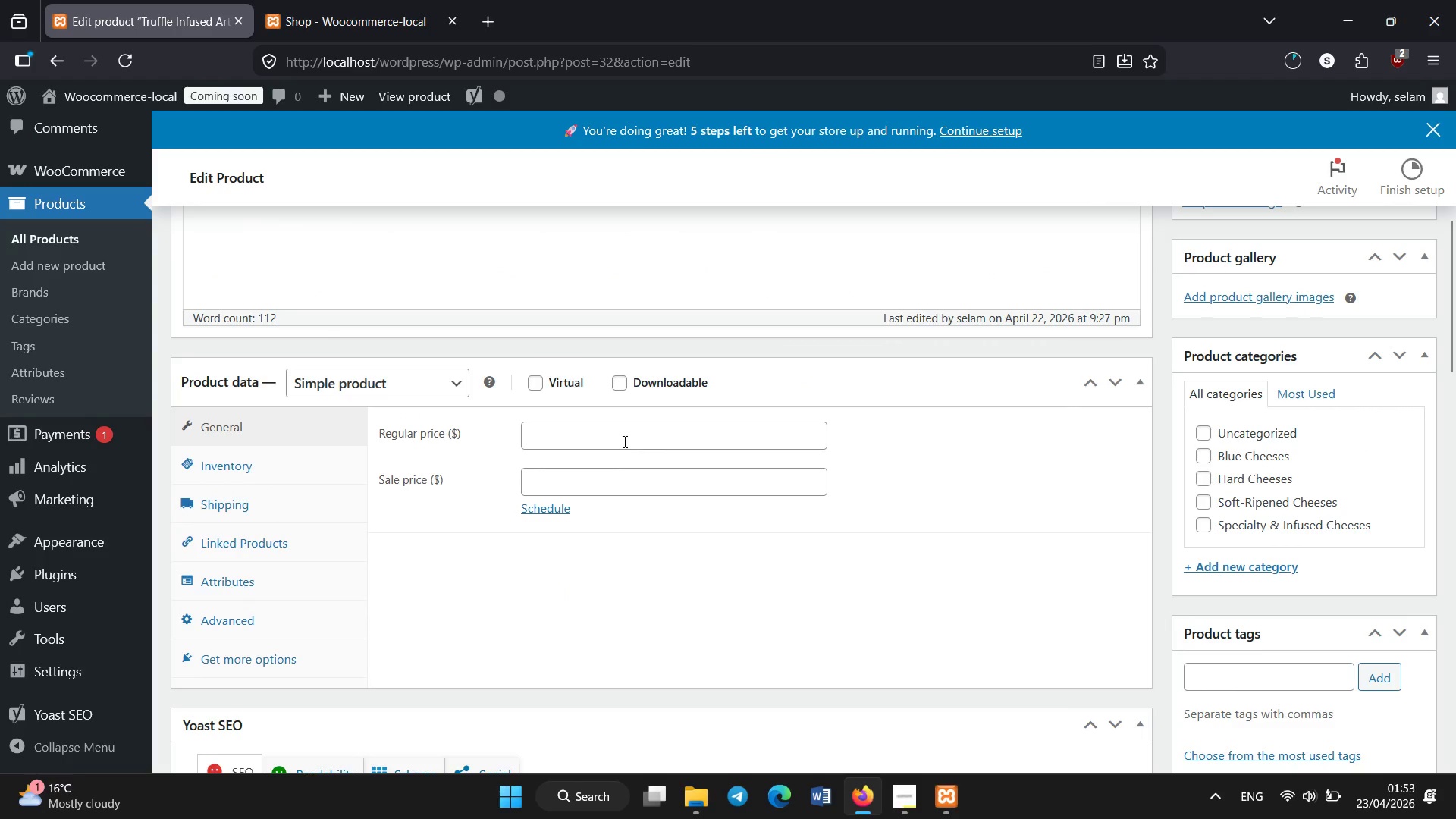 
left_click([623, 440])
 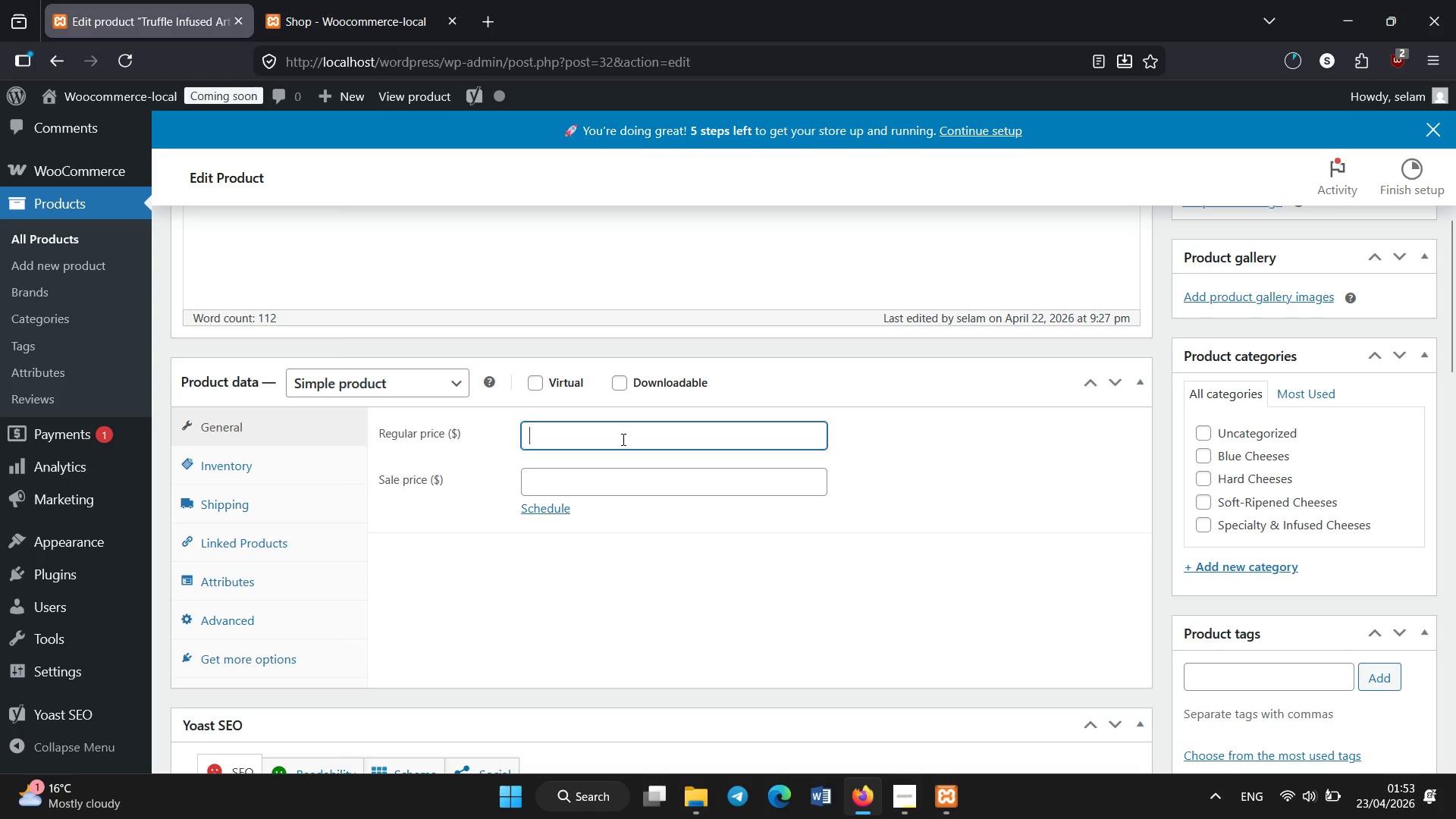 
scroll: coordinate [623, 440], scroll_direction: down, amount: 19.0
 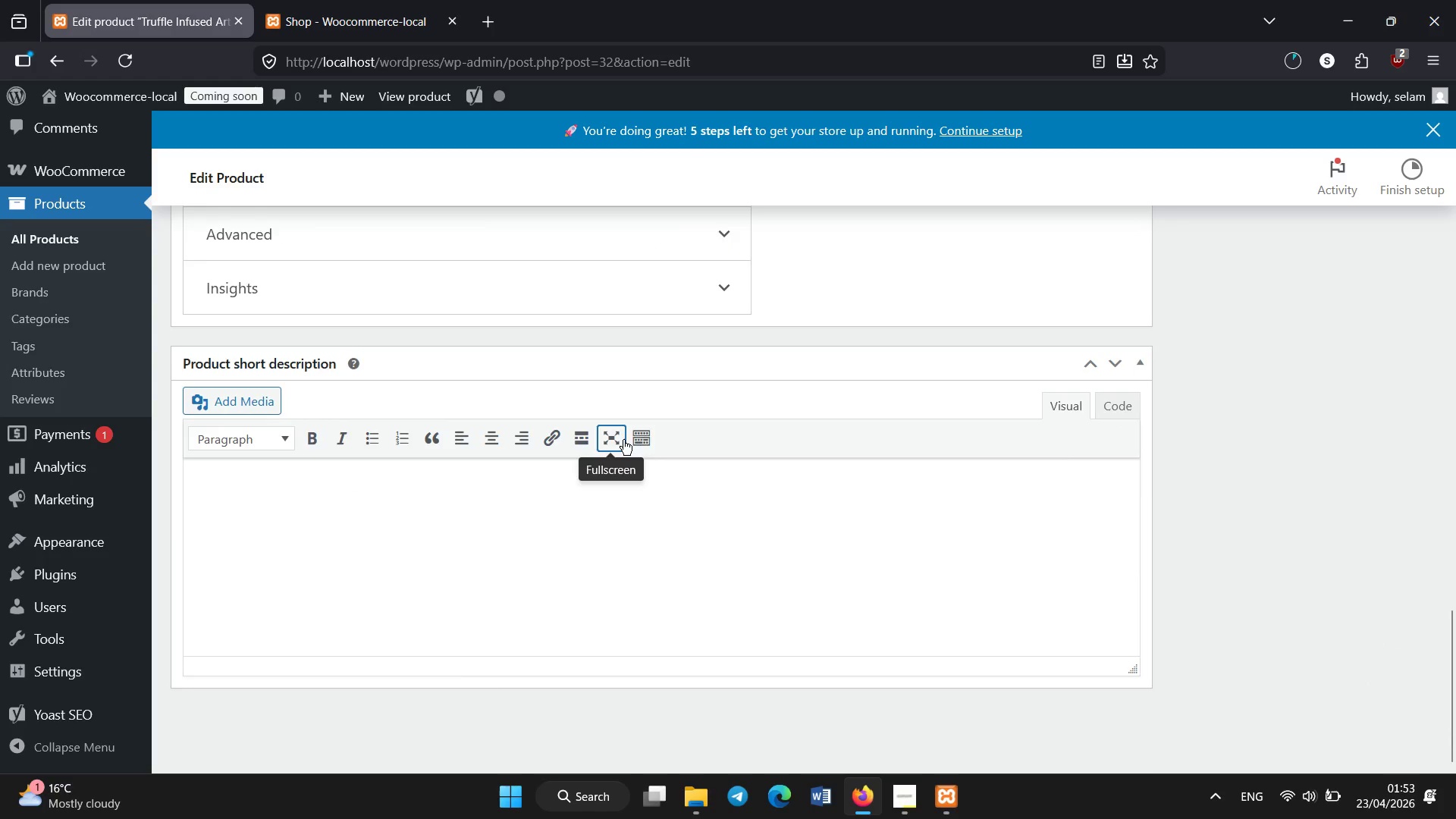 
scroll: coordinate [623, 440], scroll_direction: up, amount: 1.0
 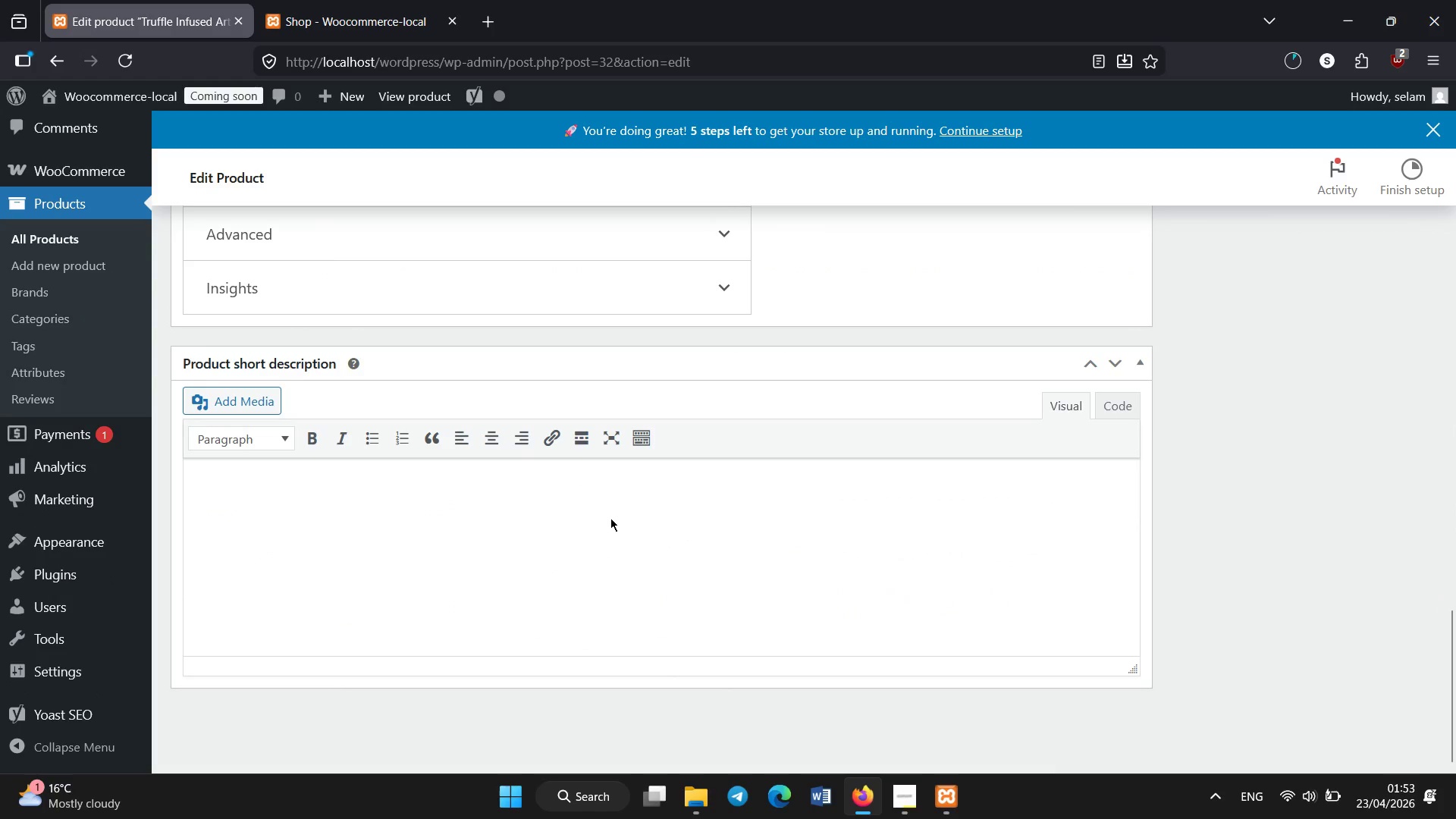 
left_click([610, 518])
 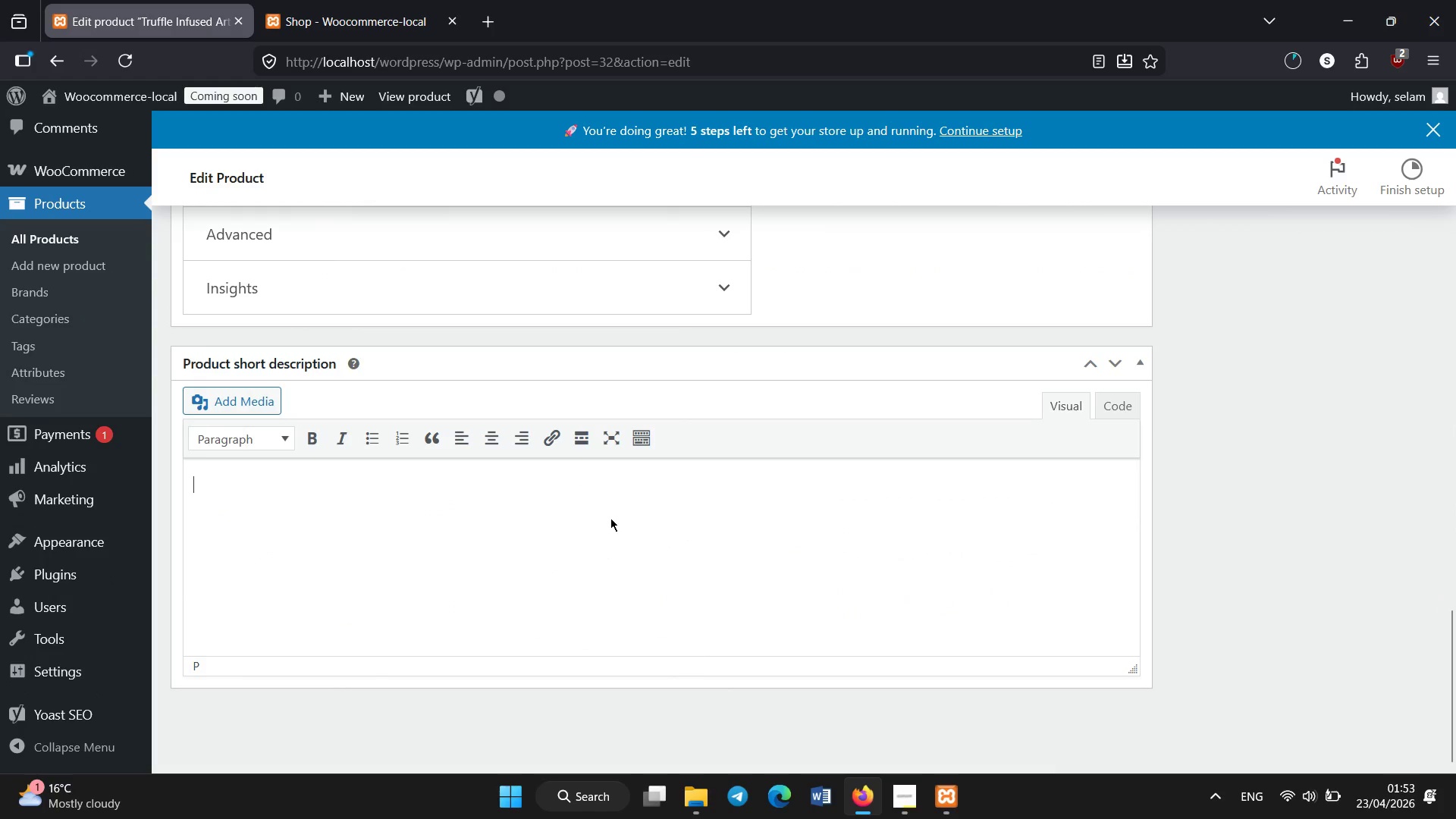 
type(Creamy cheese infused with rich black truffle aroma.)
 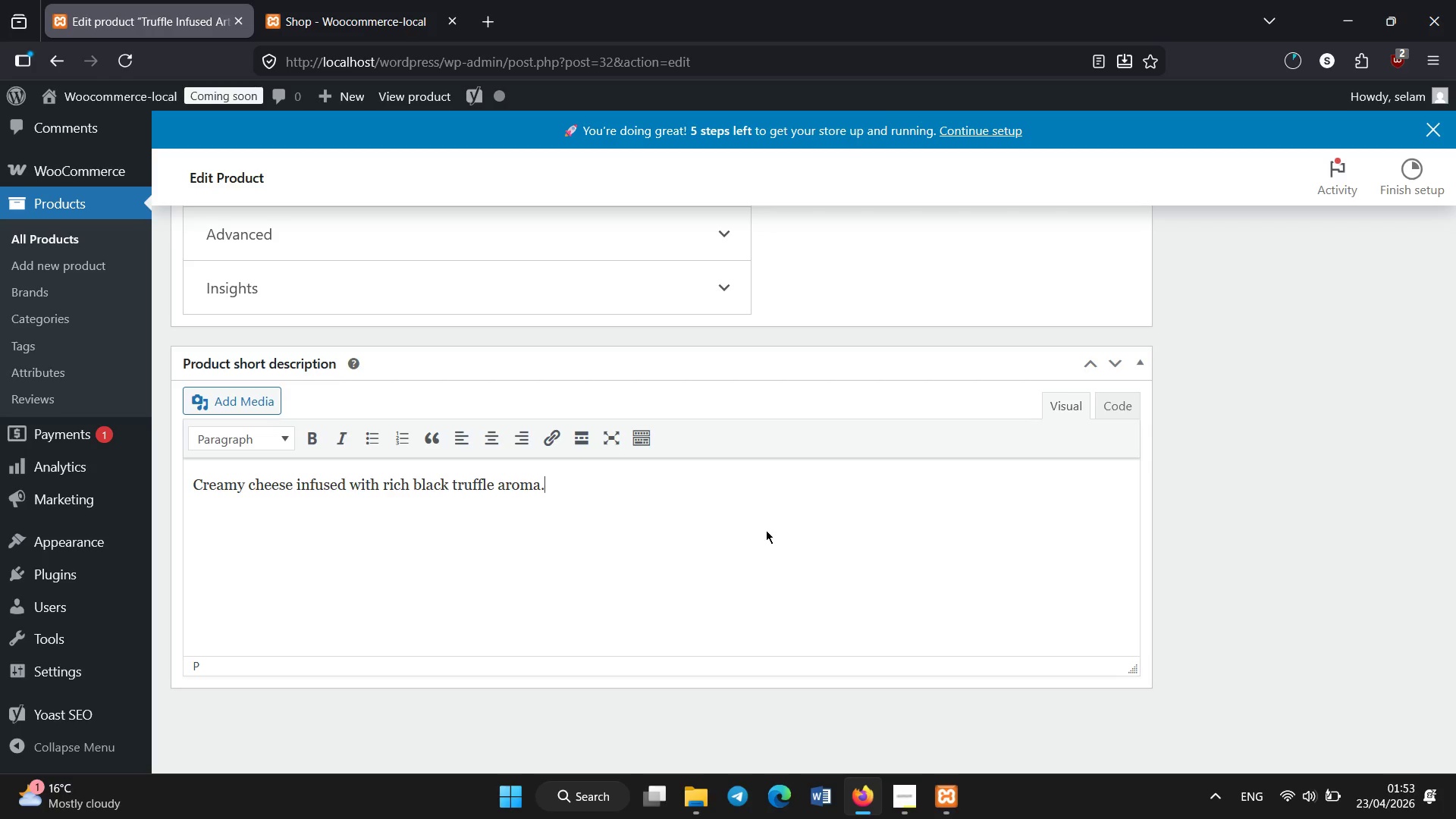 
scroll: coordinate [766, 530], scroll_direction: up, amount: 17.0
 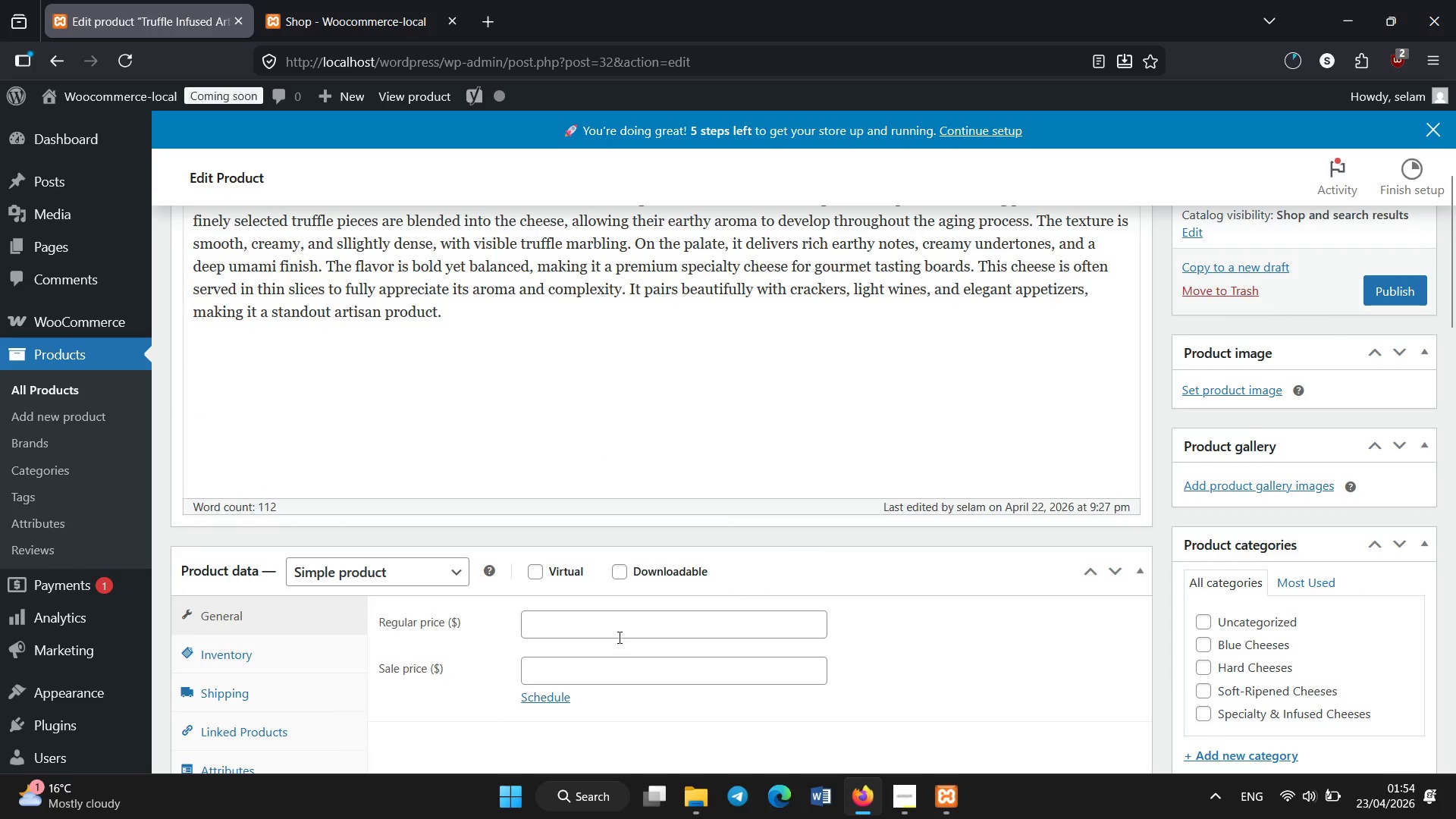 
left_click([624, 626])
 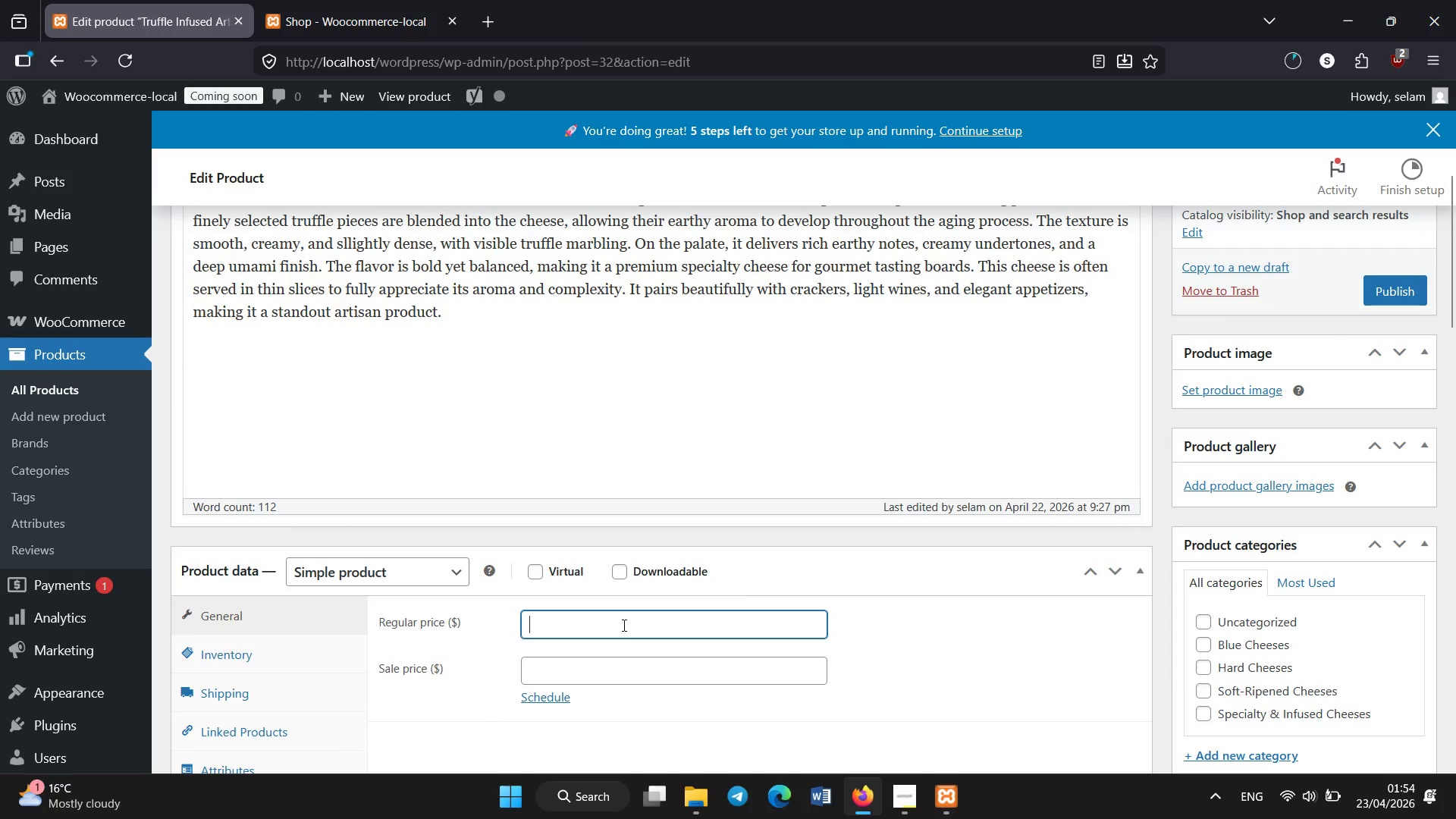 
type(18)
 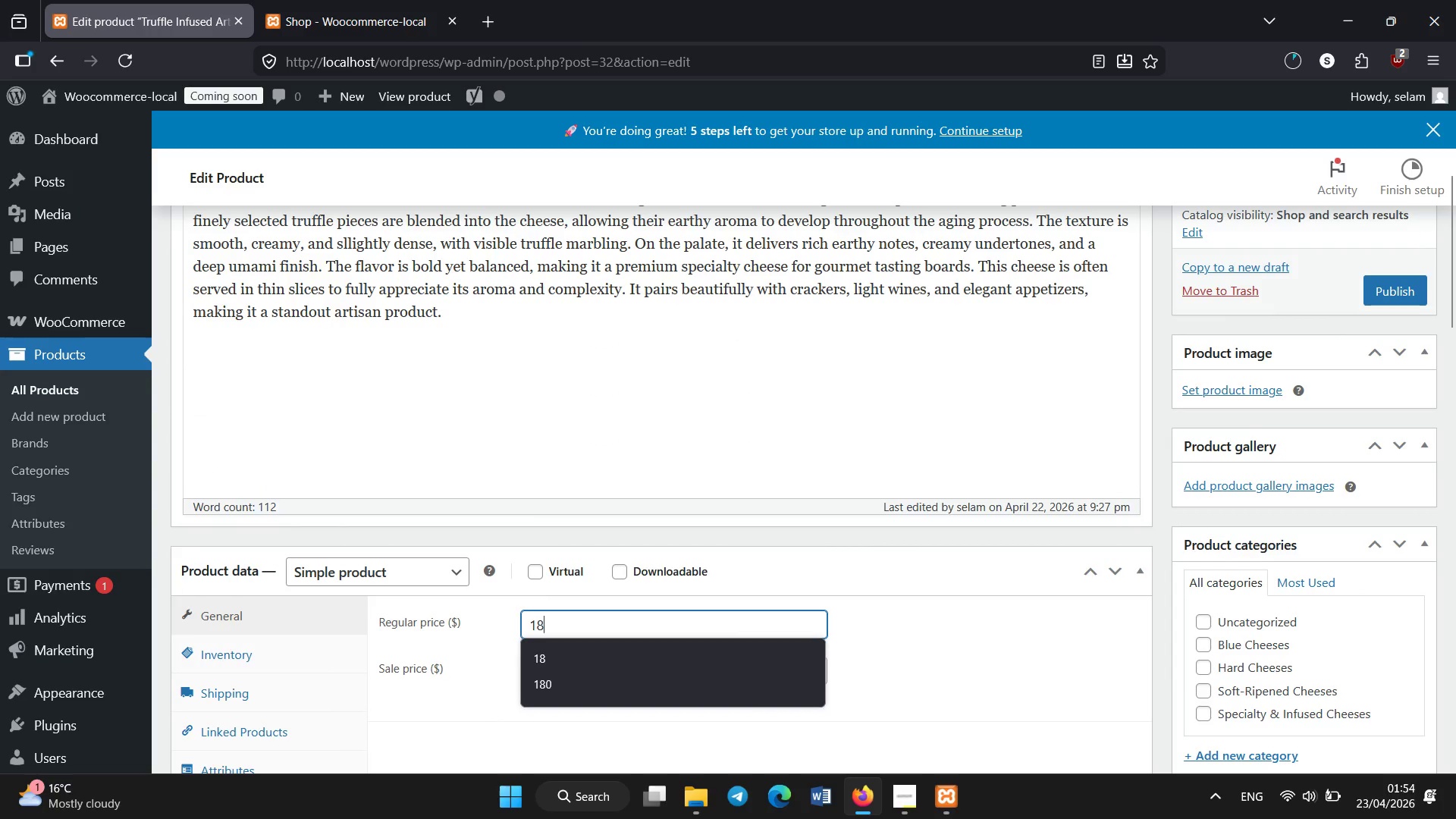 
scroll: coordinate [624, 626], scroll_direction: none, amount: 0.0
 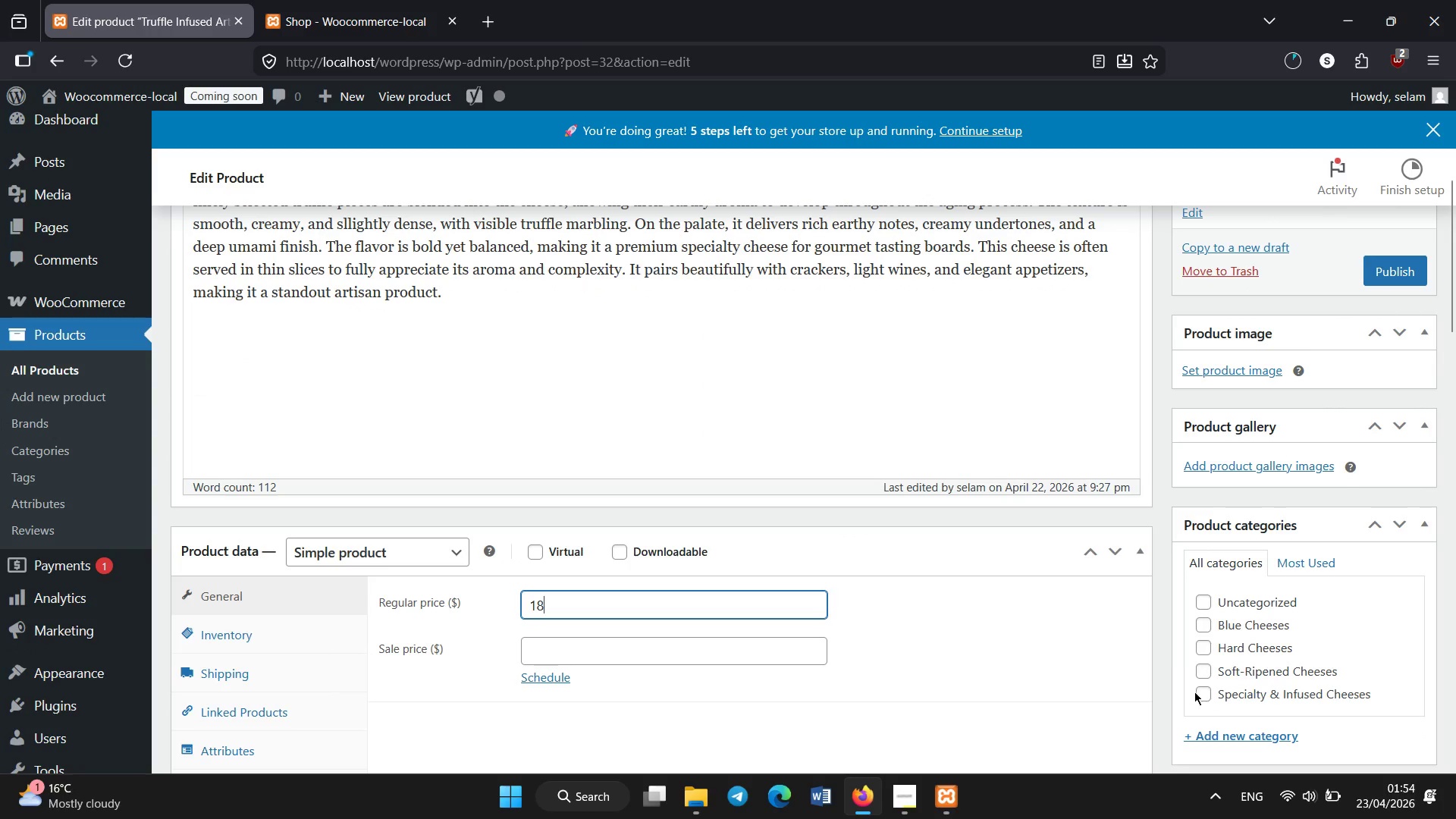 
left_click([1210, 696])
 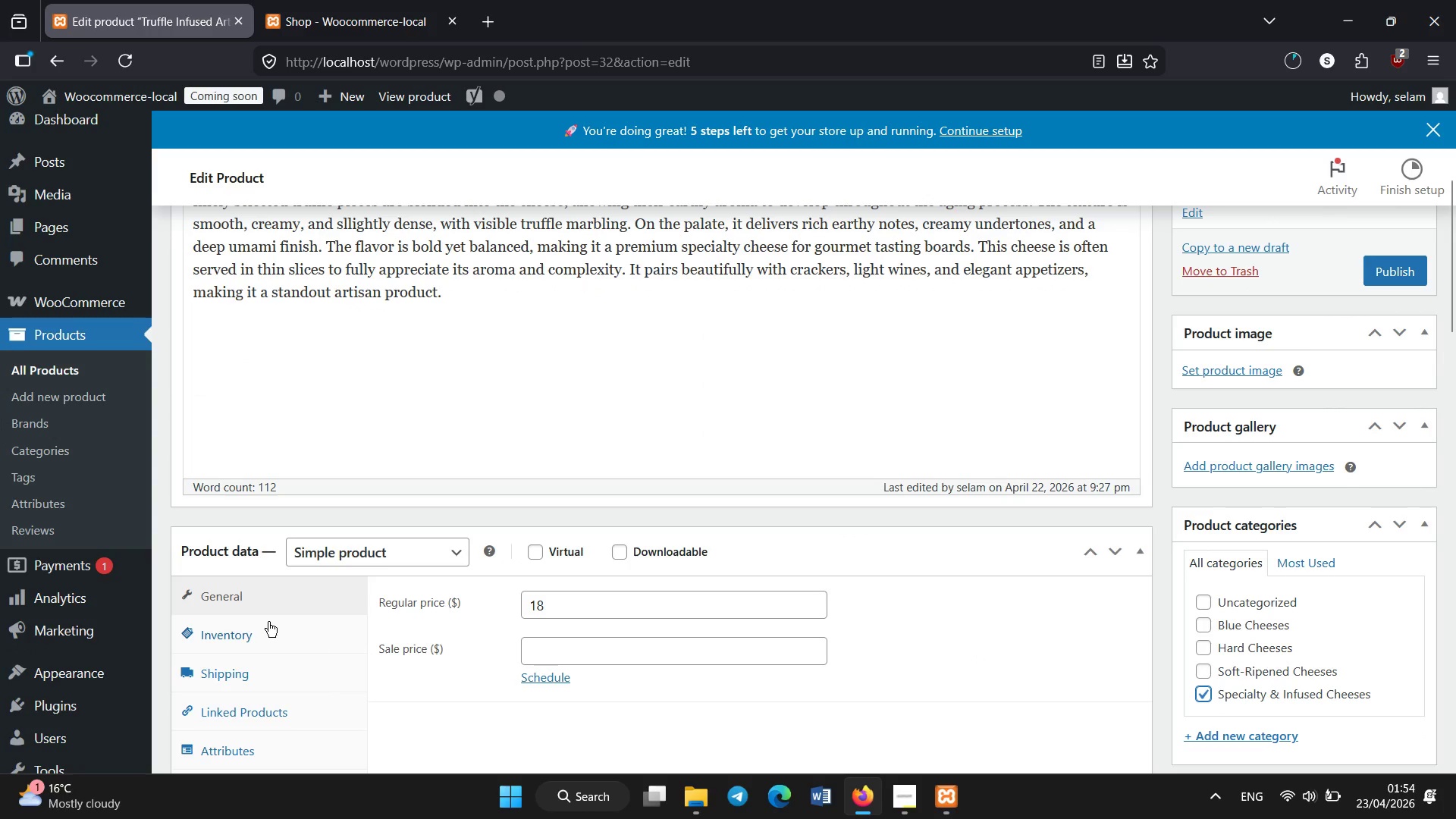 
scroll: coordinate [273, 639], scroll_direction: down, amount: 2.0
 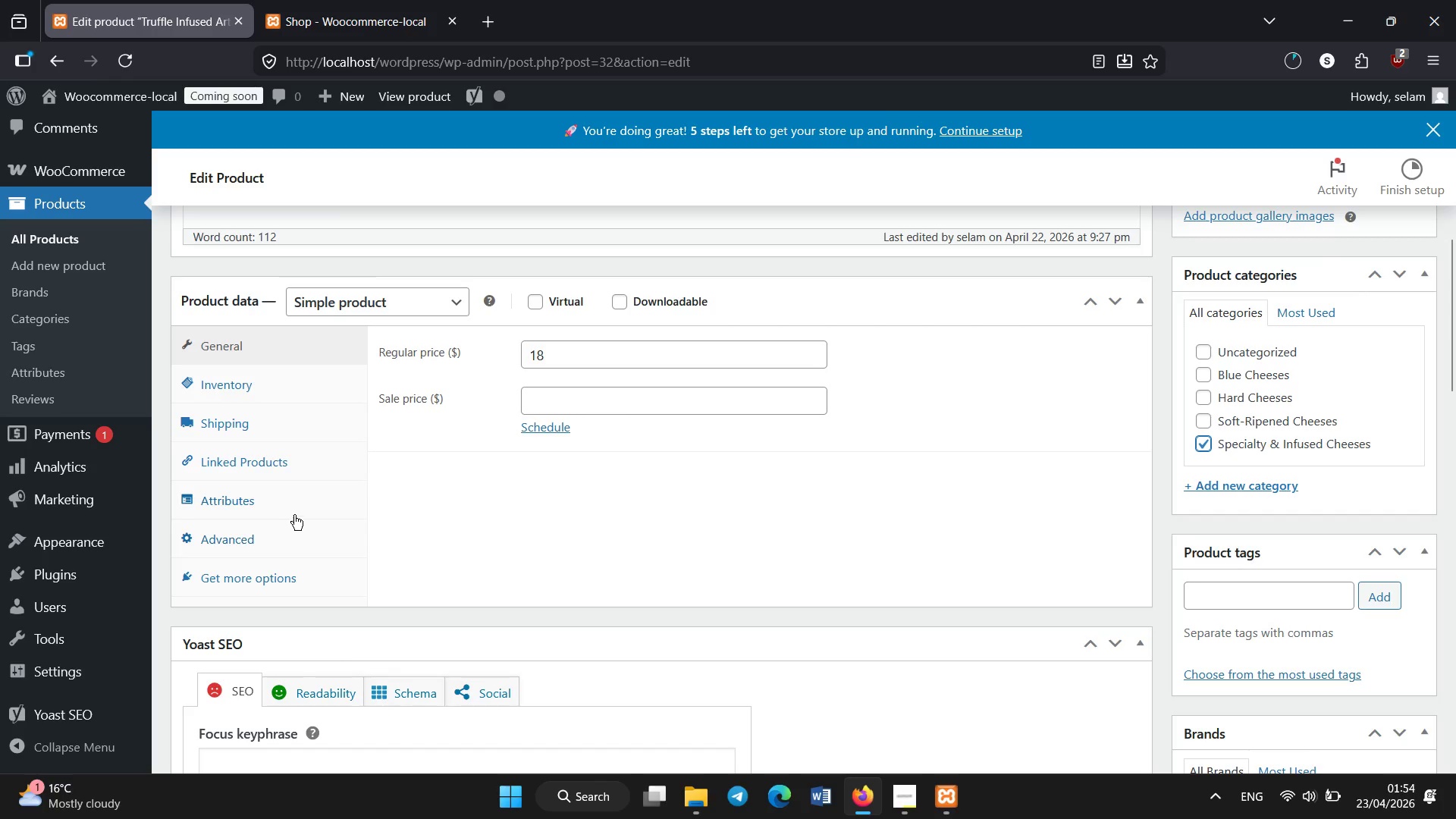 
left_click([294, 515])
 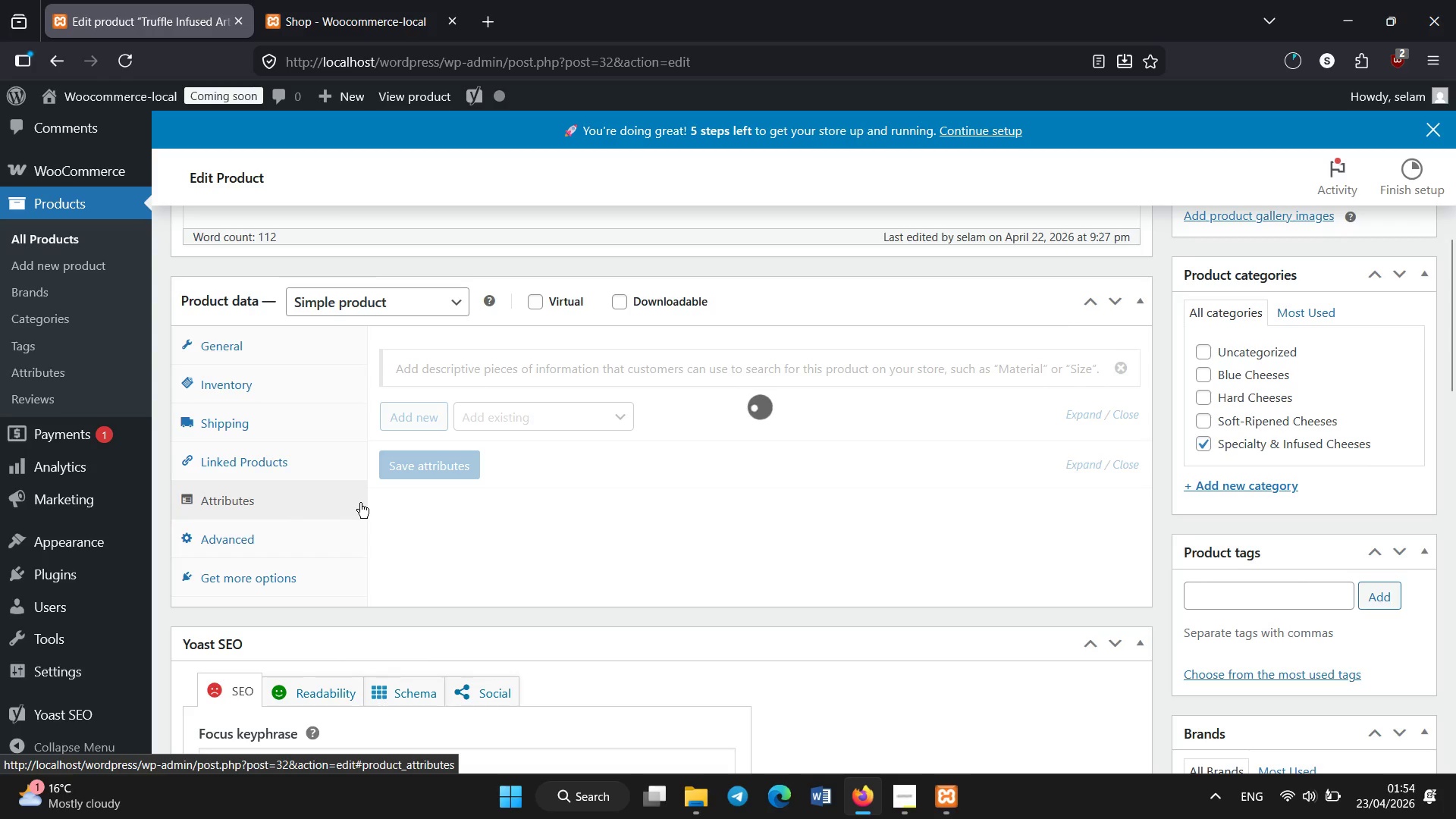 
mouse_move([415, 498])
 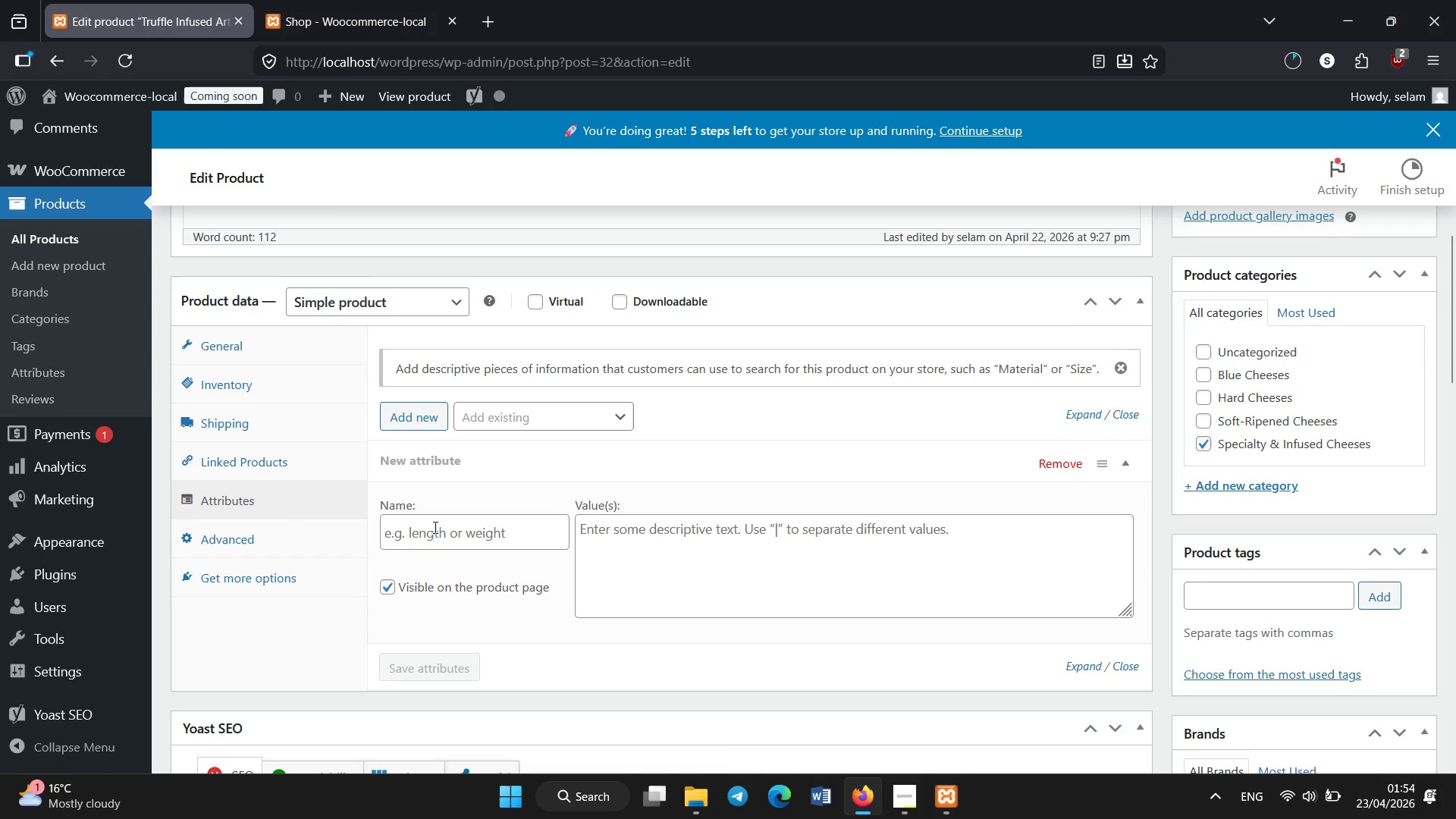 
left_click([435, 528])
 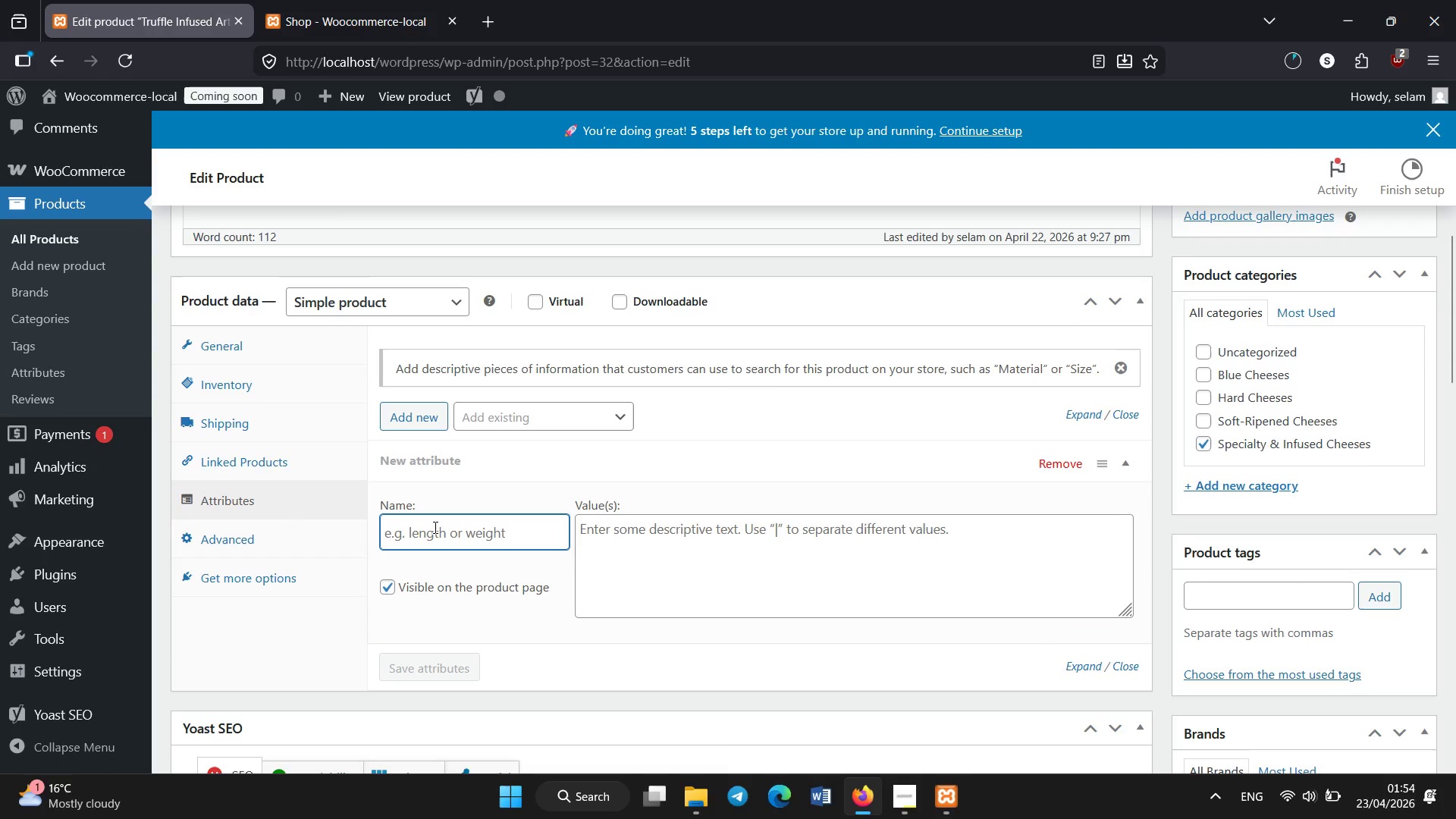 
type(Mil)
 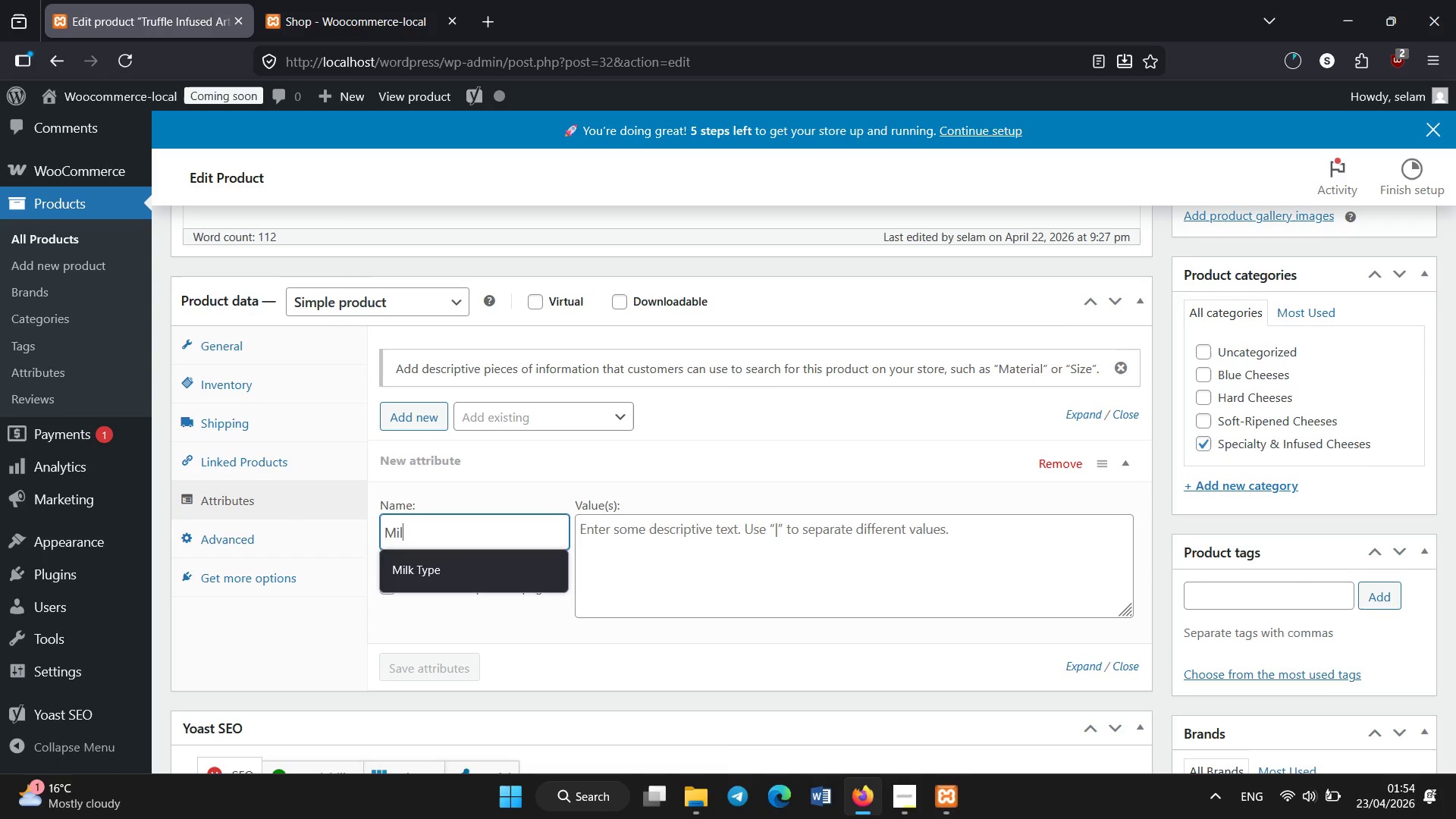 
key(ArrowDown)
 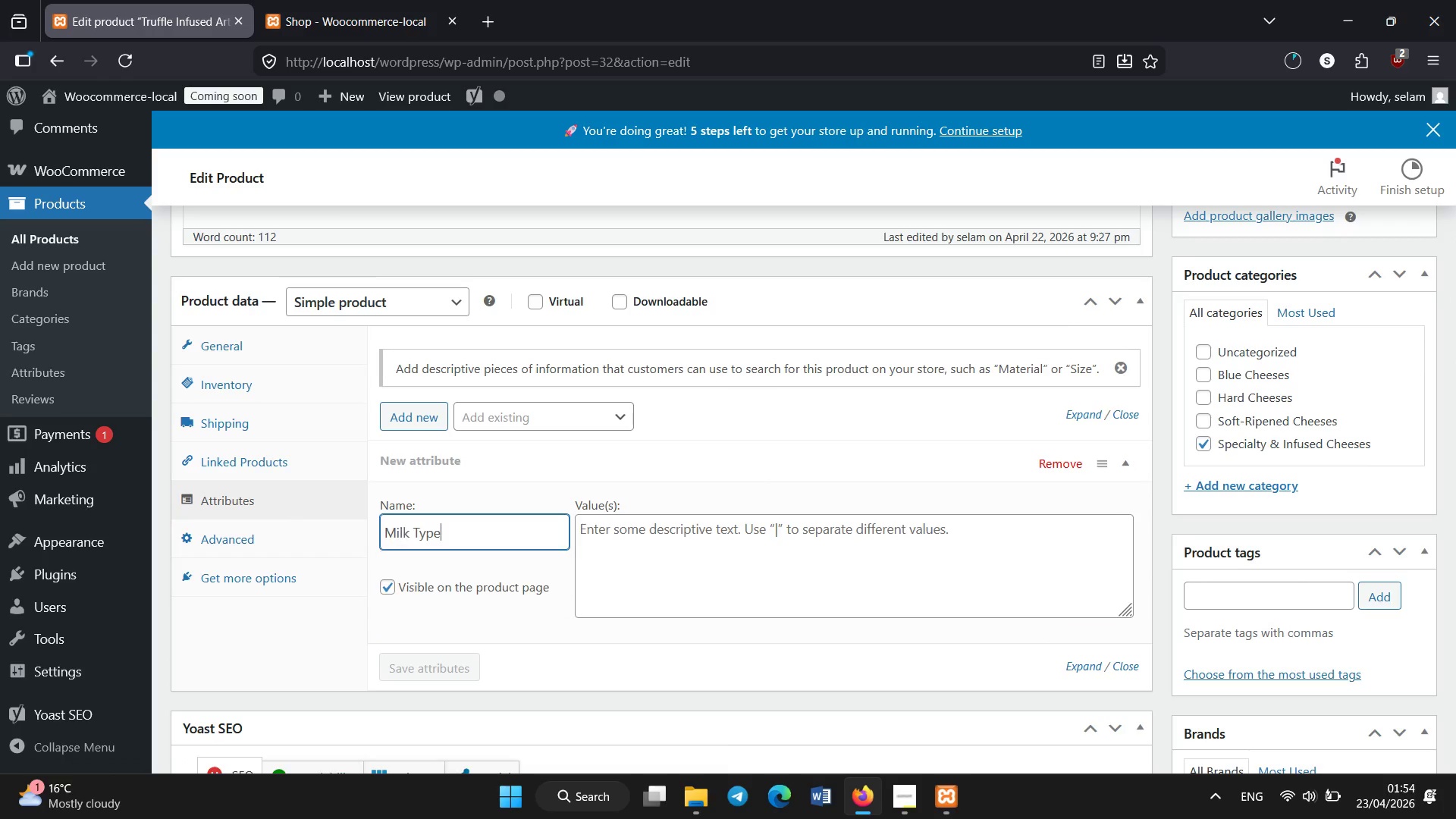 
key(Enter)
 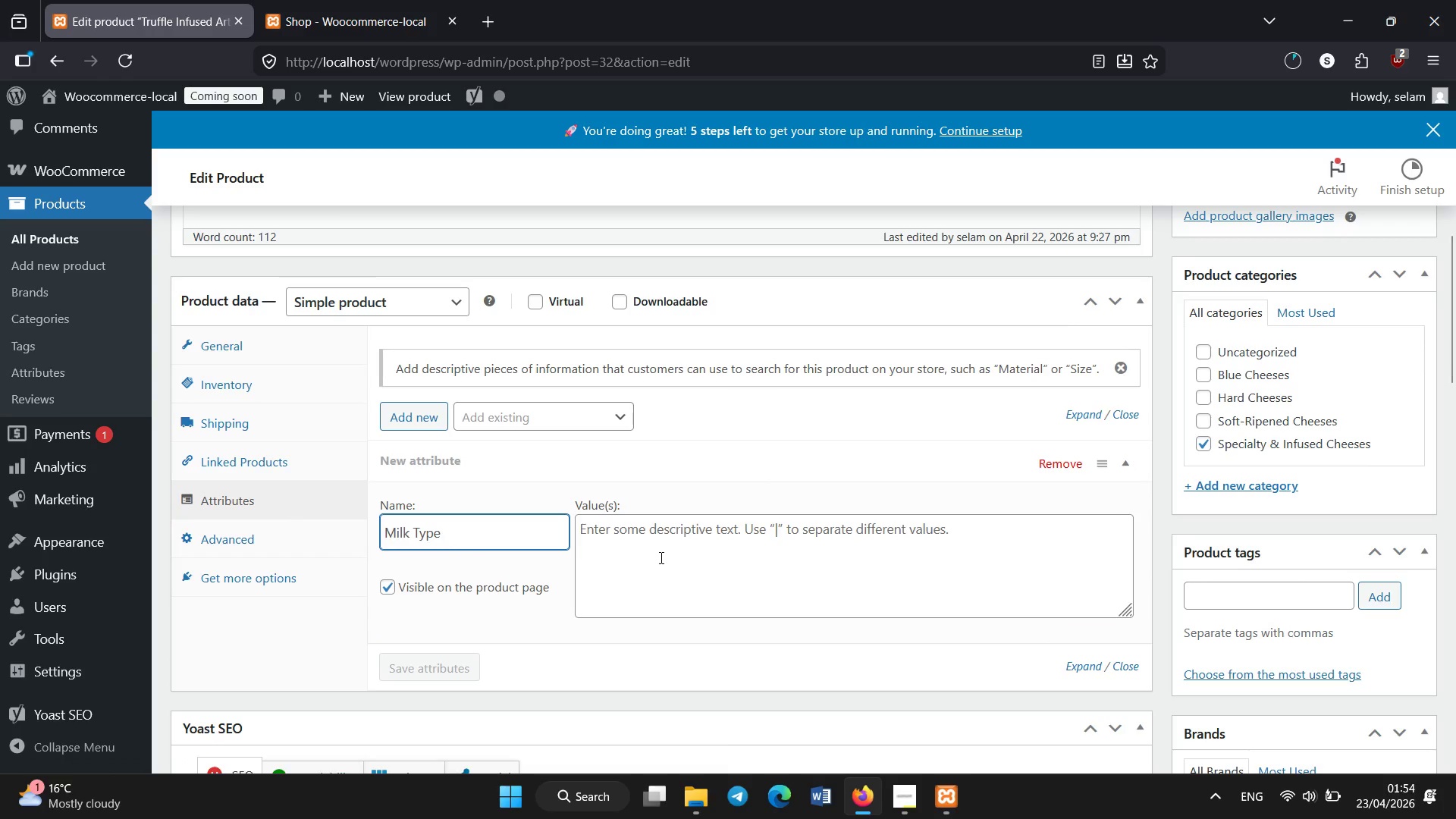 
left_click([661, 558])
 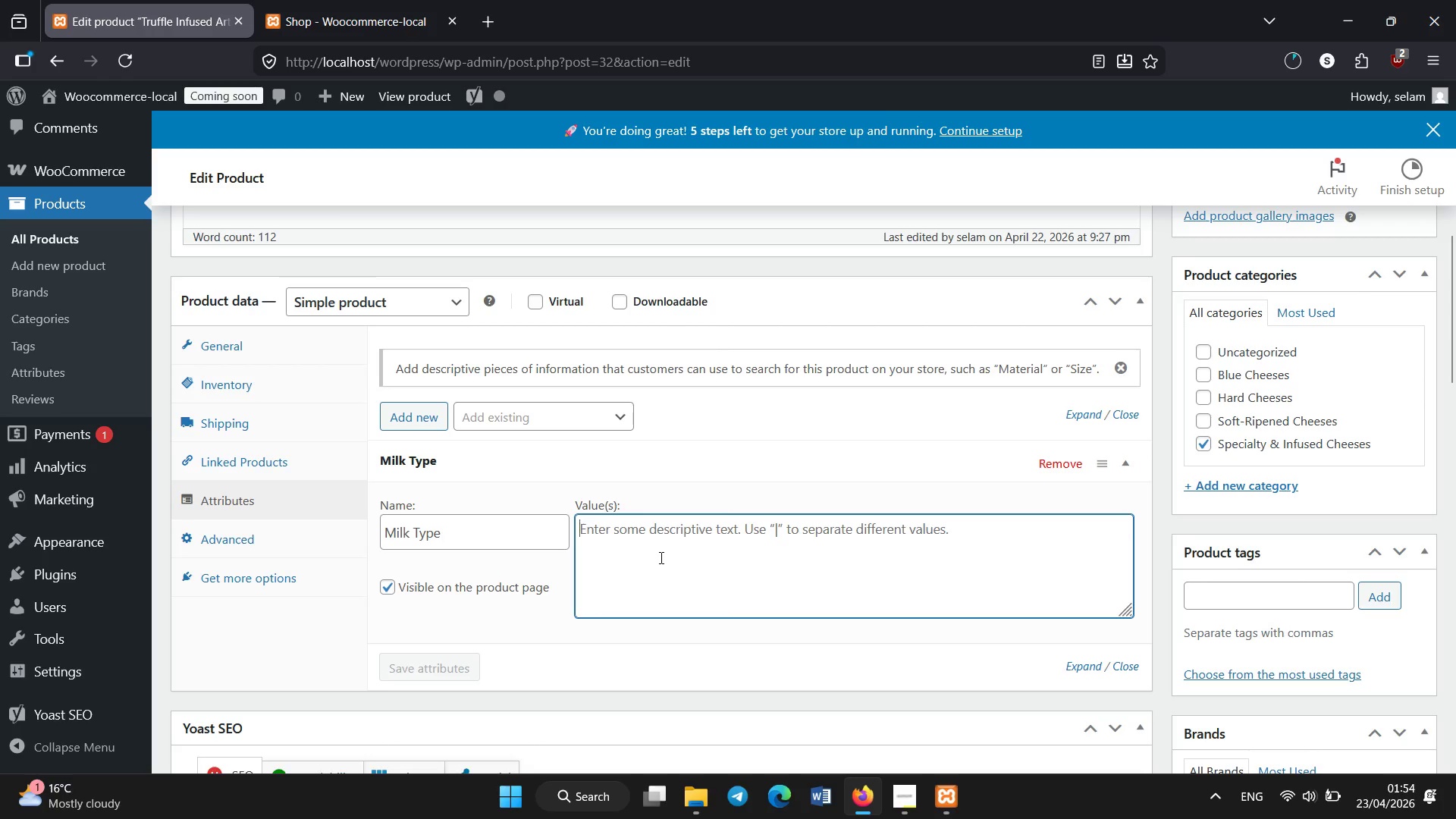 
type(Cow)
 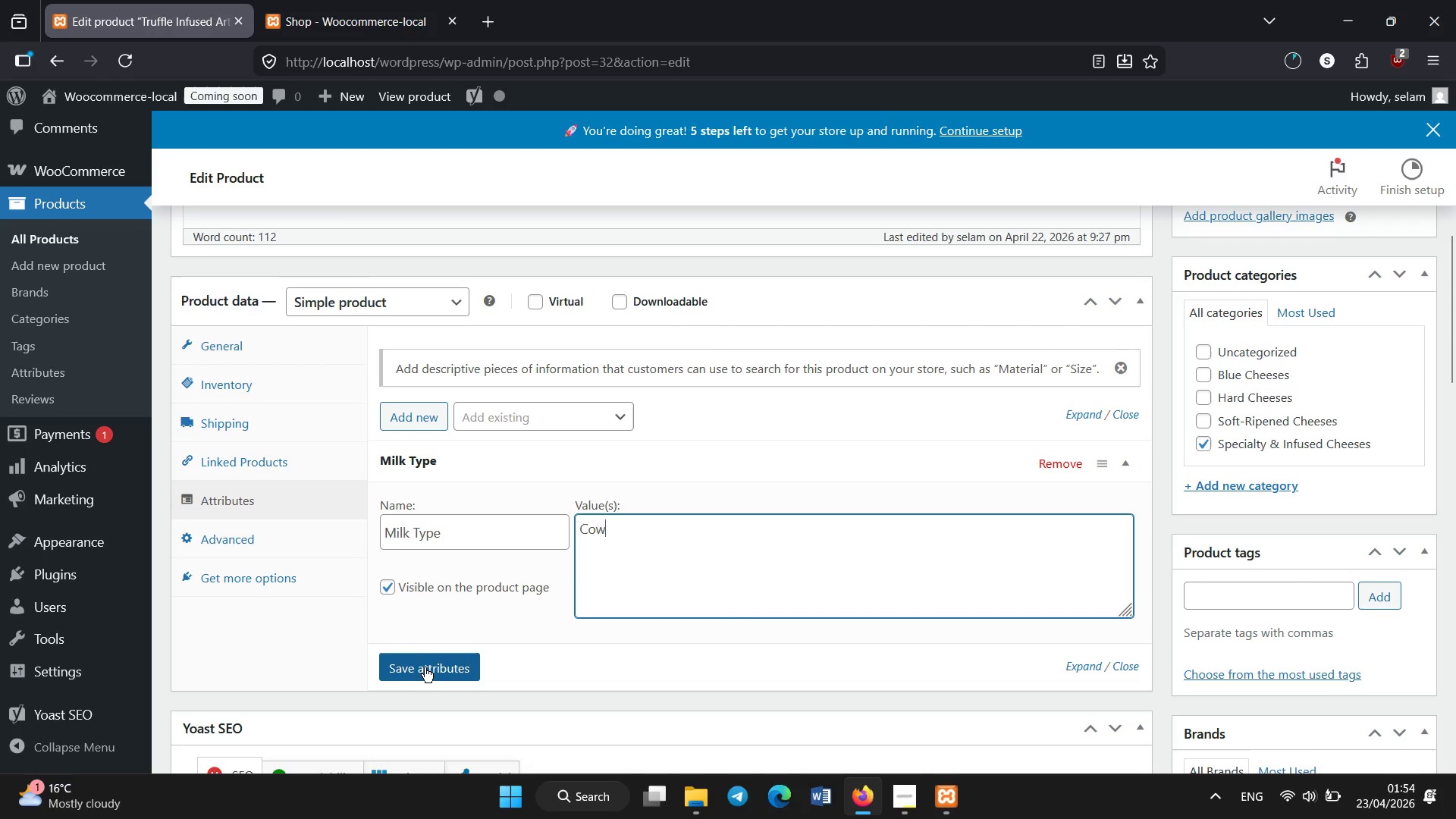 
left_click([421, 667])
 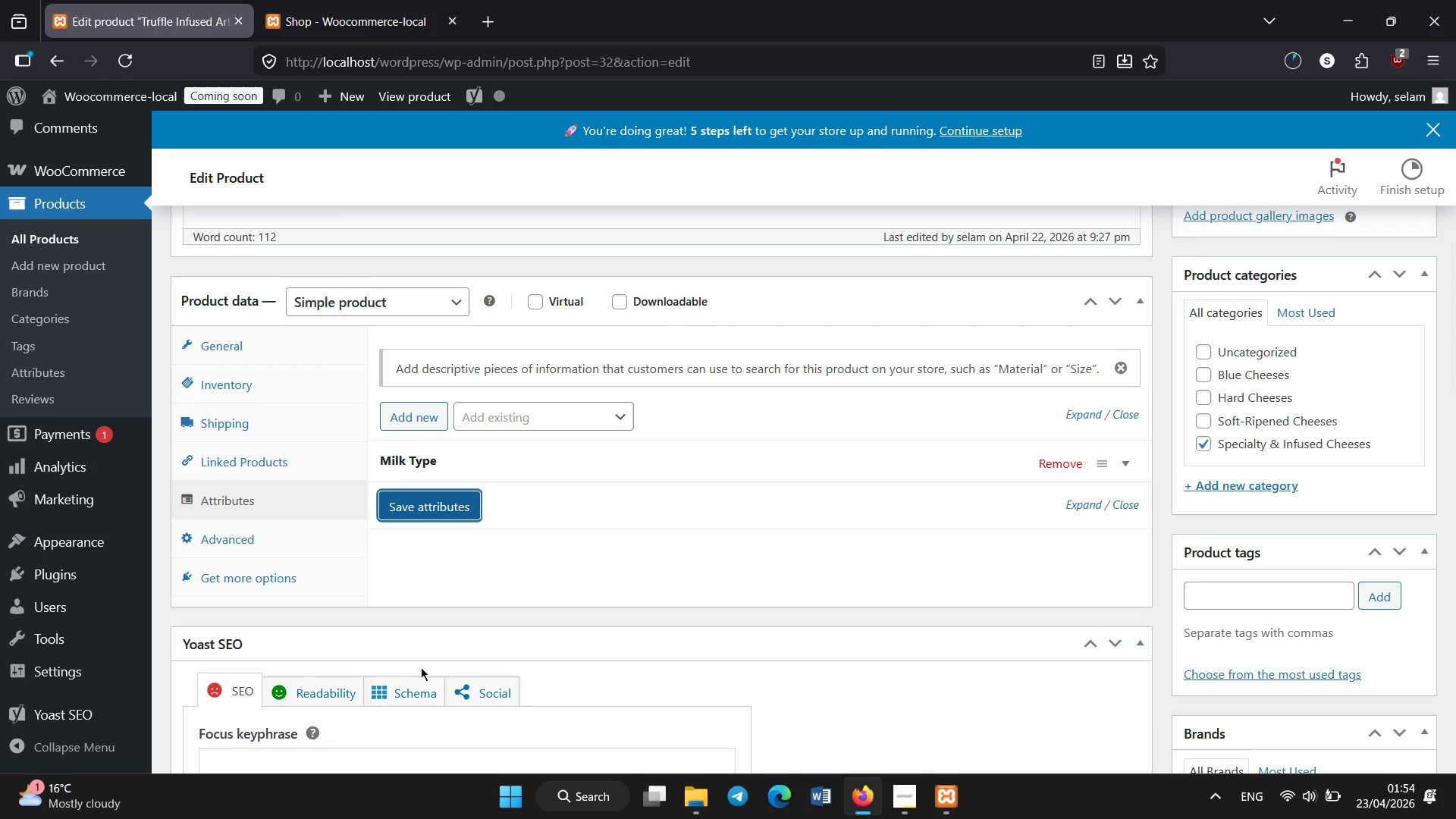 
wait(5.84)
 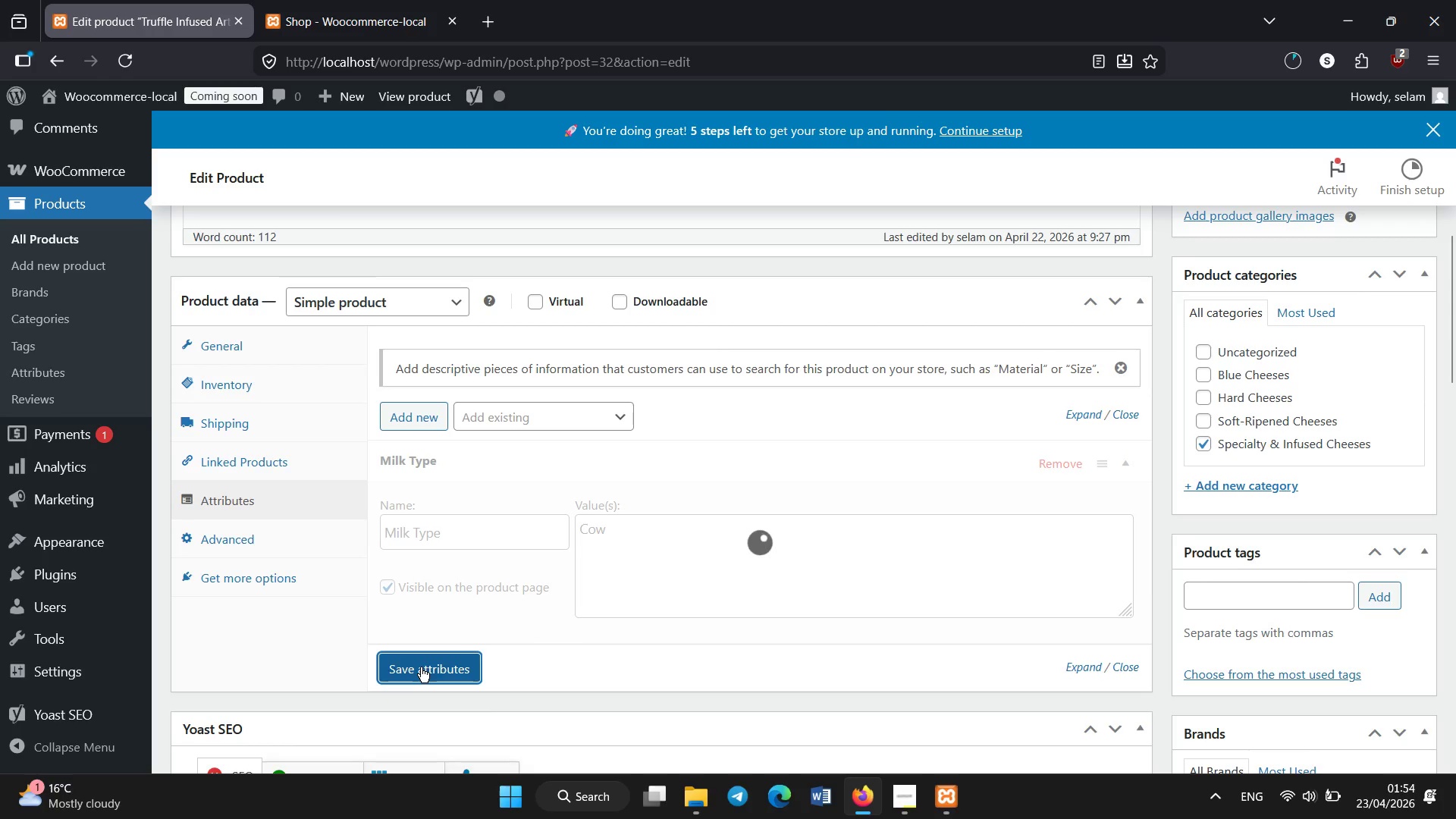 
left_click([420, 428])
 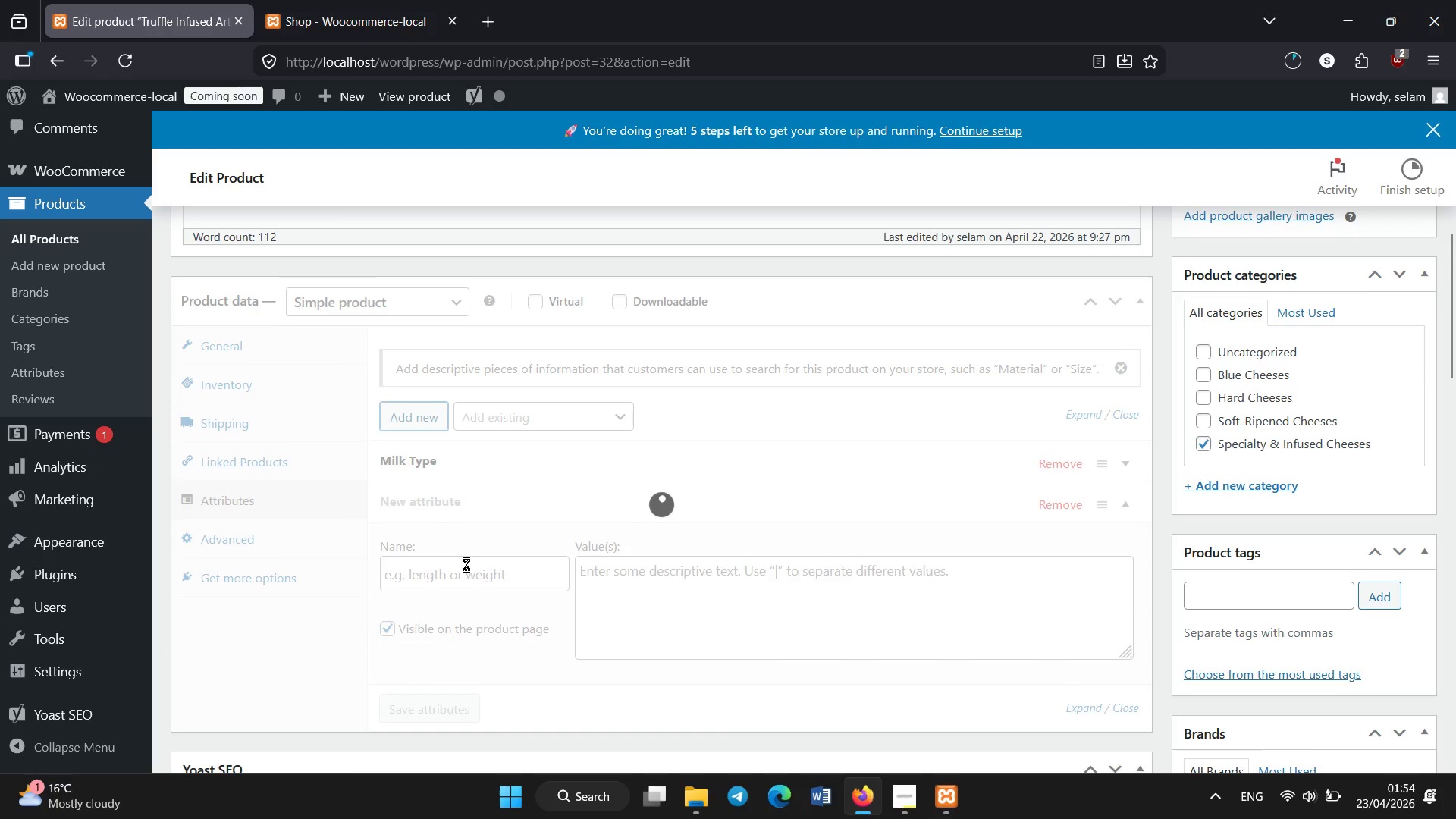 
wait(5.09)
 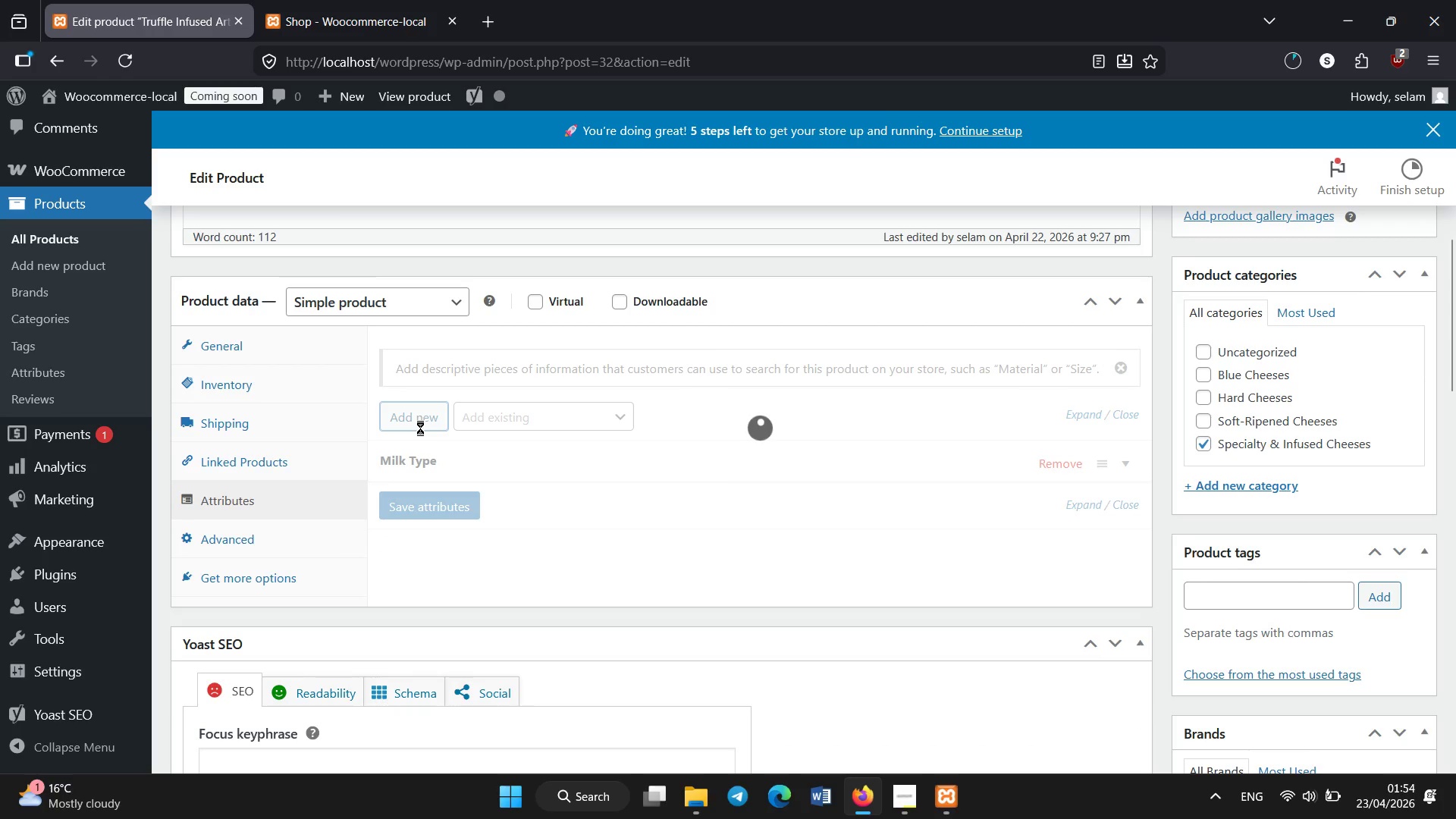 
left_click([461, 579])
 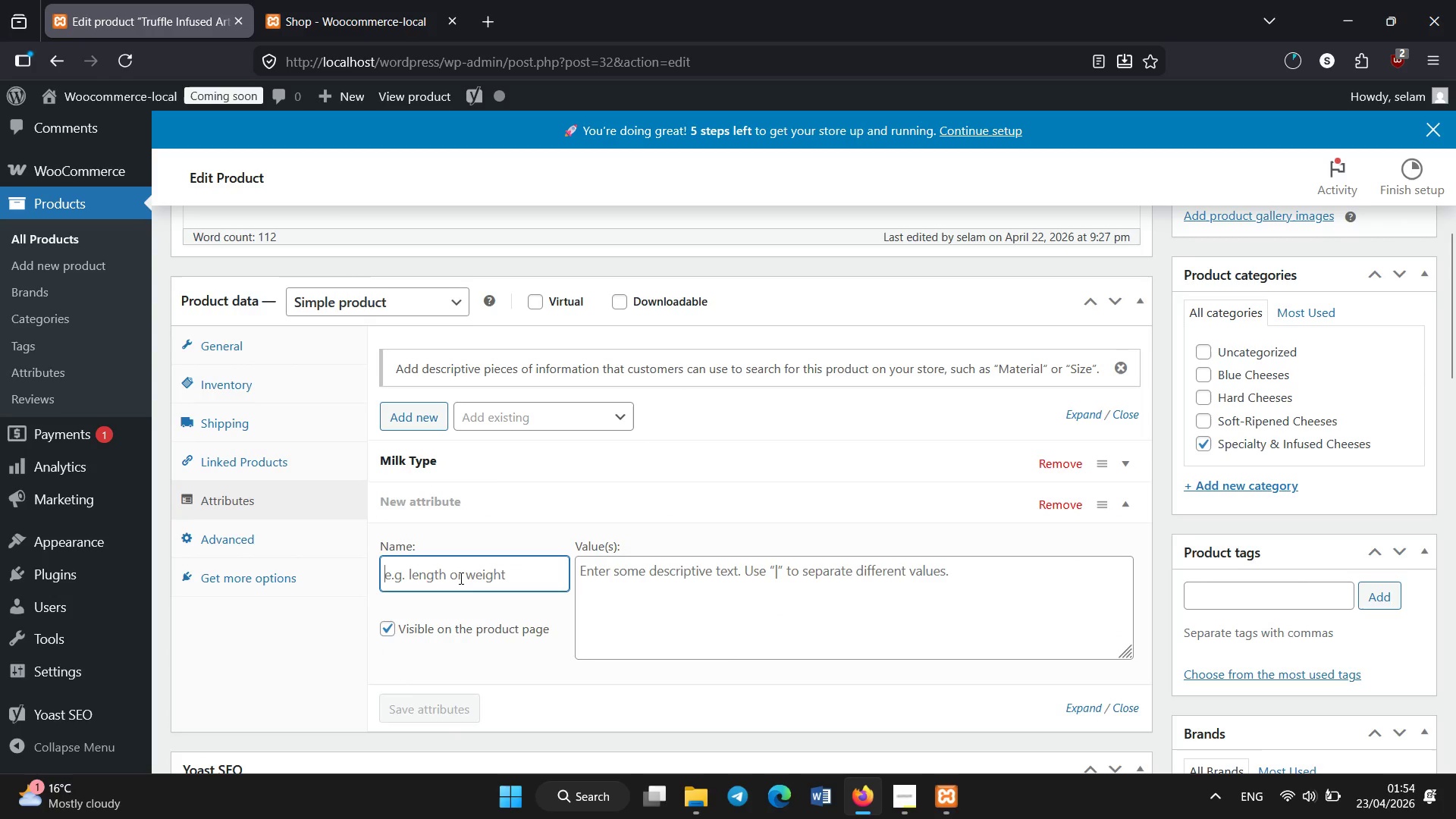 
type(Region)
 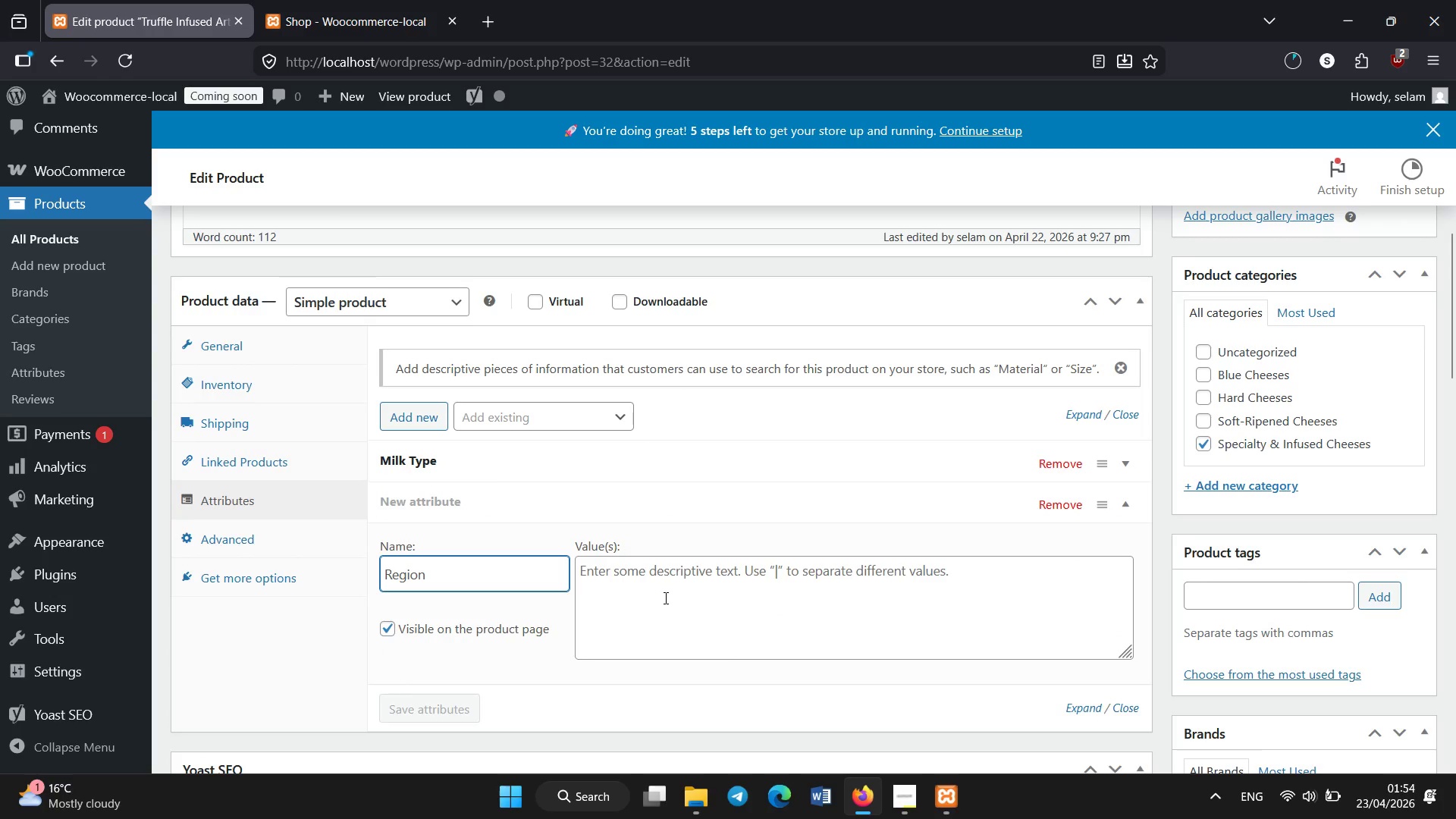 
left_click([666, 600])
 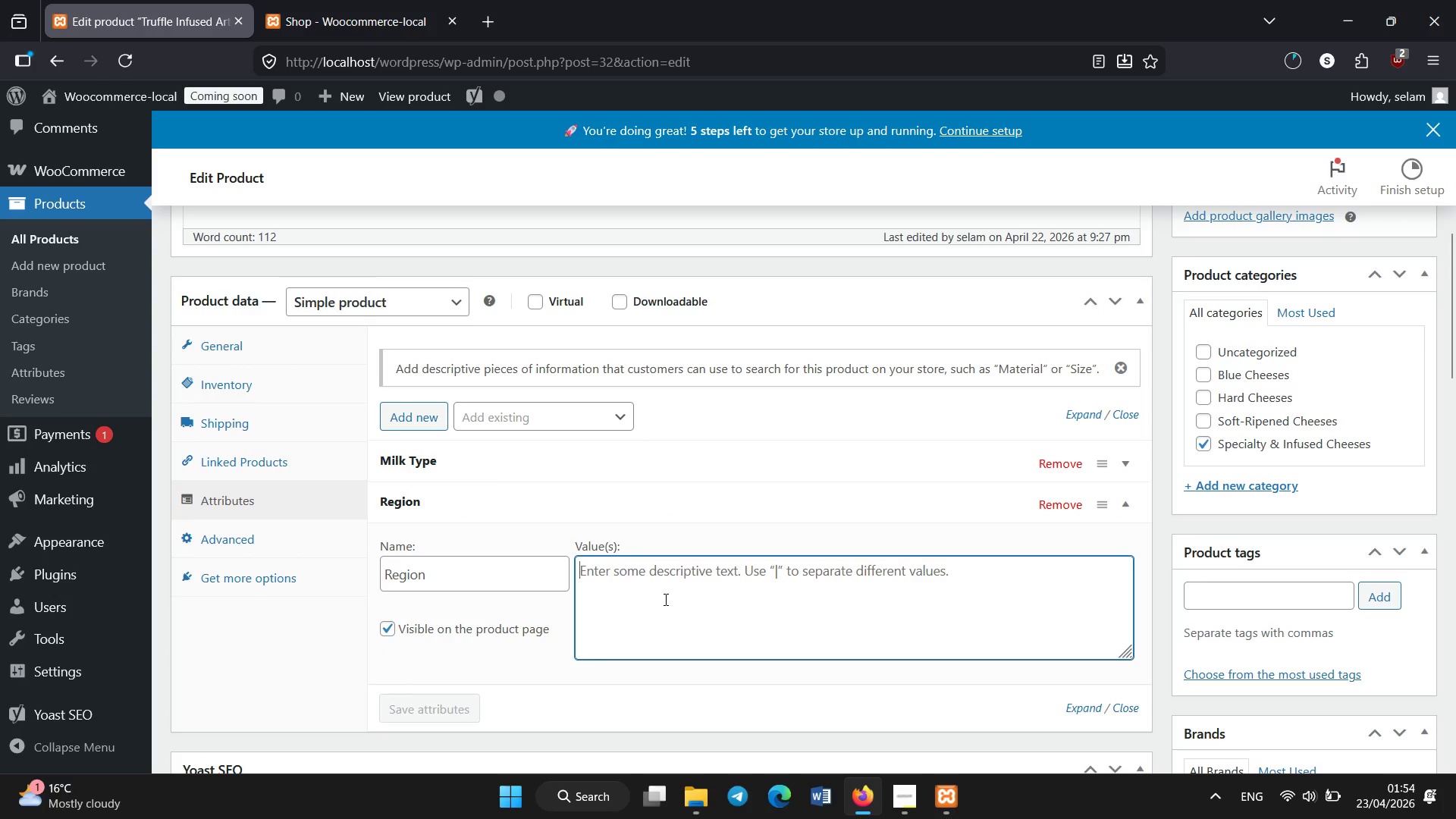 
hold_key(key=ShiftLeft, duration=0.53)
 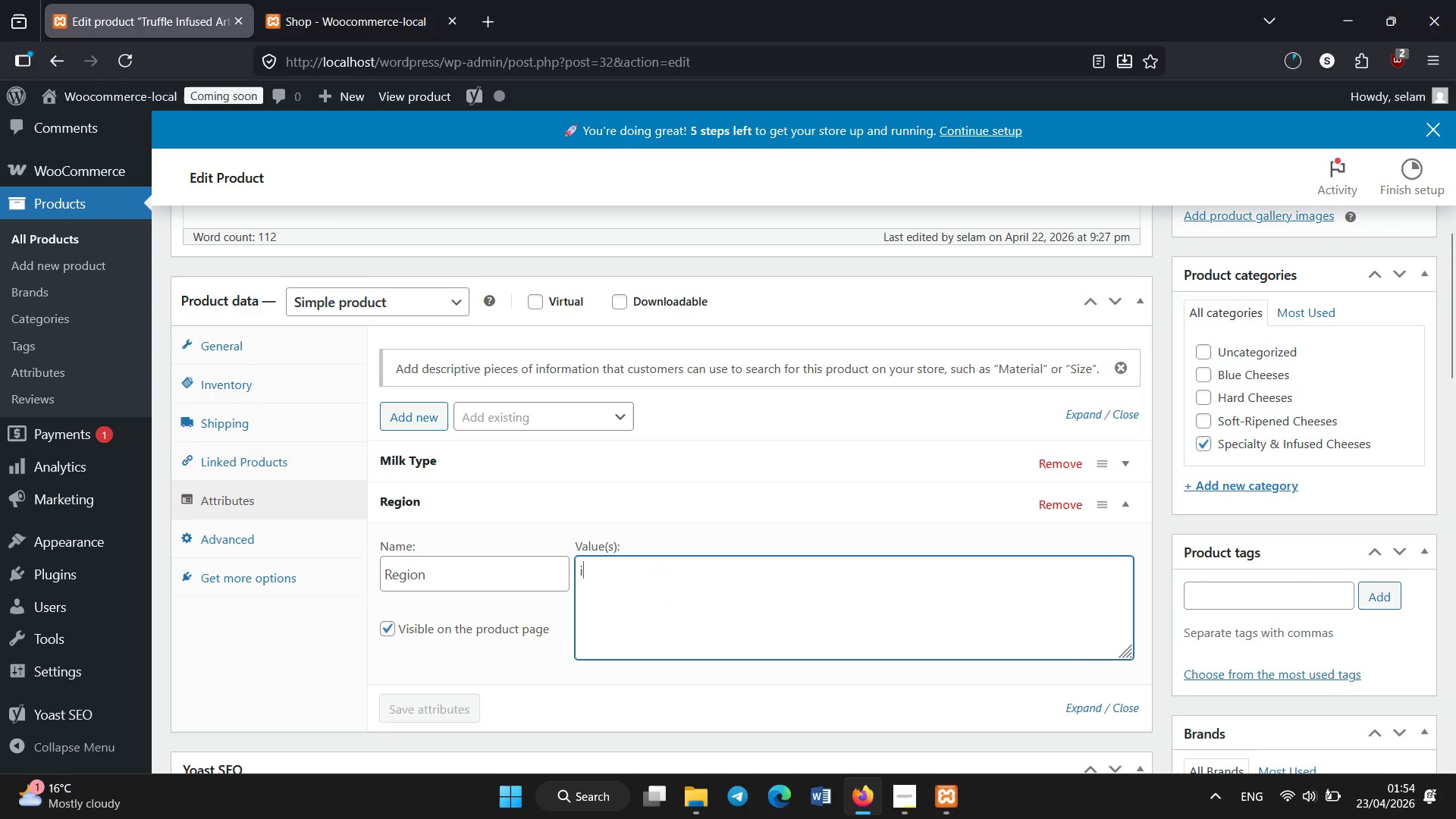 
type(italy)
key(Backspace)
key(Backspace)
key(Backspace)
key(Backspace)
type(Italy)
 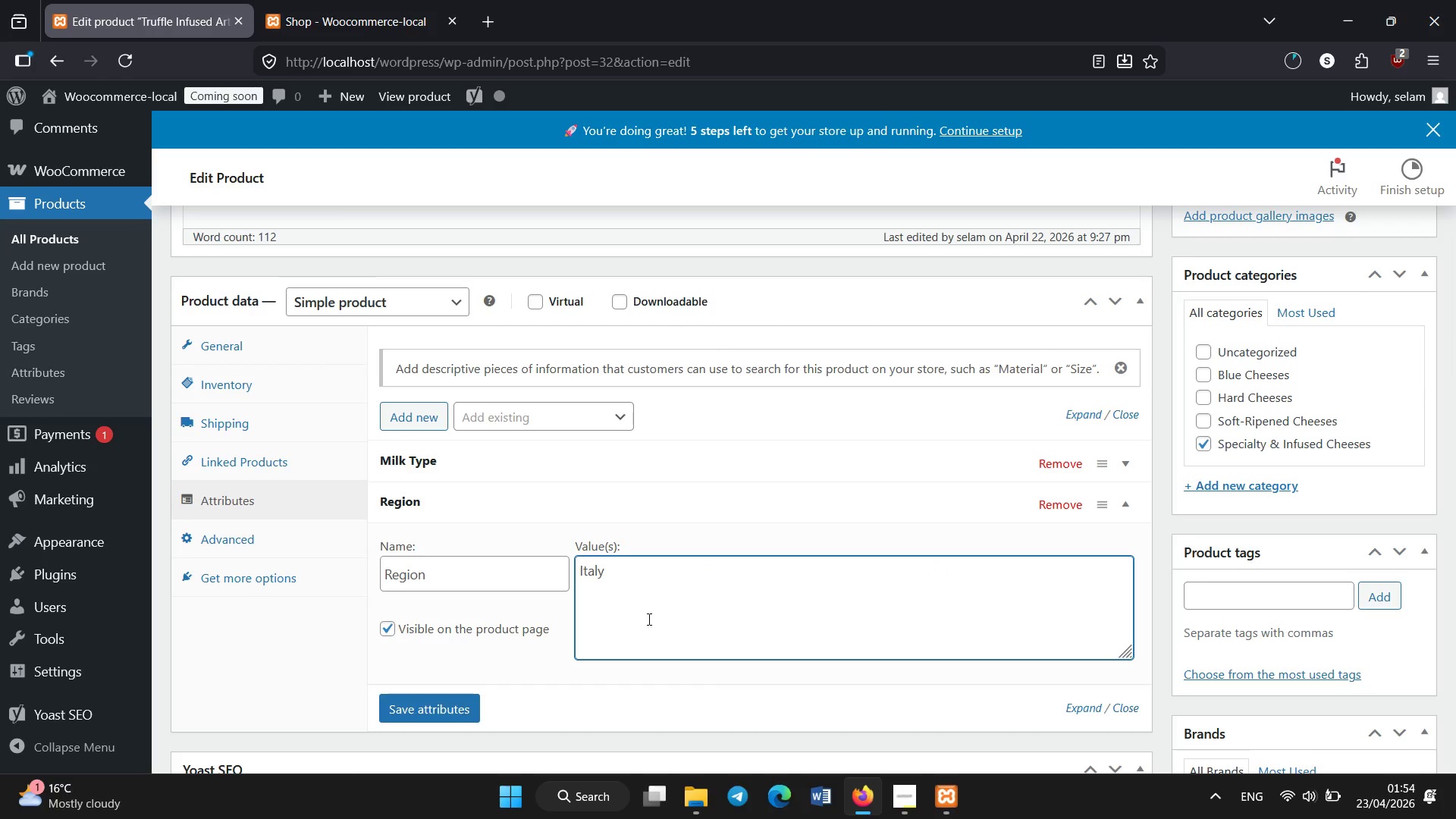 
left_click([448, 708])
 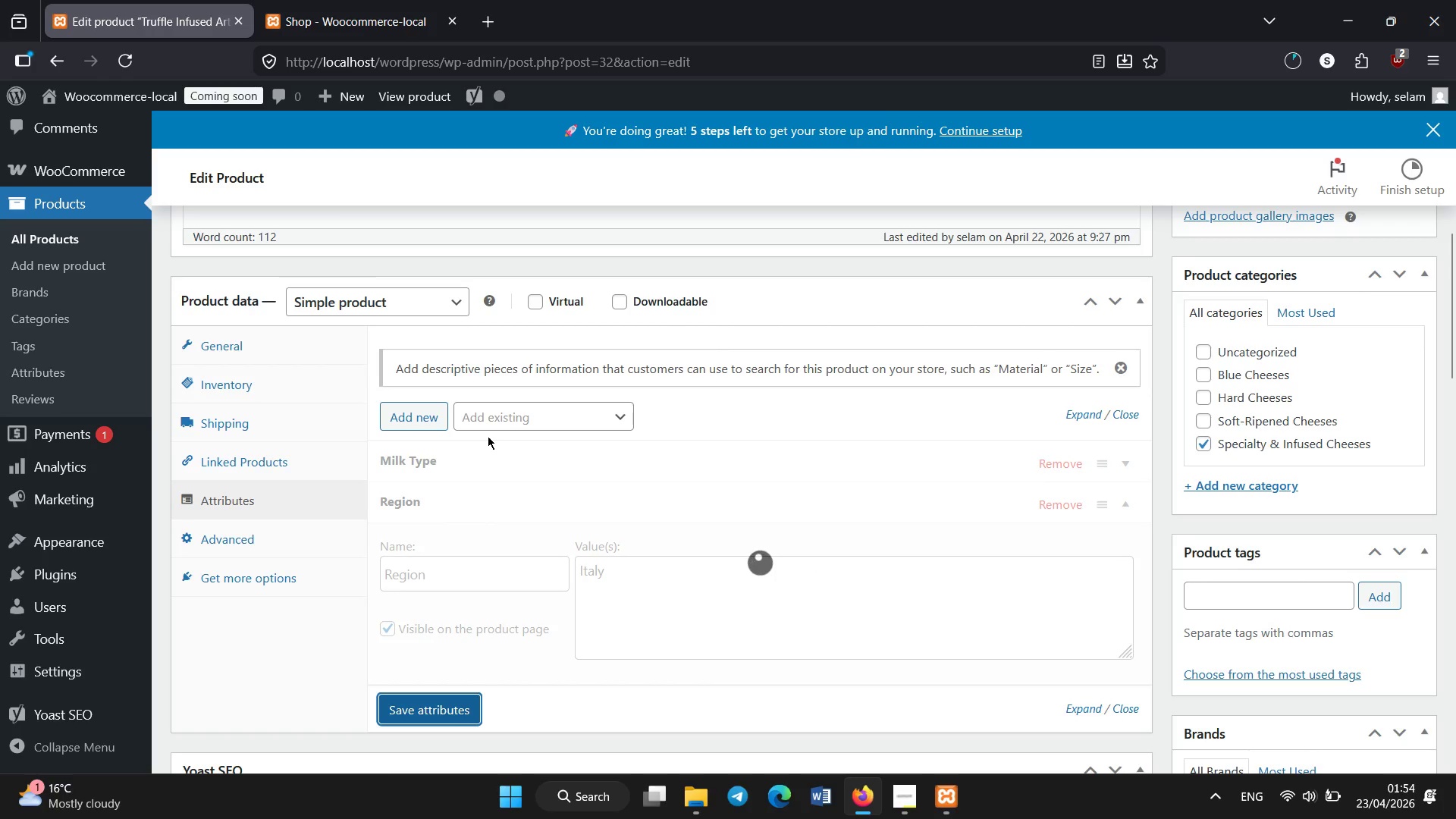 
mouse_move([464, 471])
 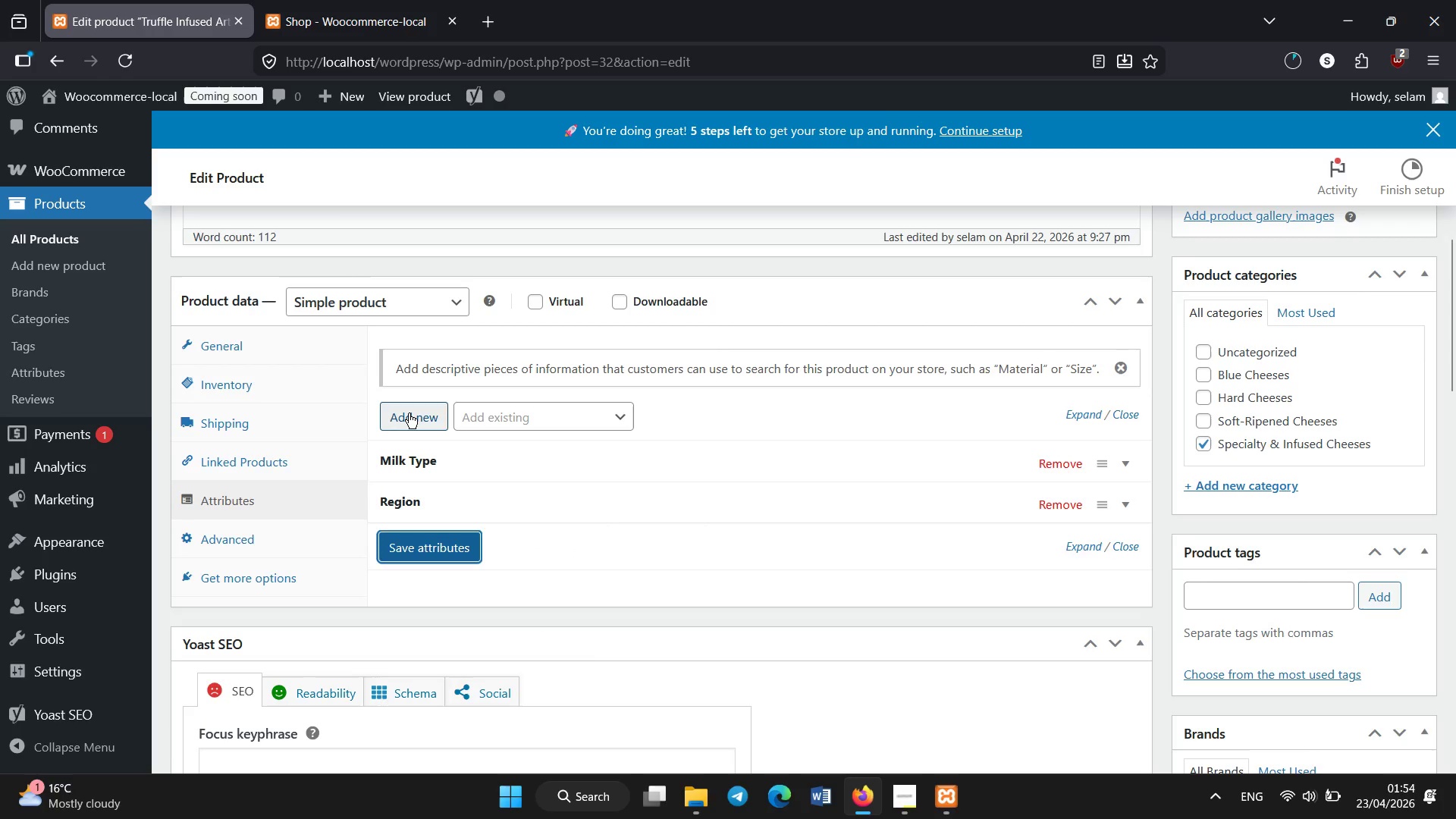 
left_click([409, 413])
 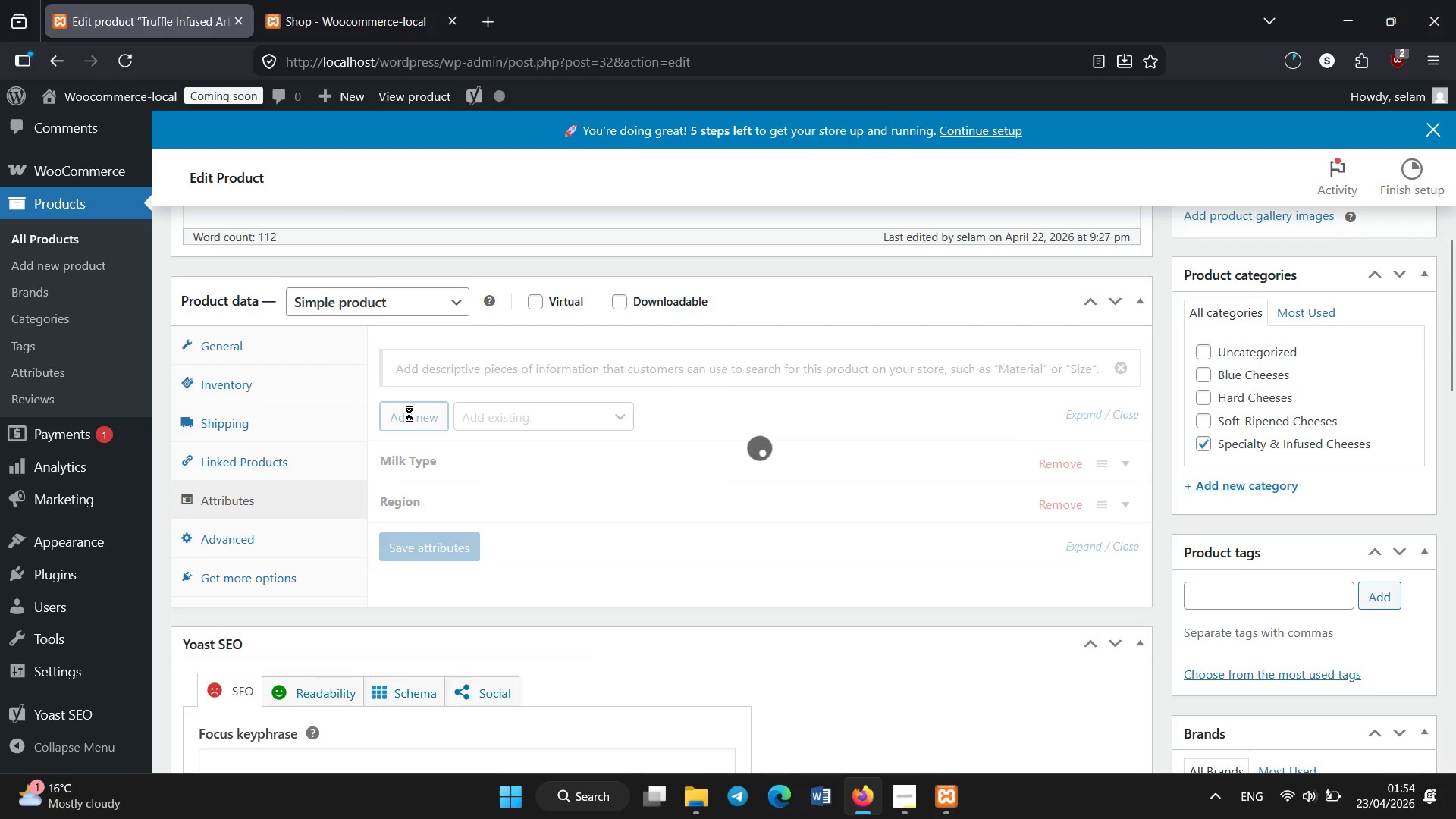 
mouse_move([449, 570])
 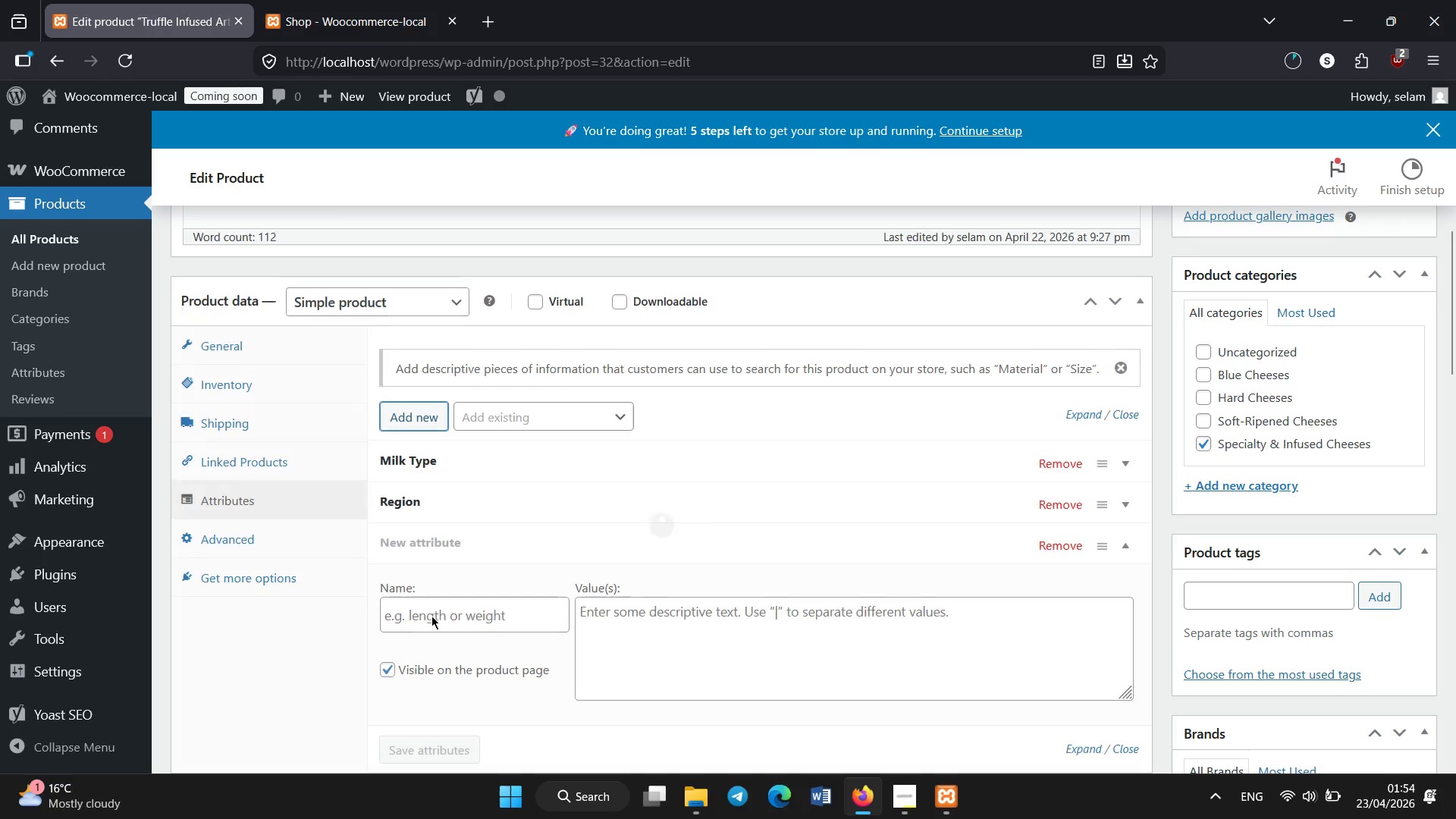 
left_click([431, 616])
 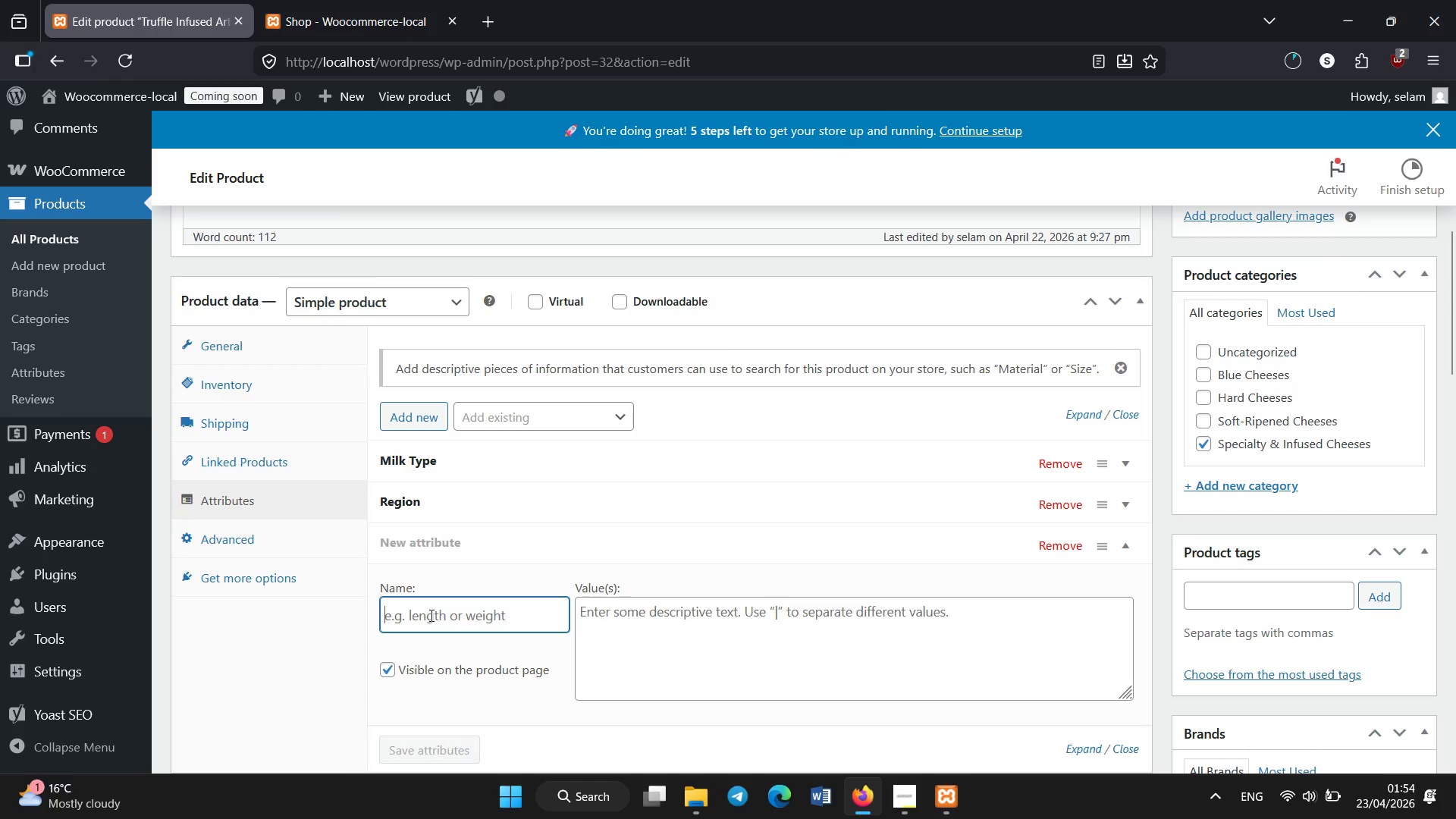 
type(Age )
 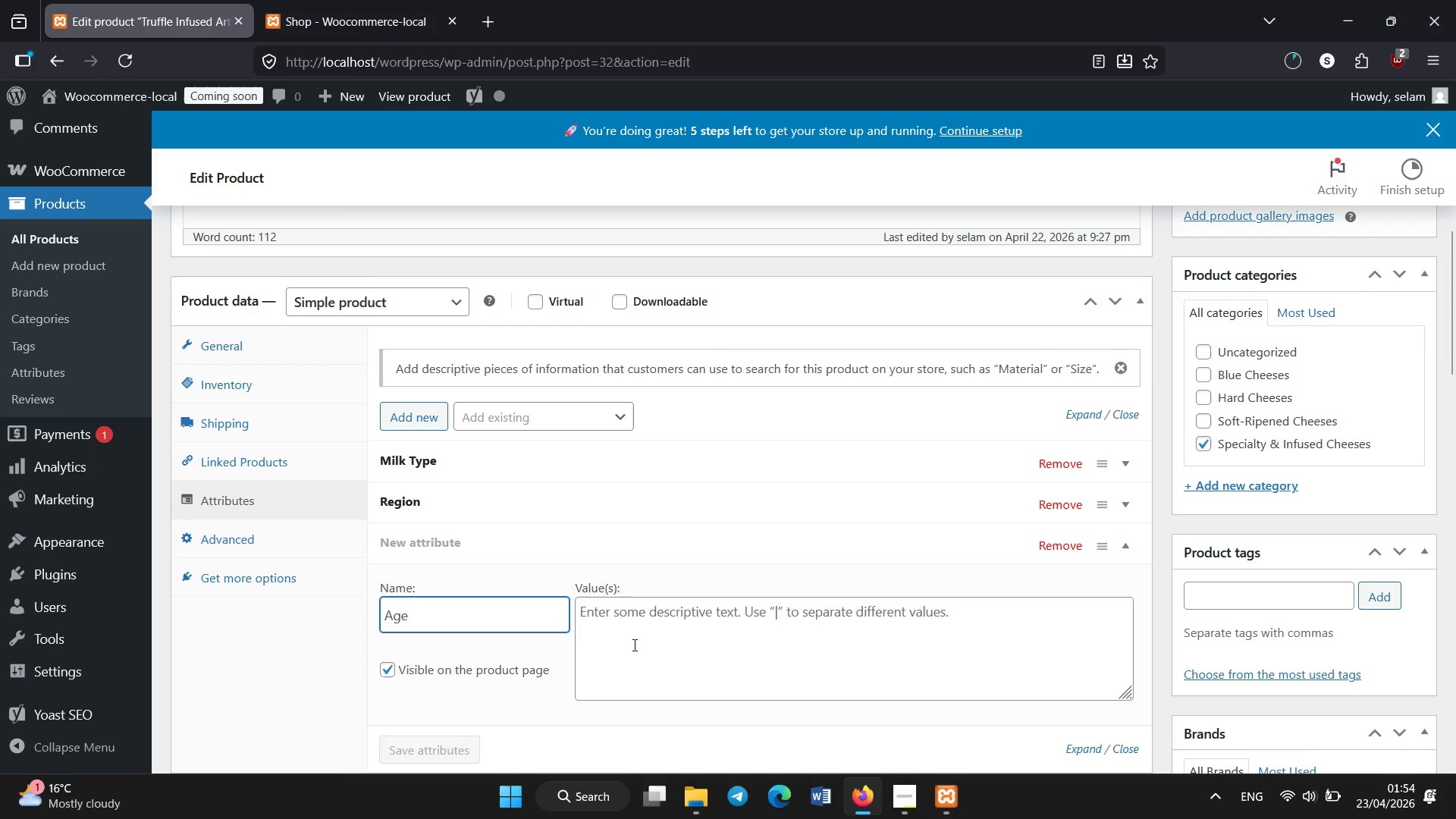 
left_click([635, 652])
 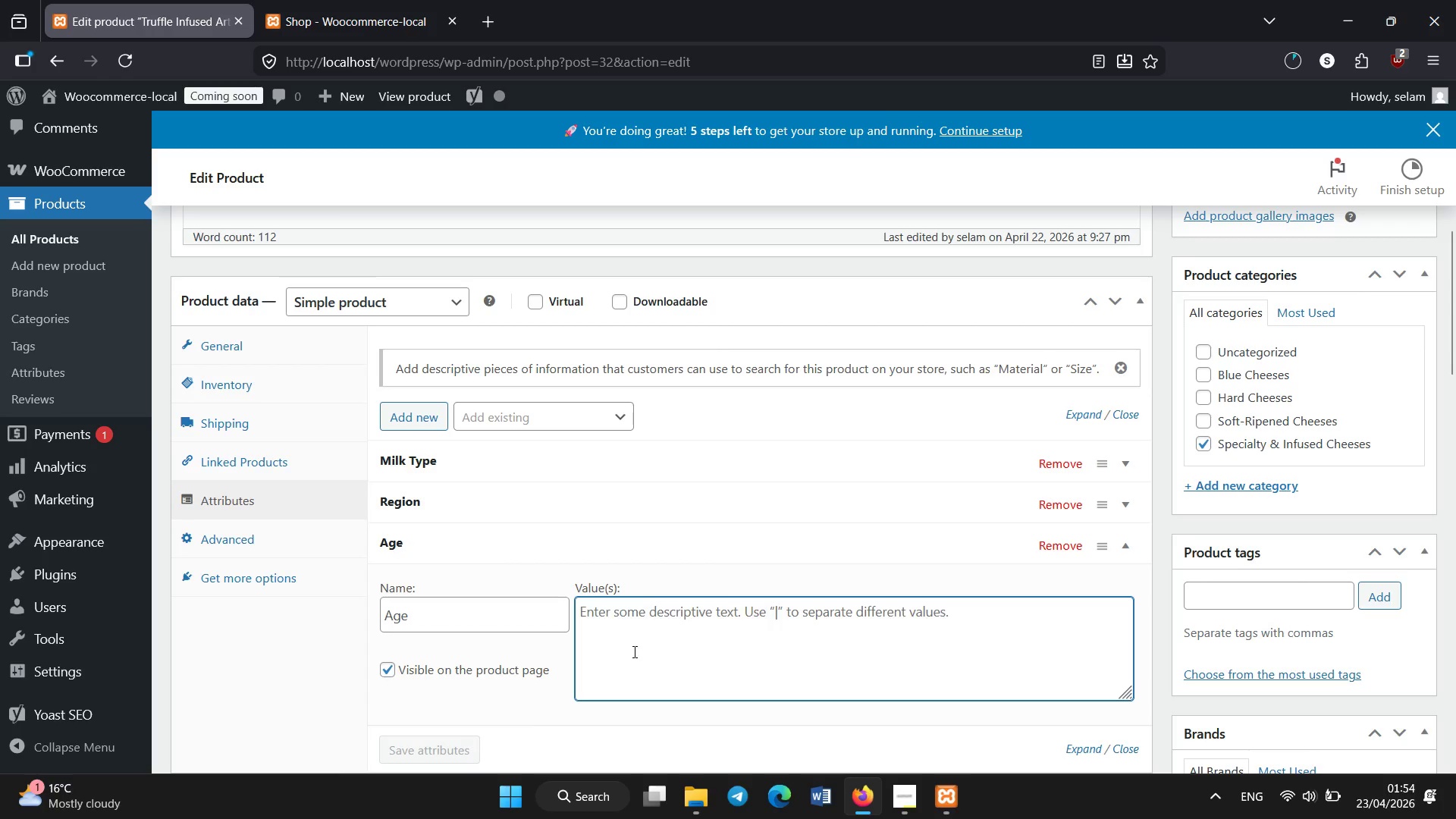 
type(3 months)
 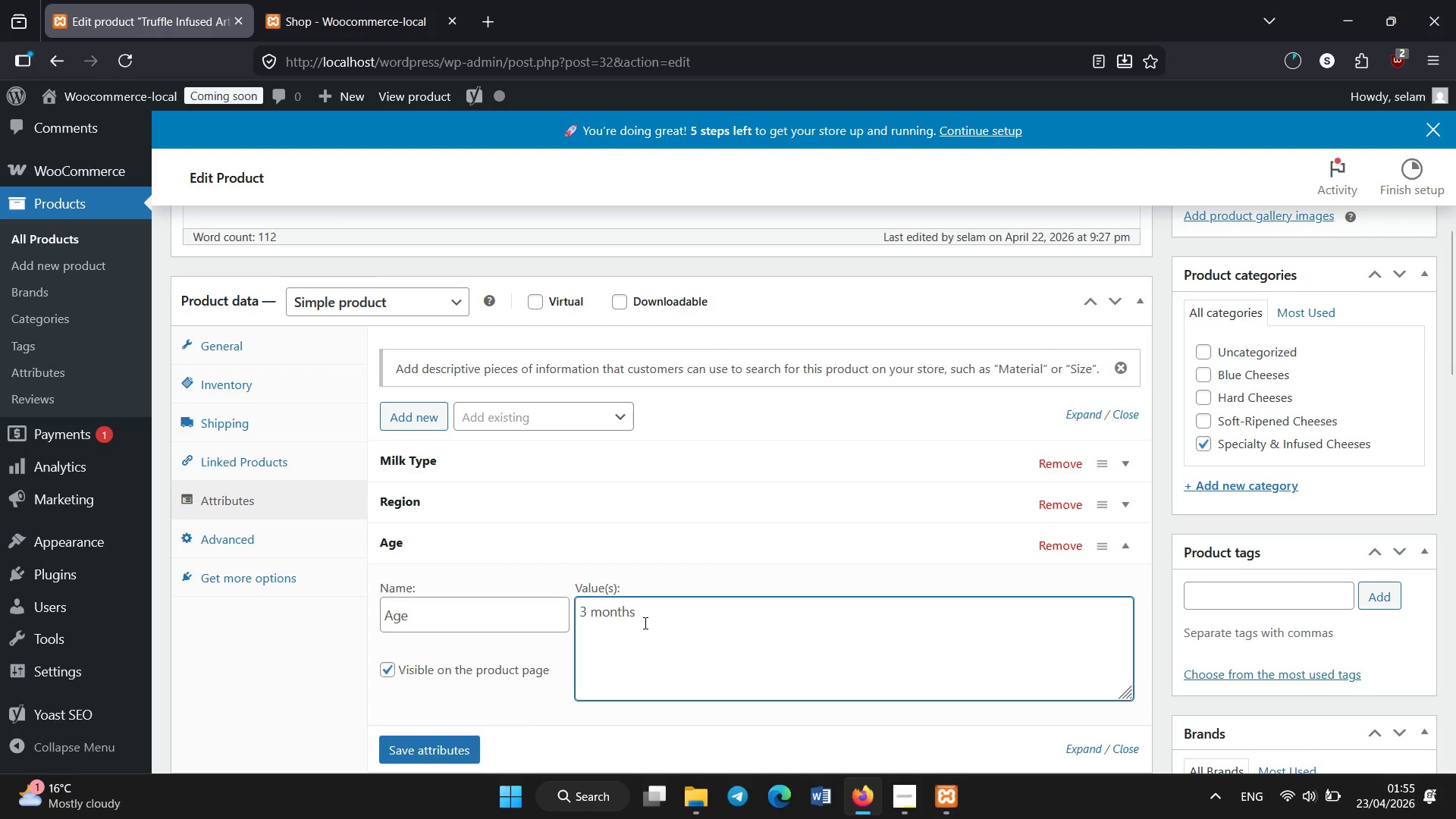 
scroll: coordinate [645, 623], scroll_direction: none, amount: 0.0
 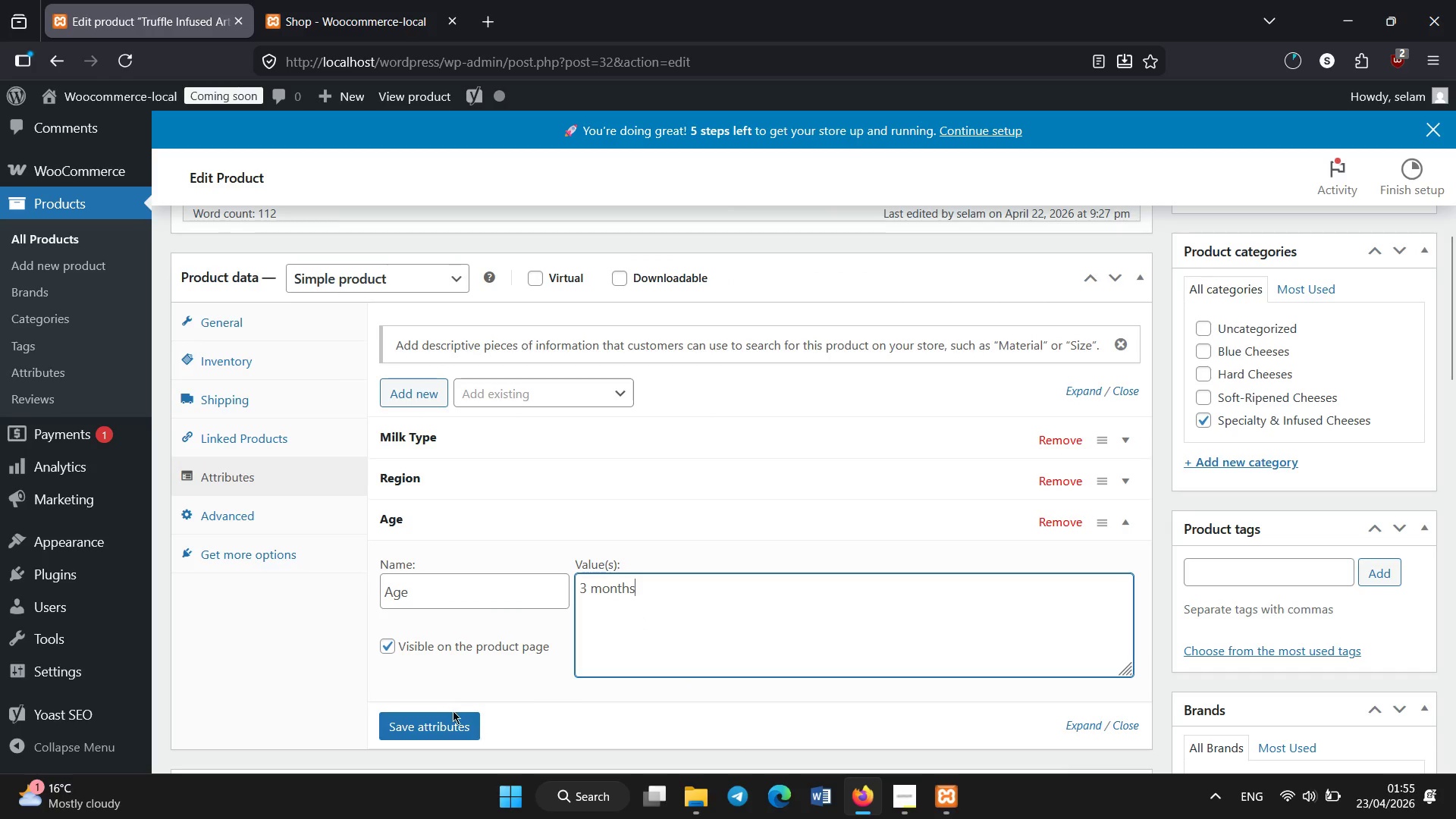 
left_click([451, 716])
 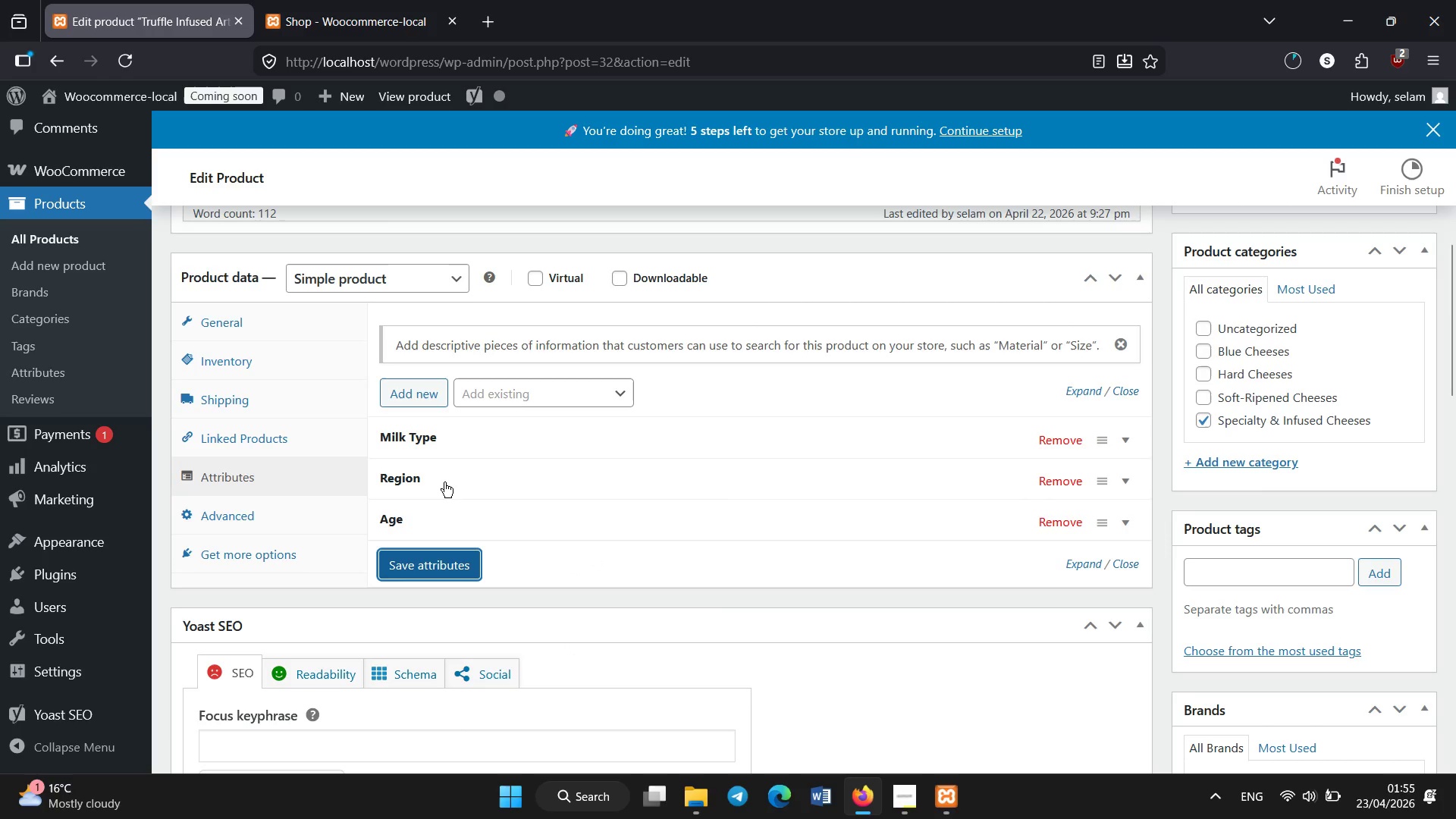 
left_click([400, 578])
 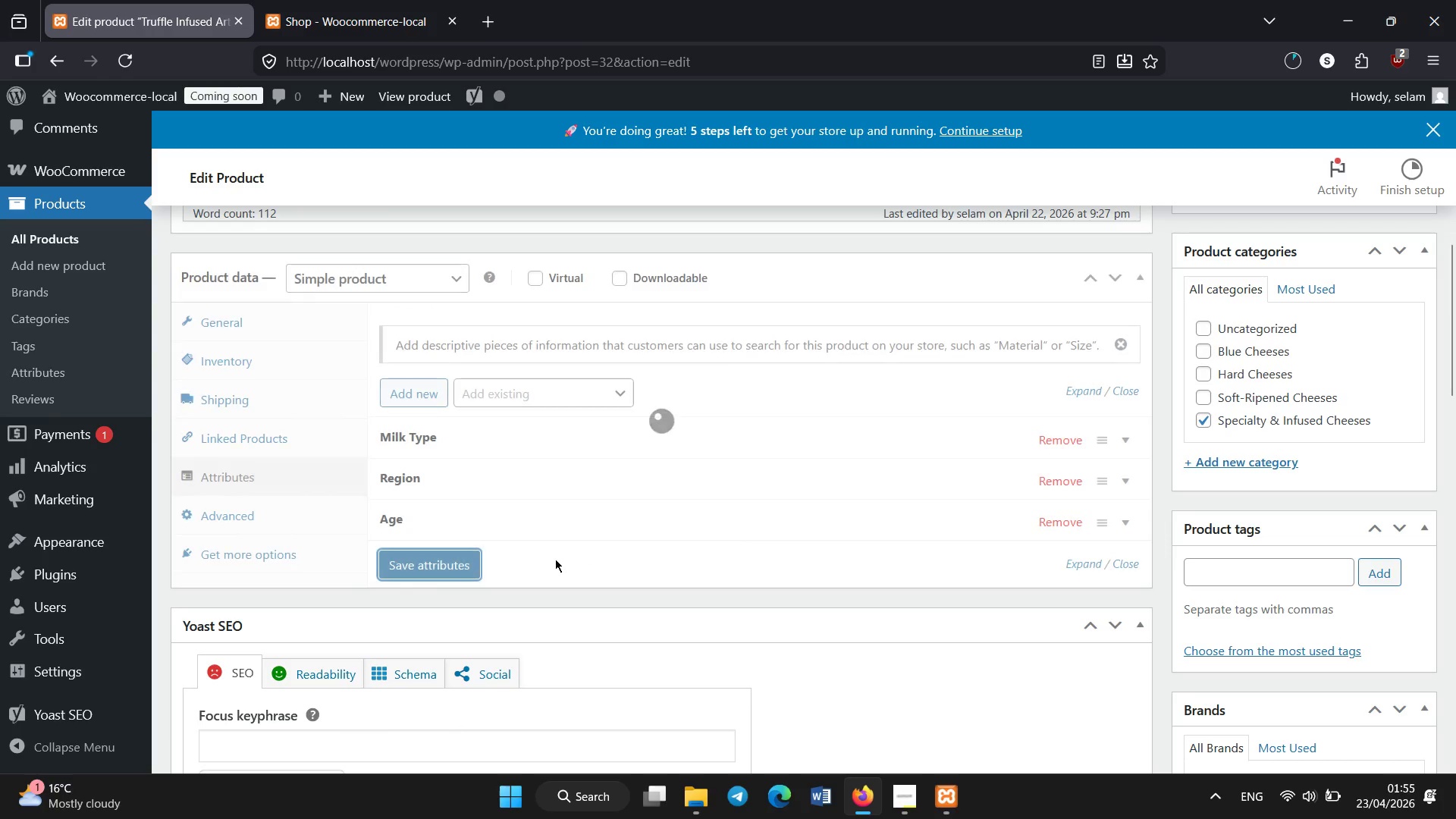 
scroll: coordinate [555, 559], scroll_direction: down, amount: 2.0
 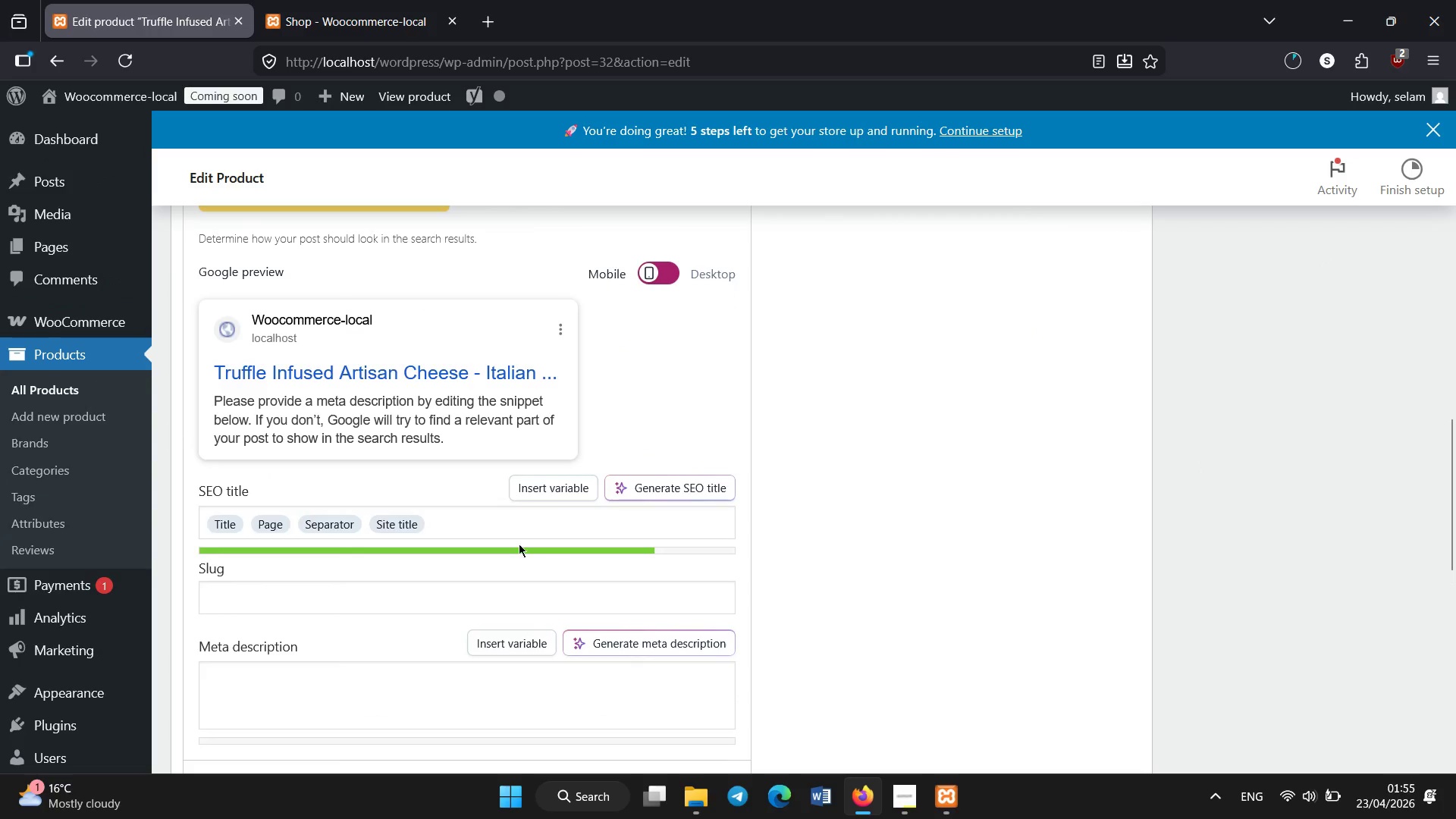 
left_click([490, 528])
 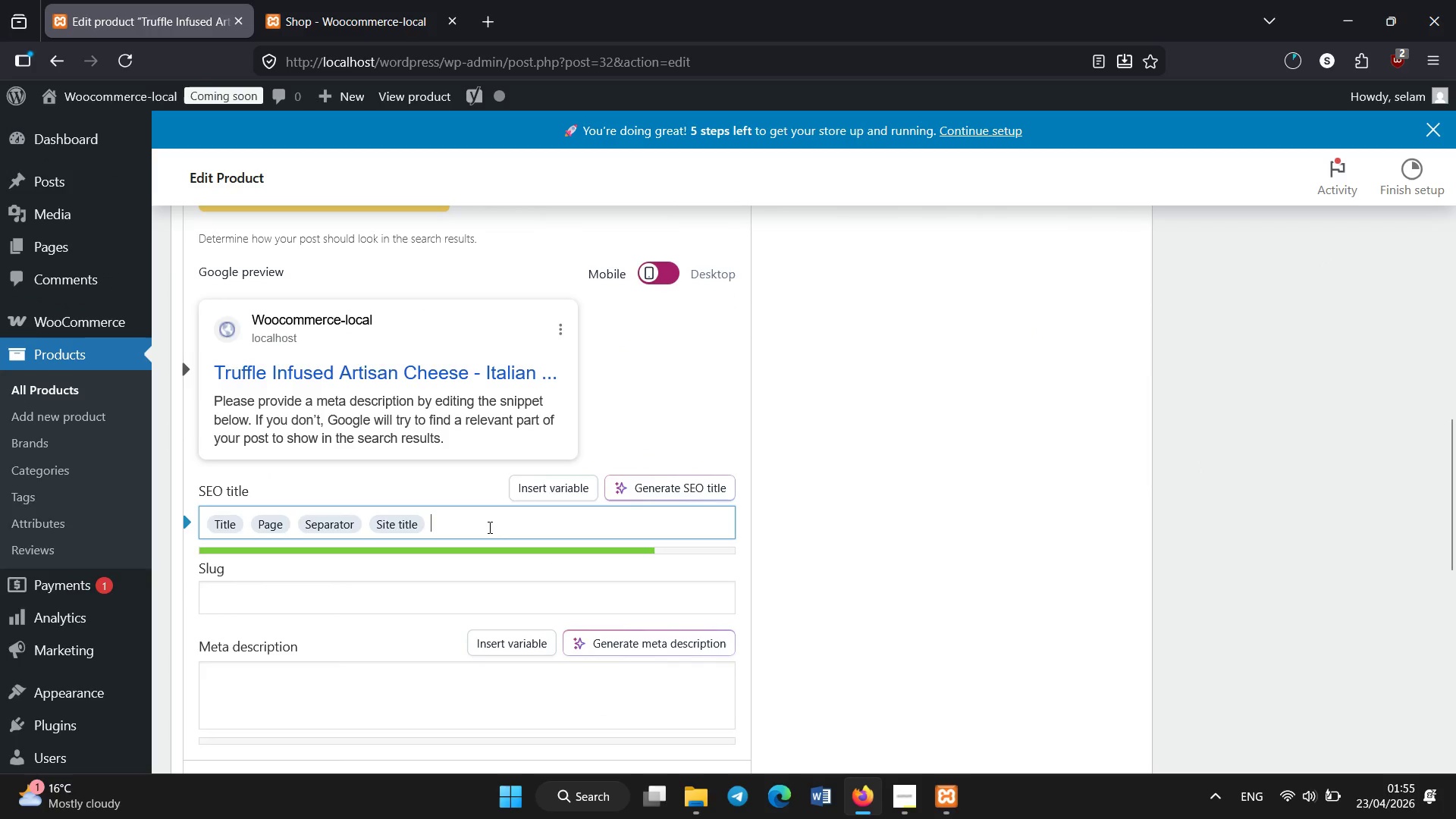 
key(Backspace)
 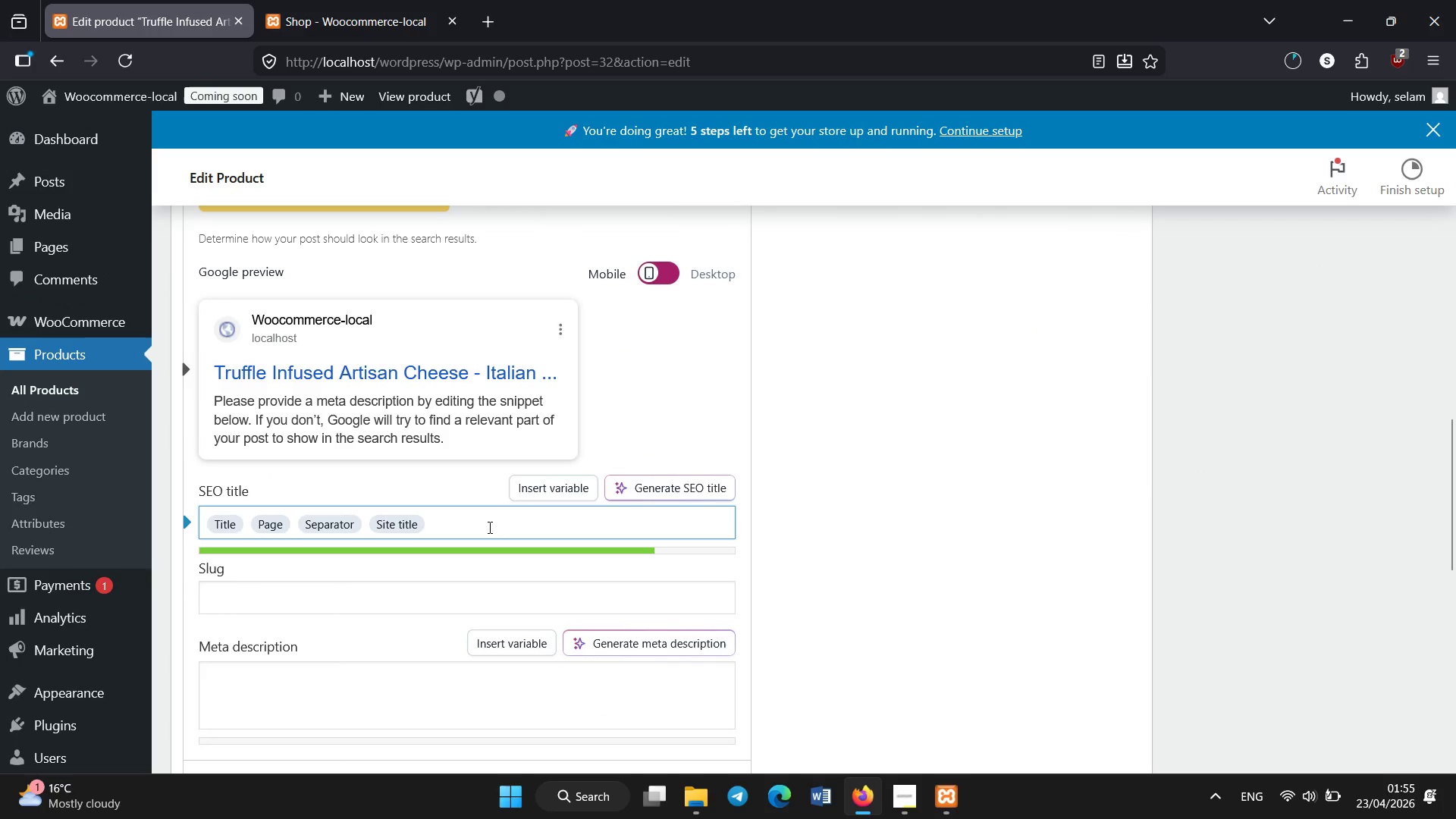 
key(Backspace)
 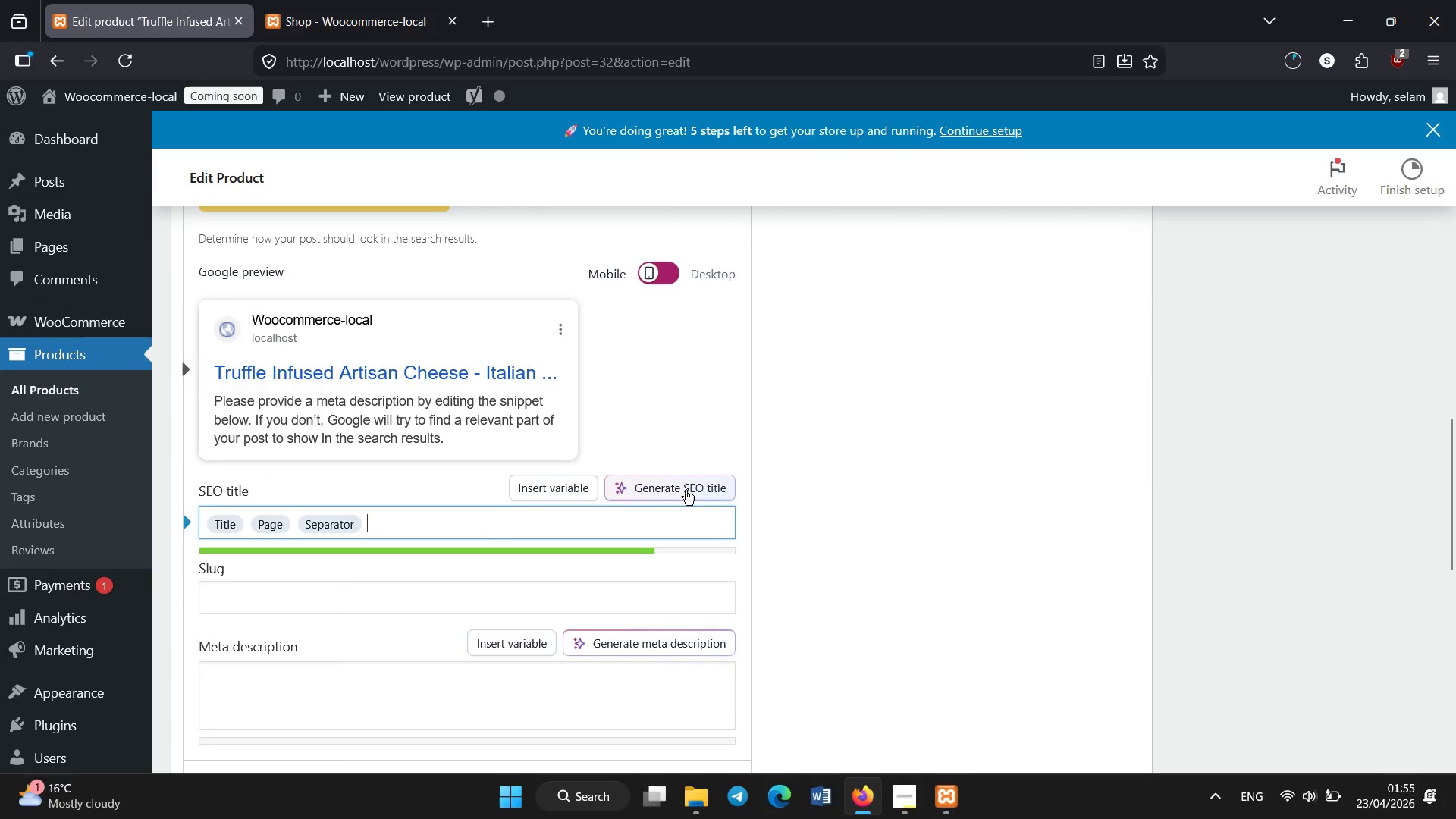 
scroll: coordinate [686, 490], scroll_direction: none, amount: 0.0
 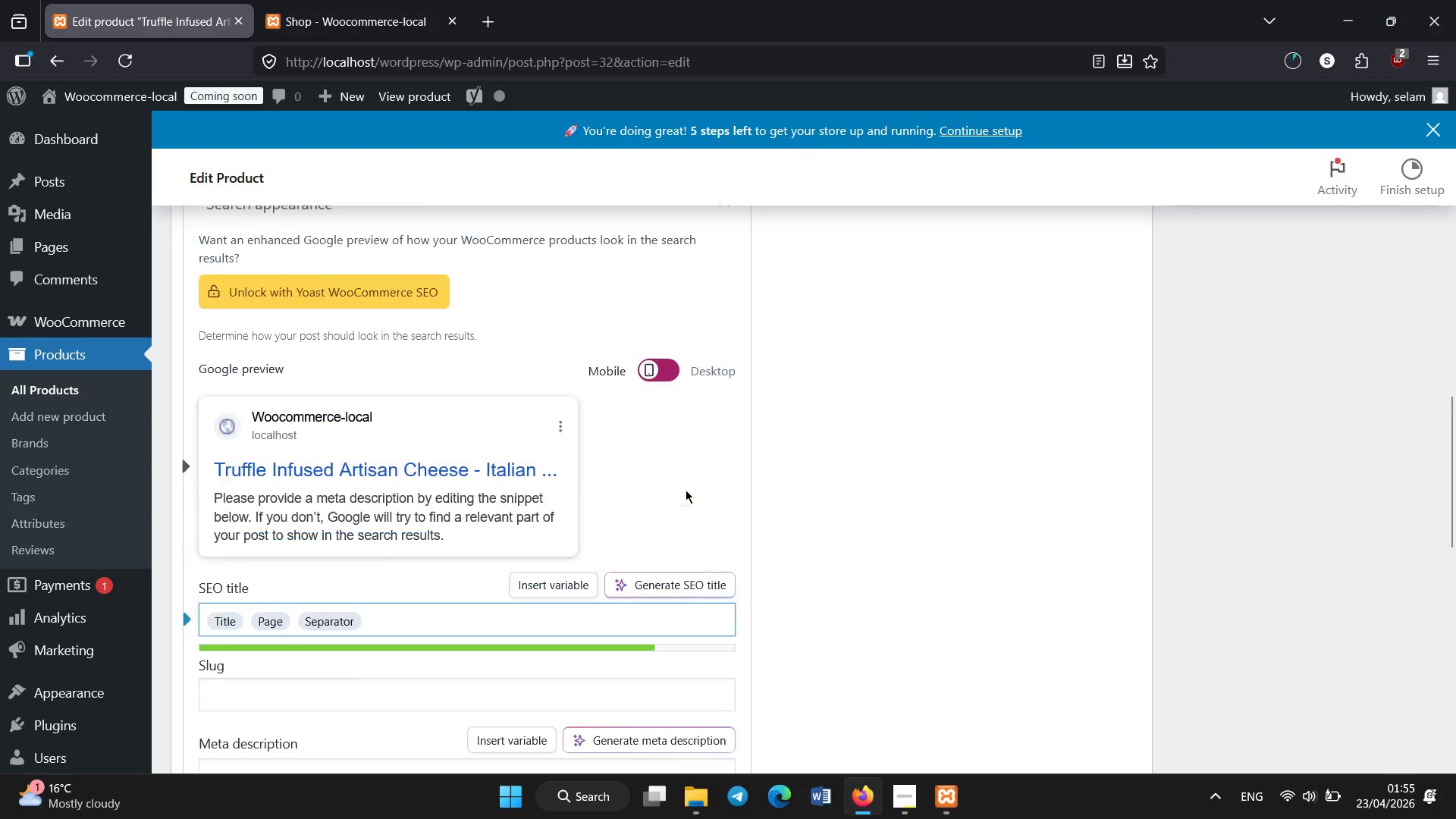 
scroll: coordinate [686, 490], scroll_direction: up, amount: 1.0
 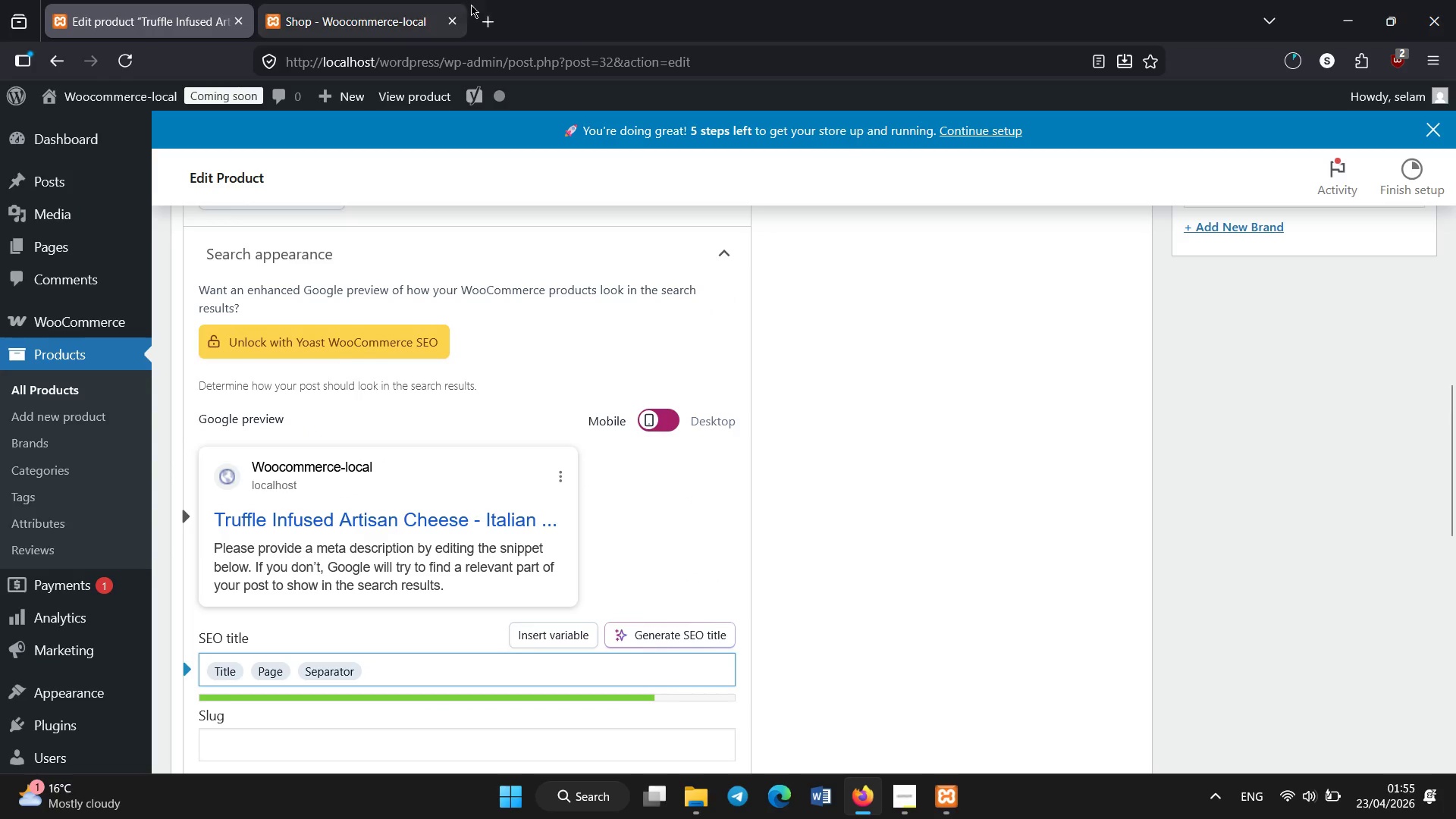 
left_click([480, 10])
 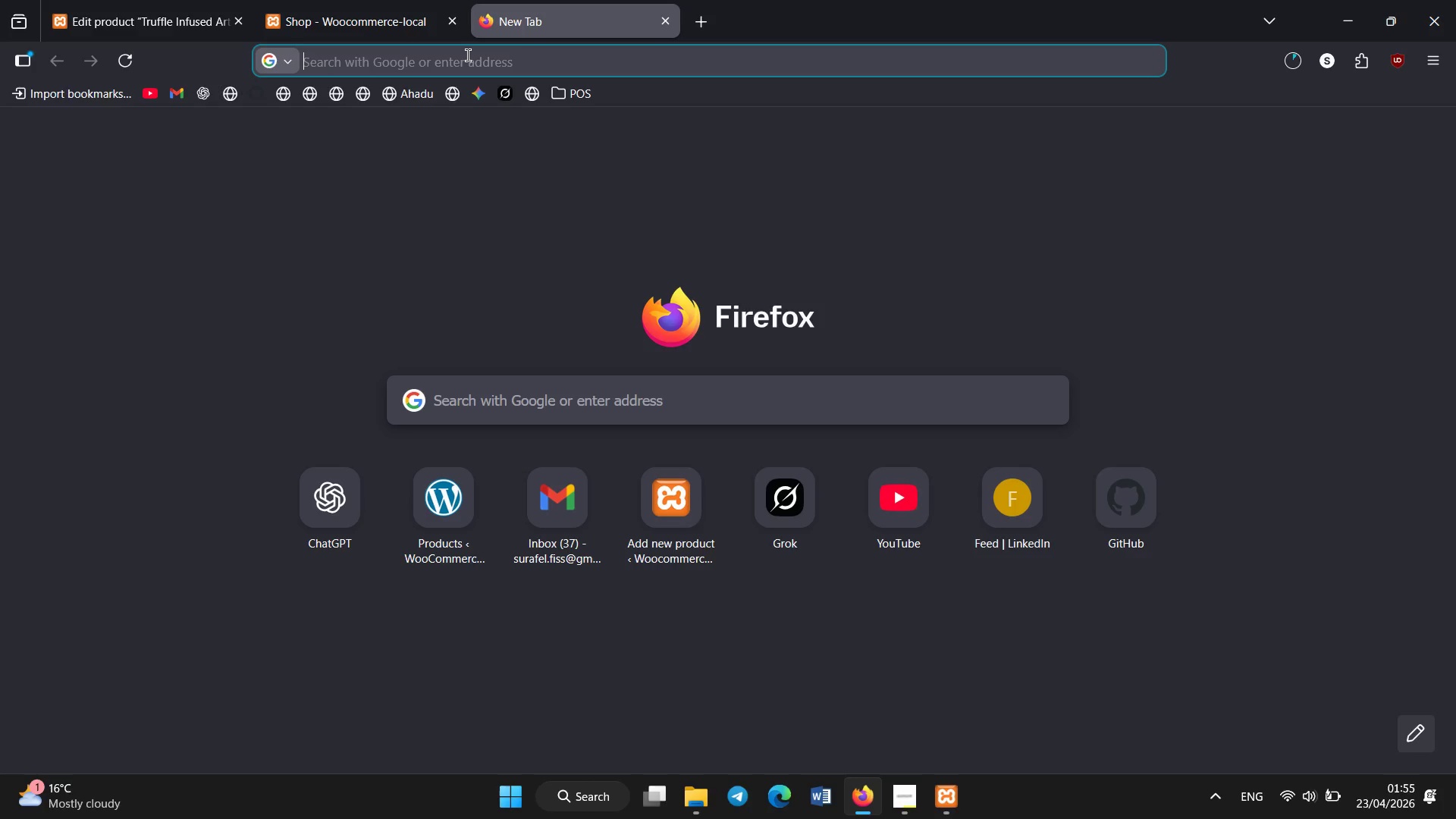 
type(truffle ceese with visible black truffle)
 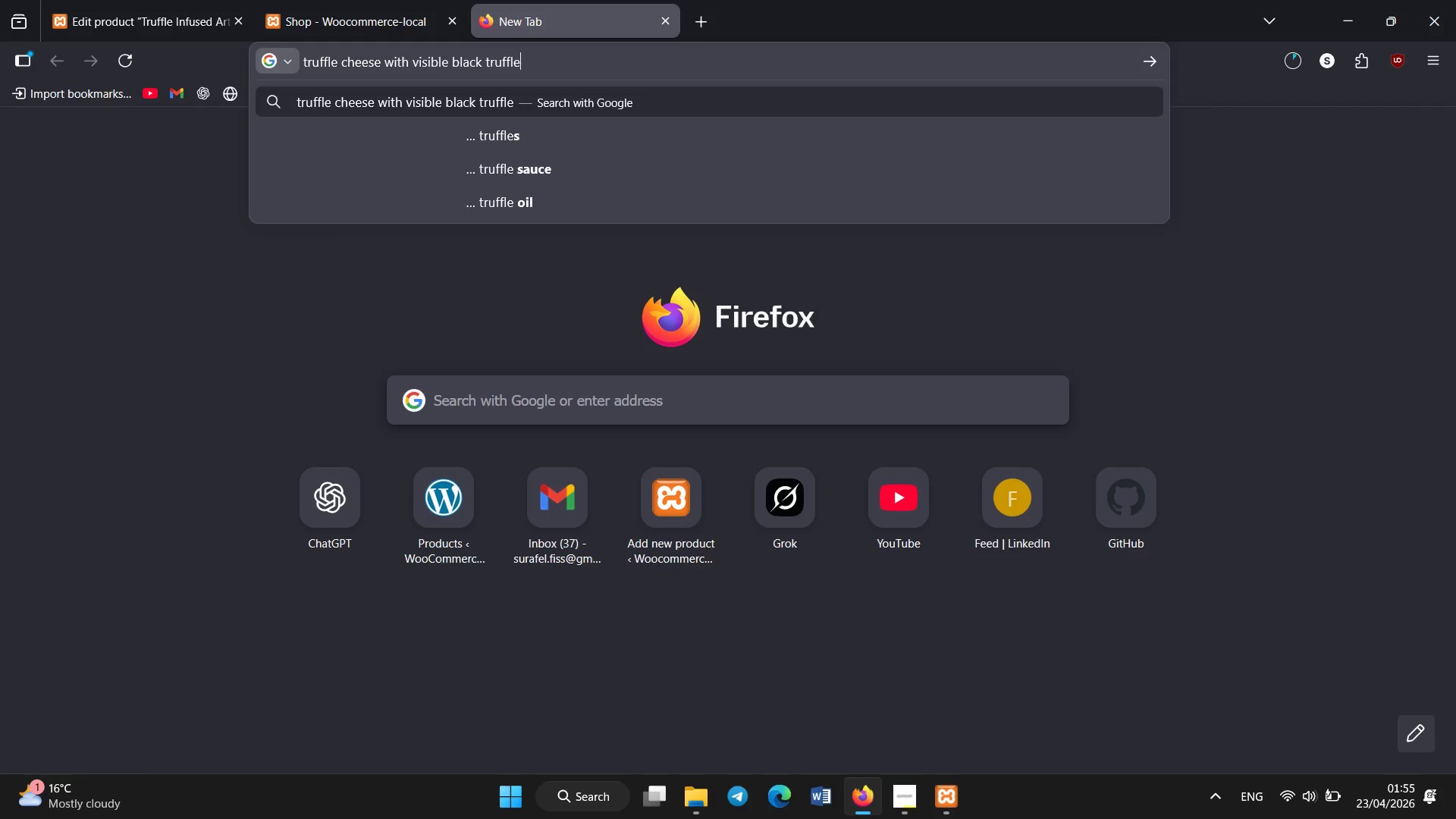 
key(Enter)
 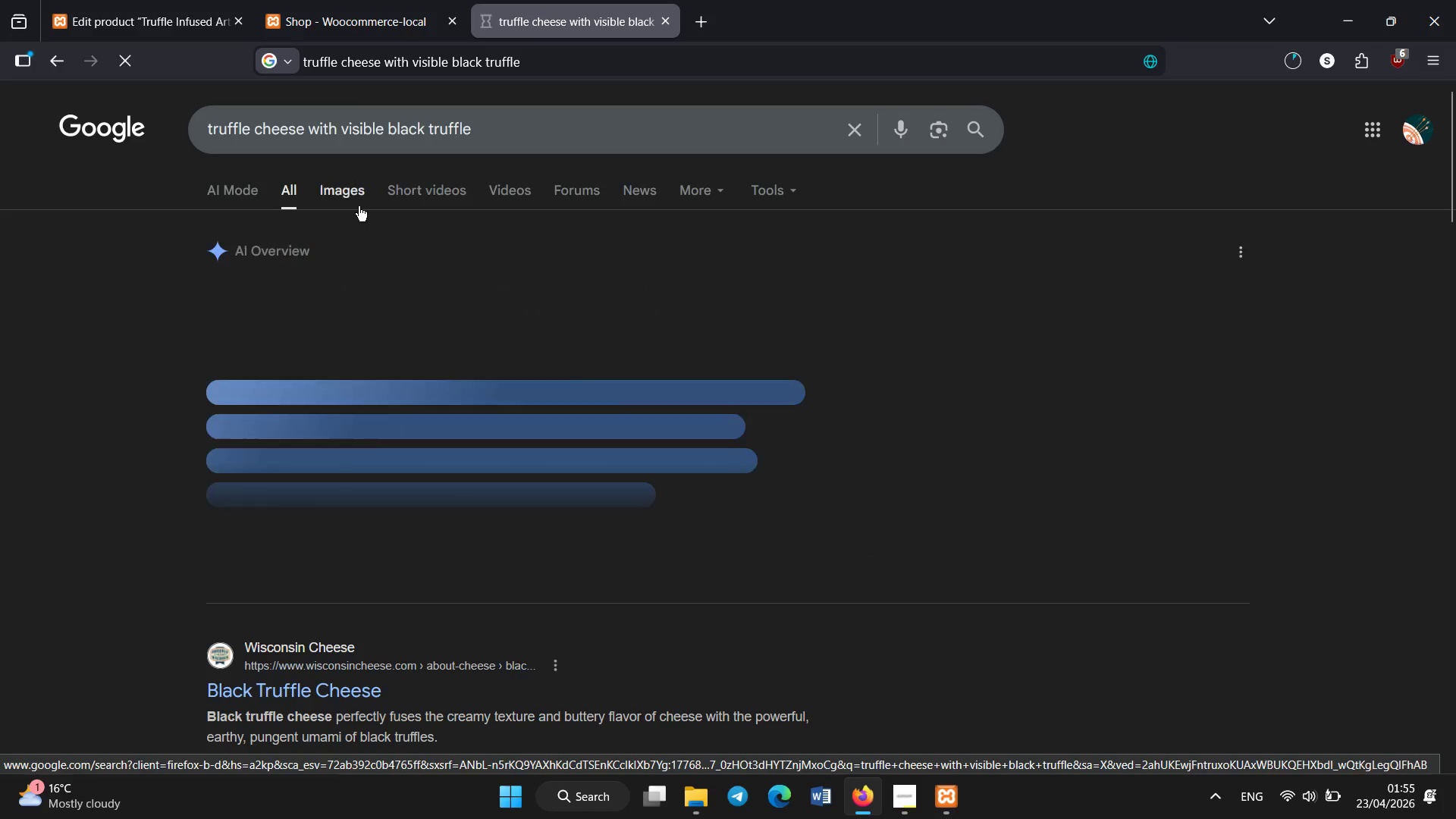 
left_click([353, 199])
 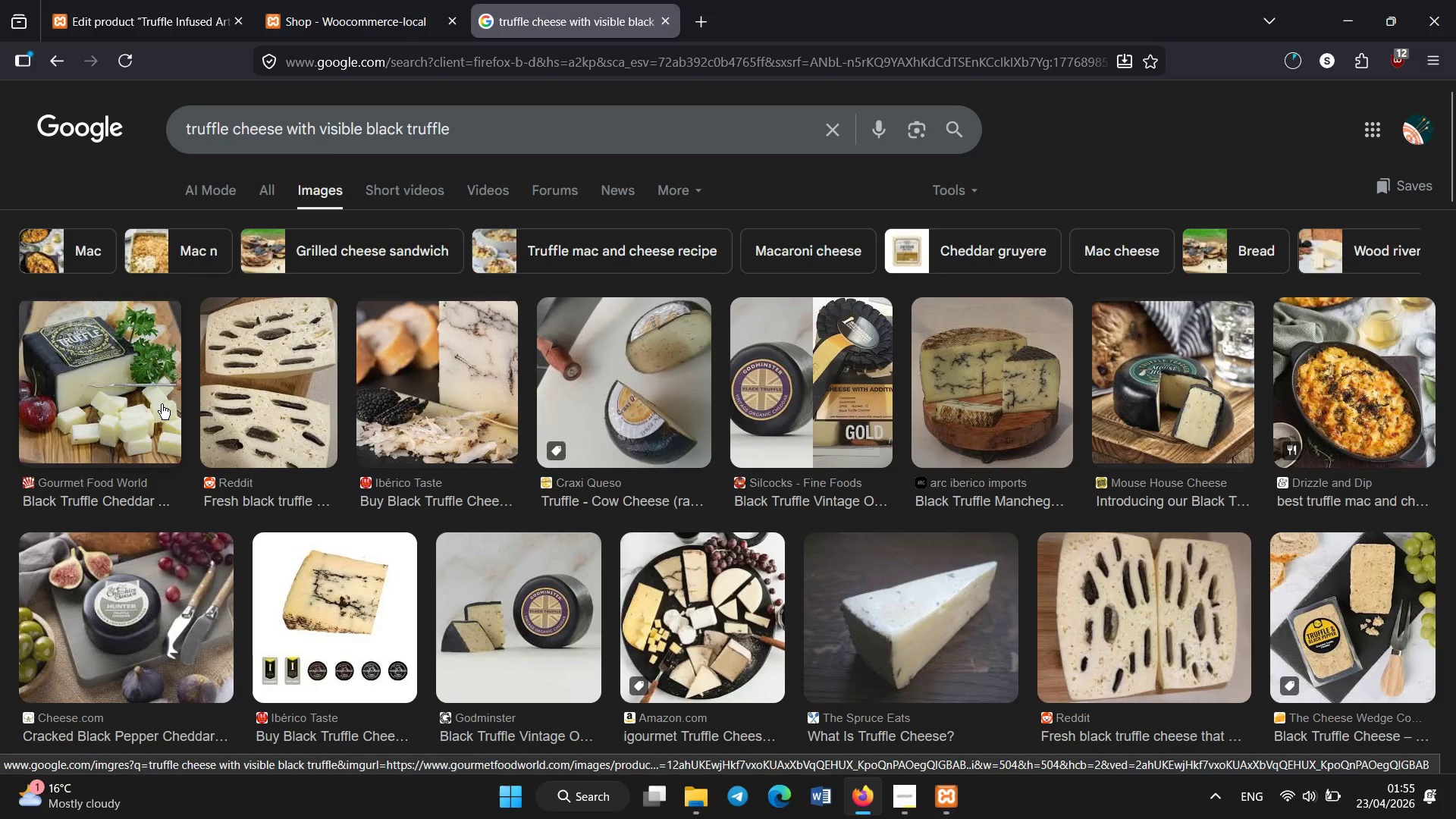 
wait(6.76)
 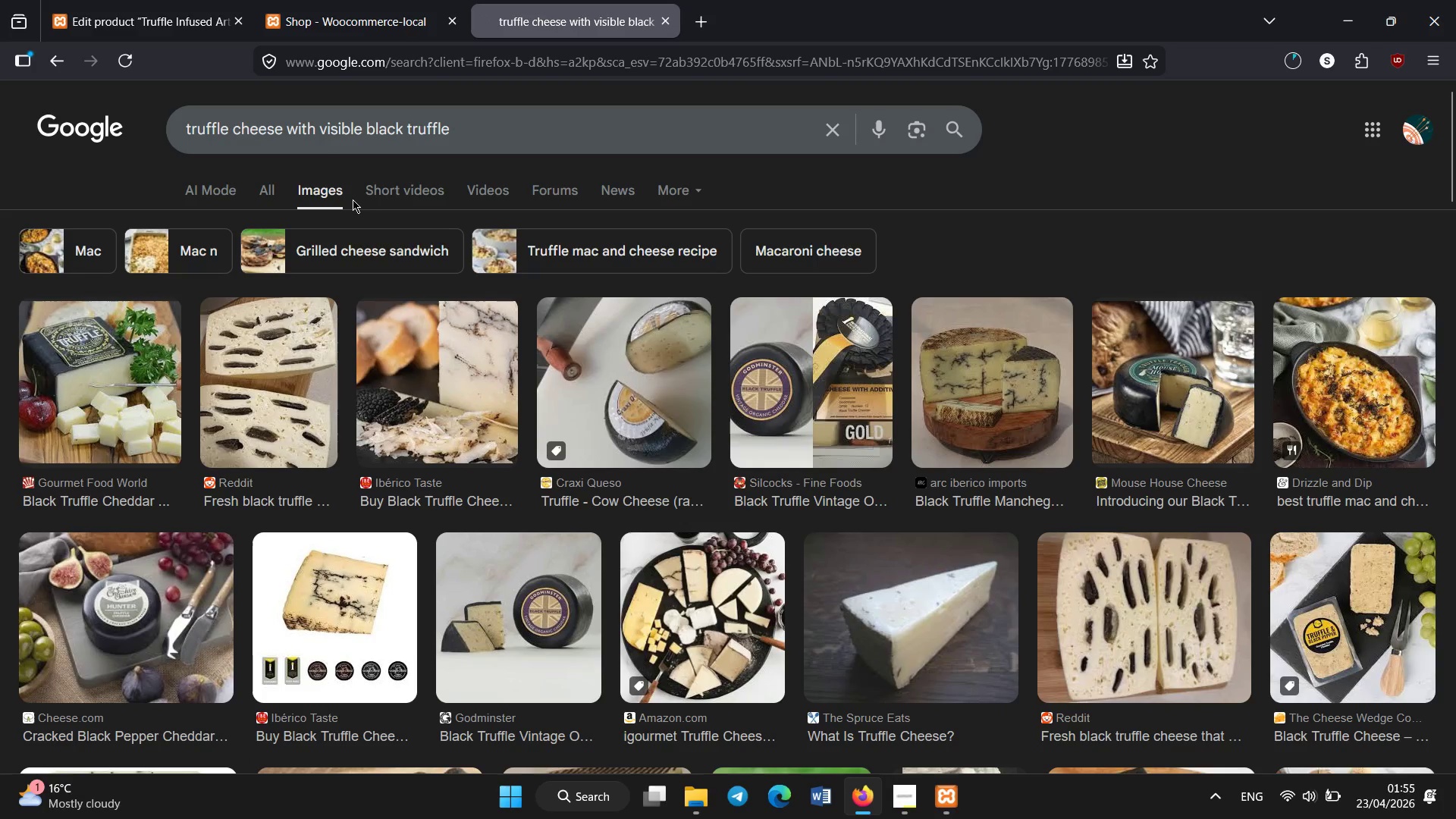 
right_click([608, 372])
 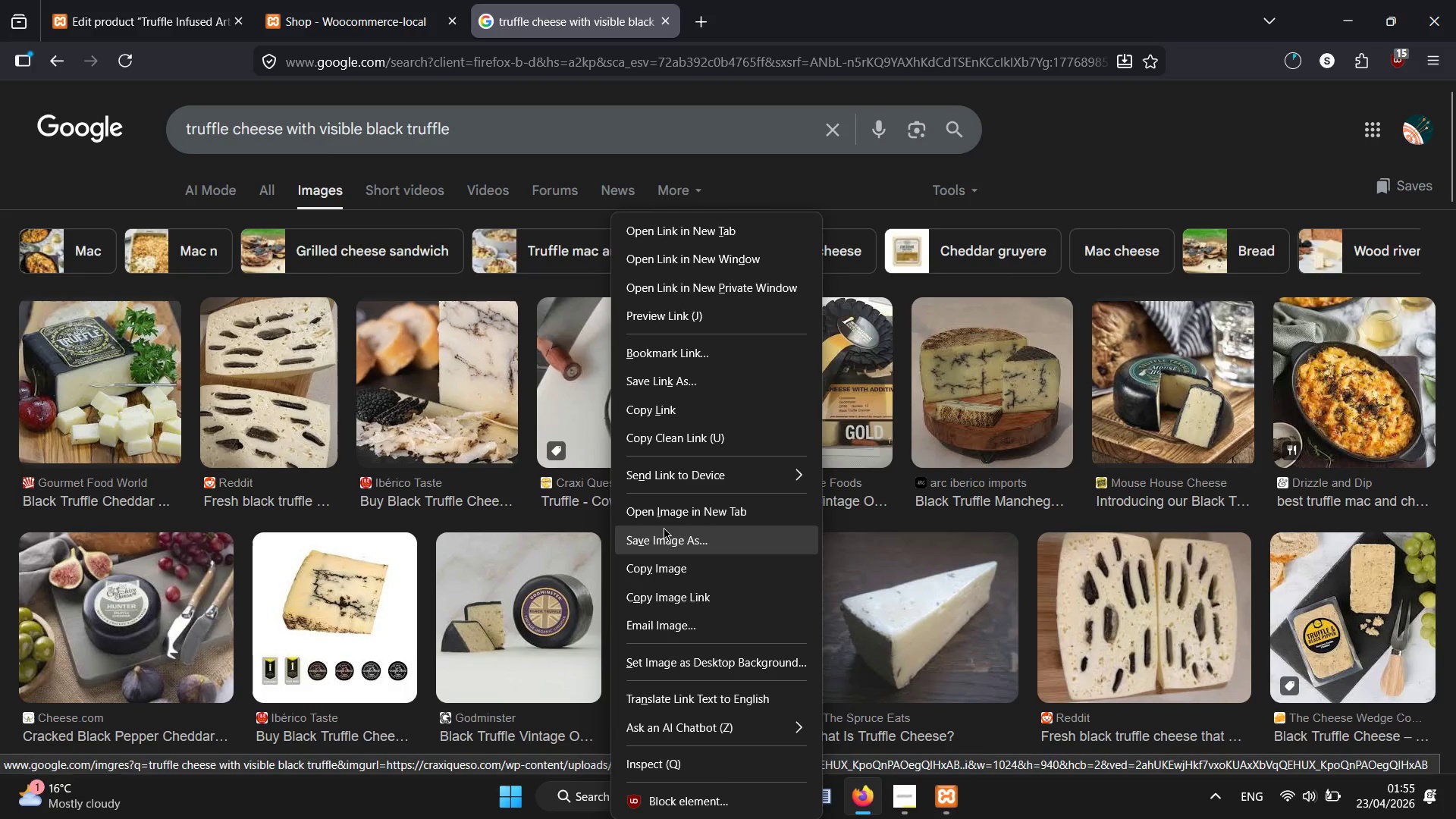 
left_click([665, 536])
 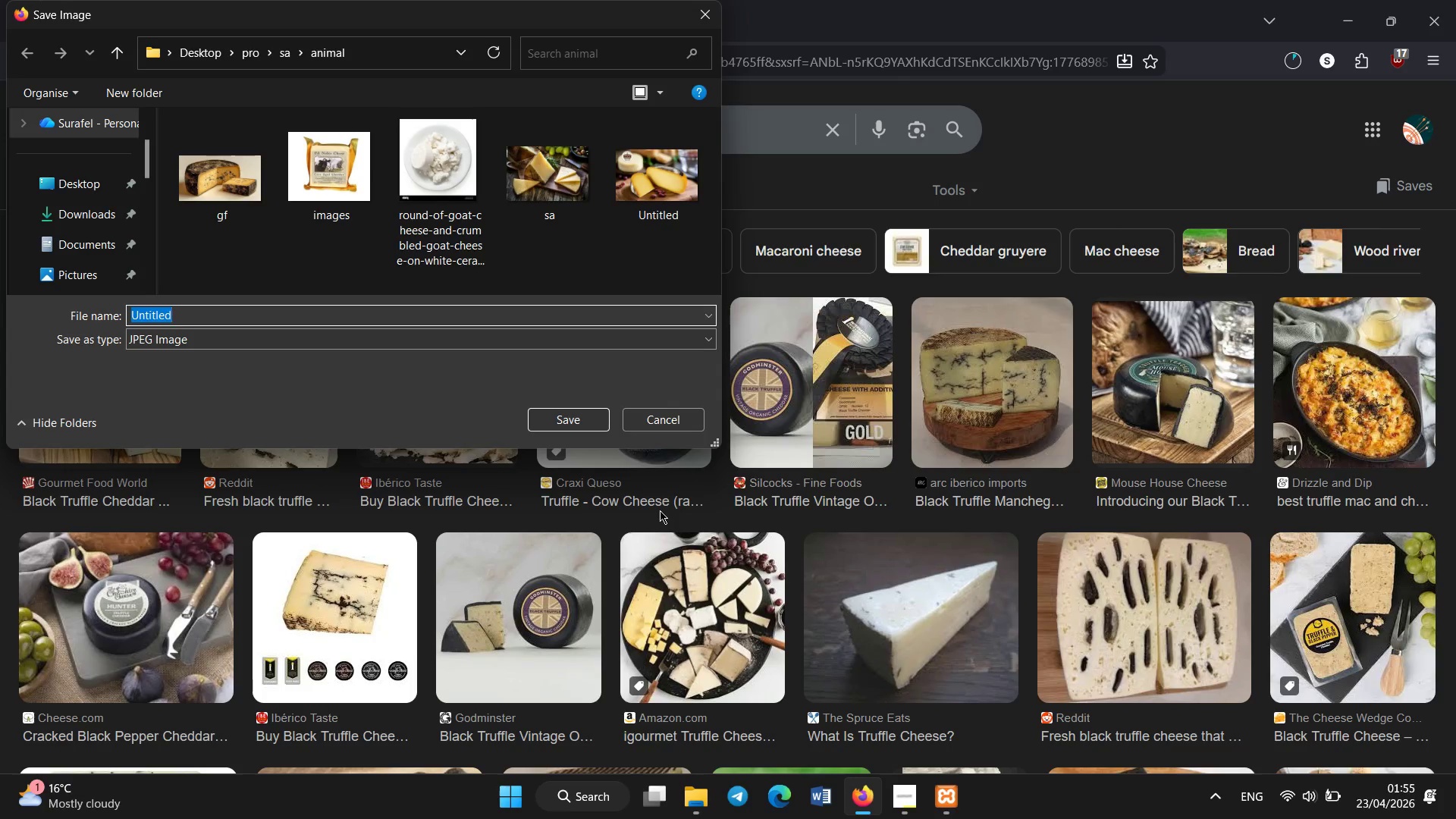 
type(id)
 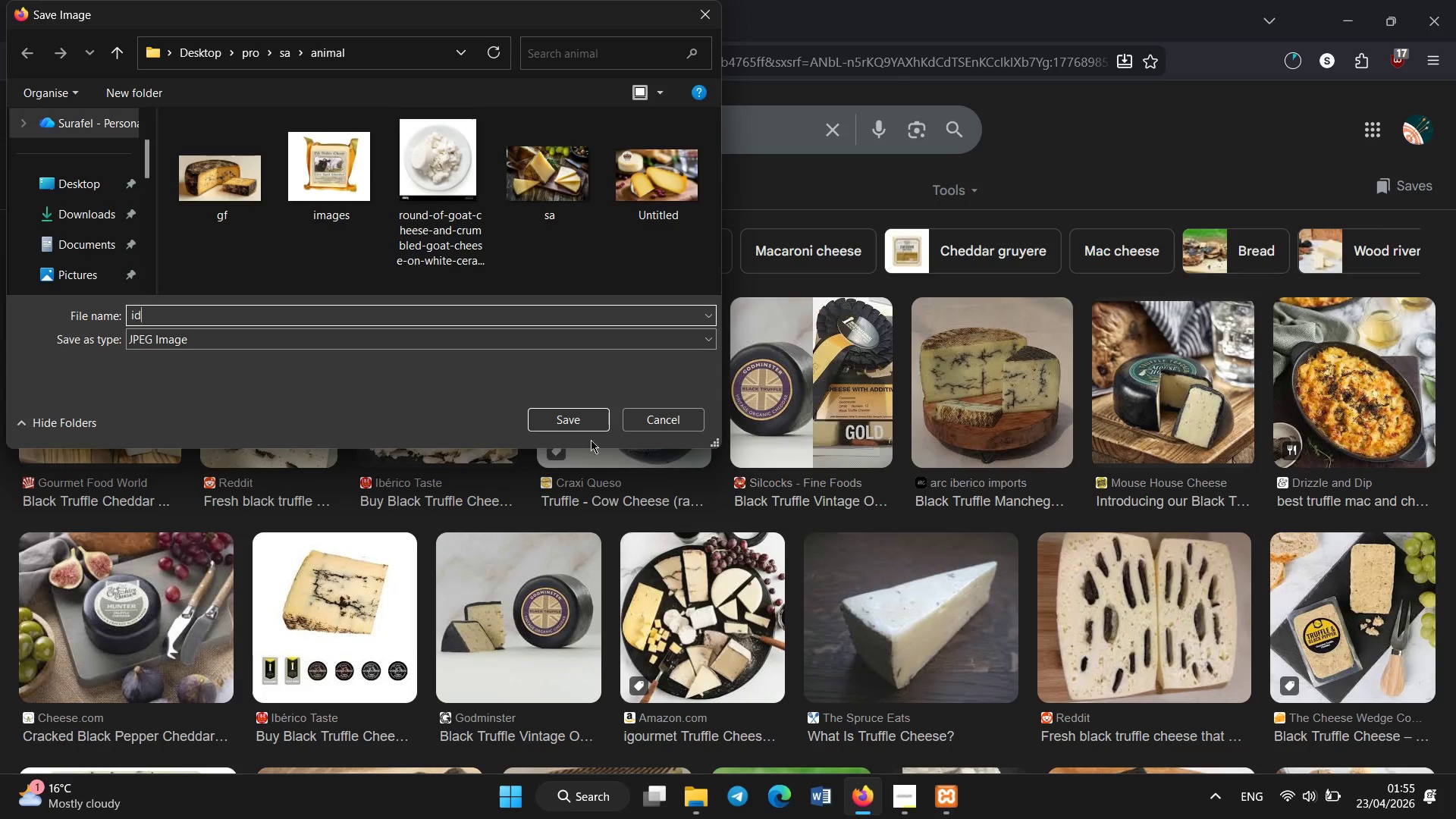 
left_click([573, 423])
 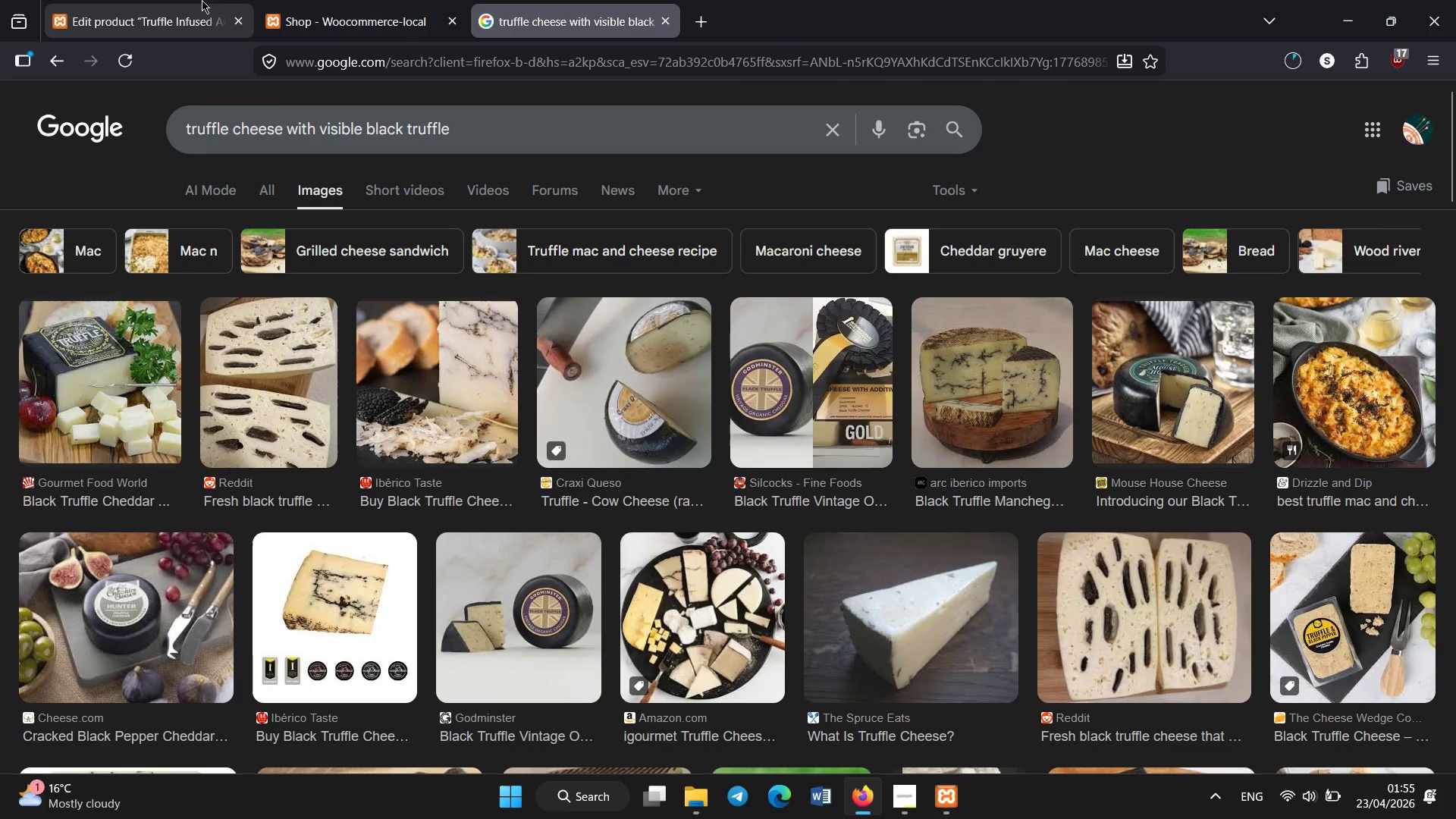 
left_click([202, 0])
 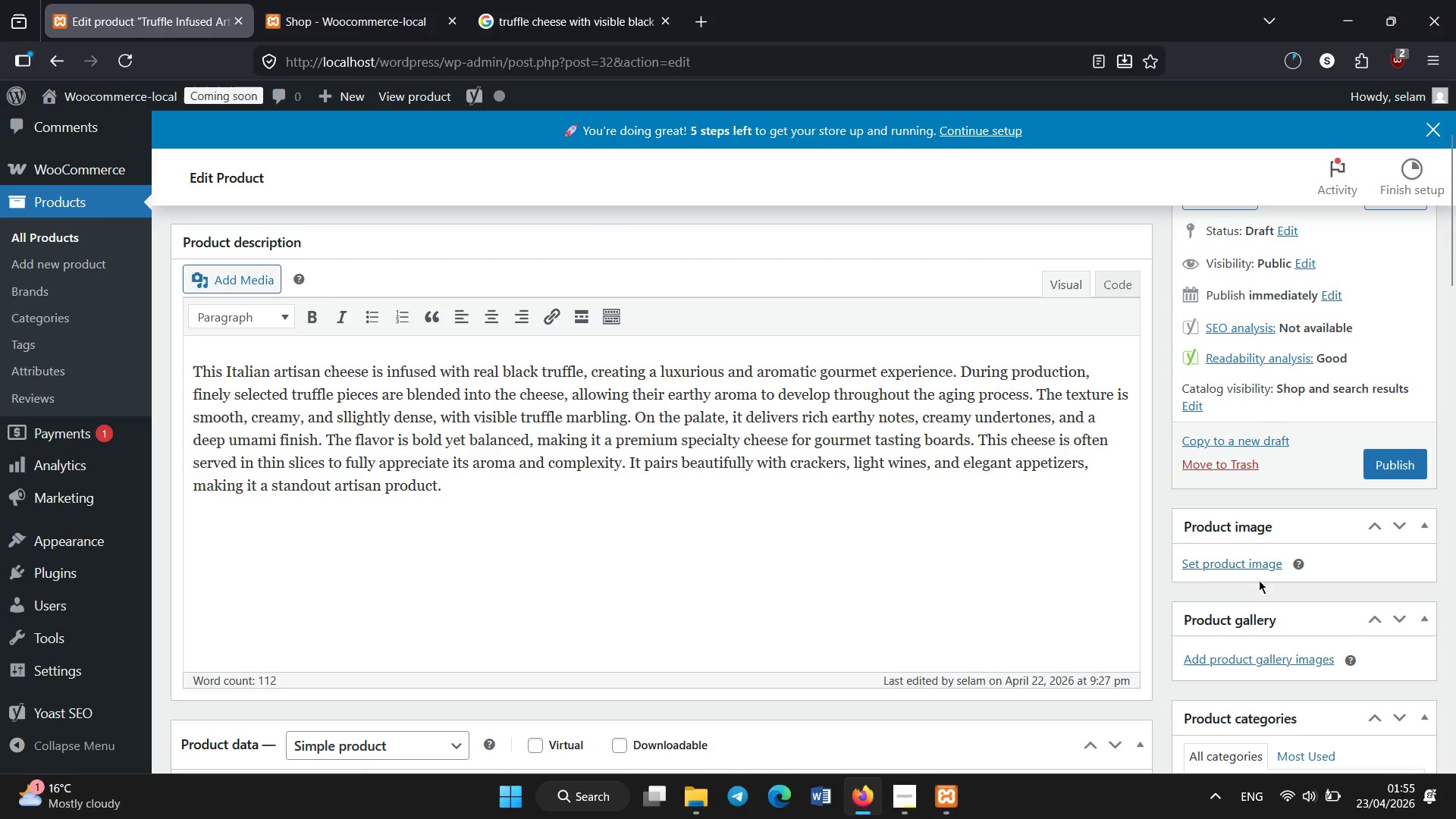 
left_click([1250, 566])
 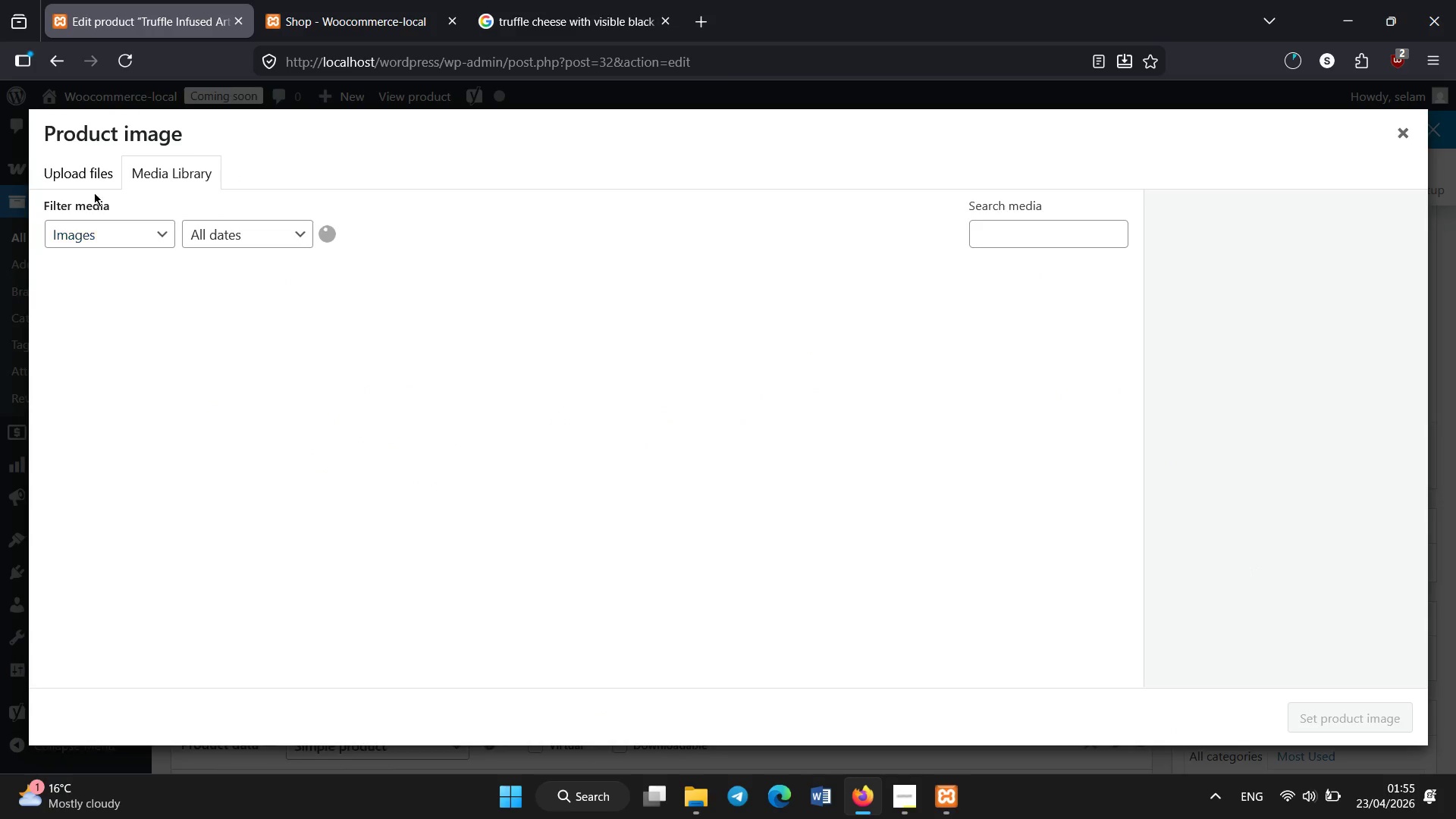 
left_click([90, 176])
 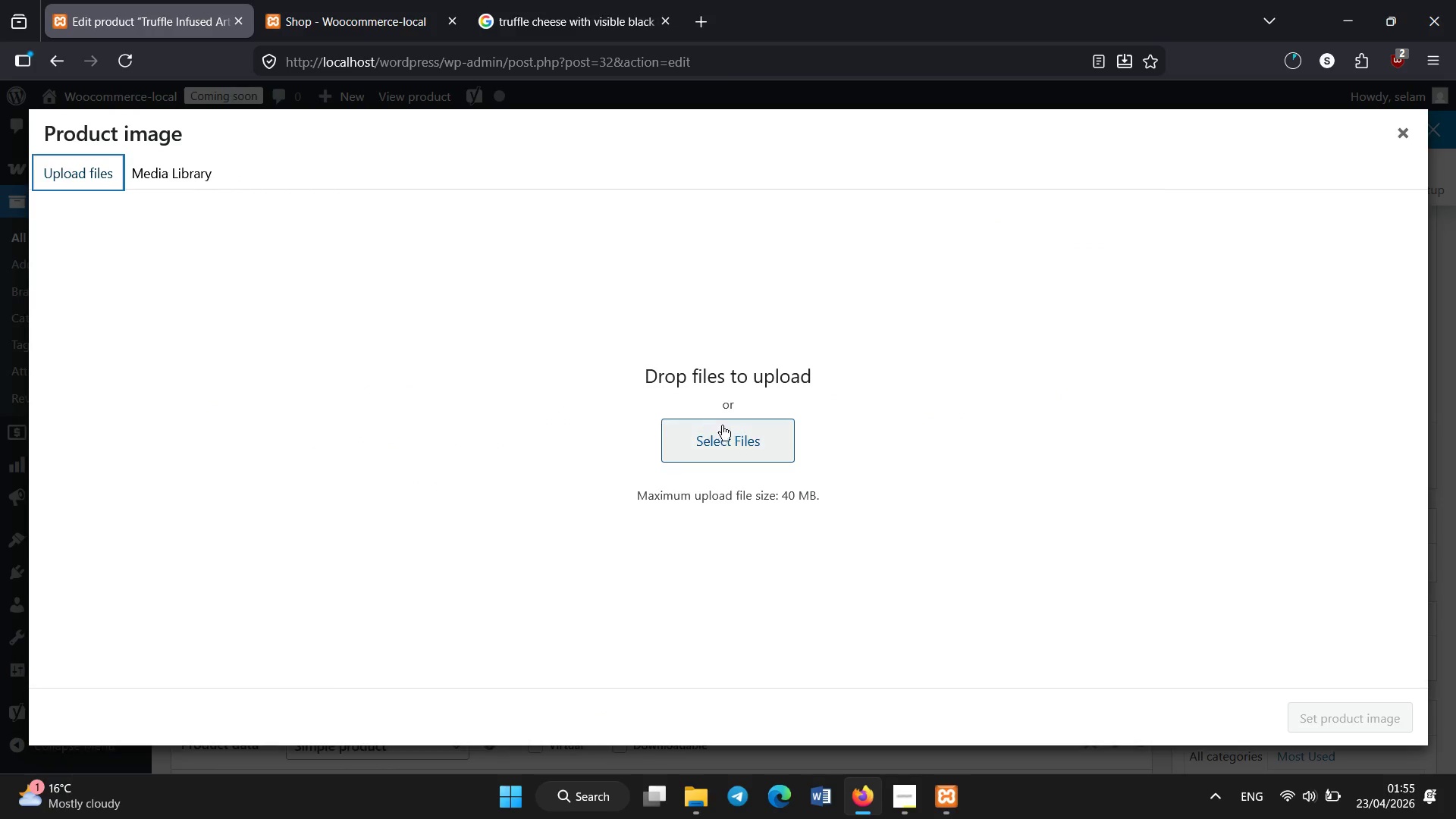 
left_click([725, 434])
 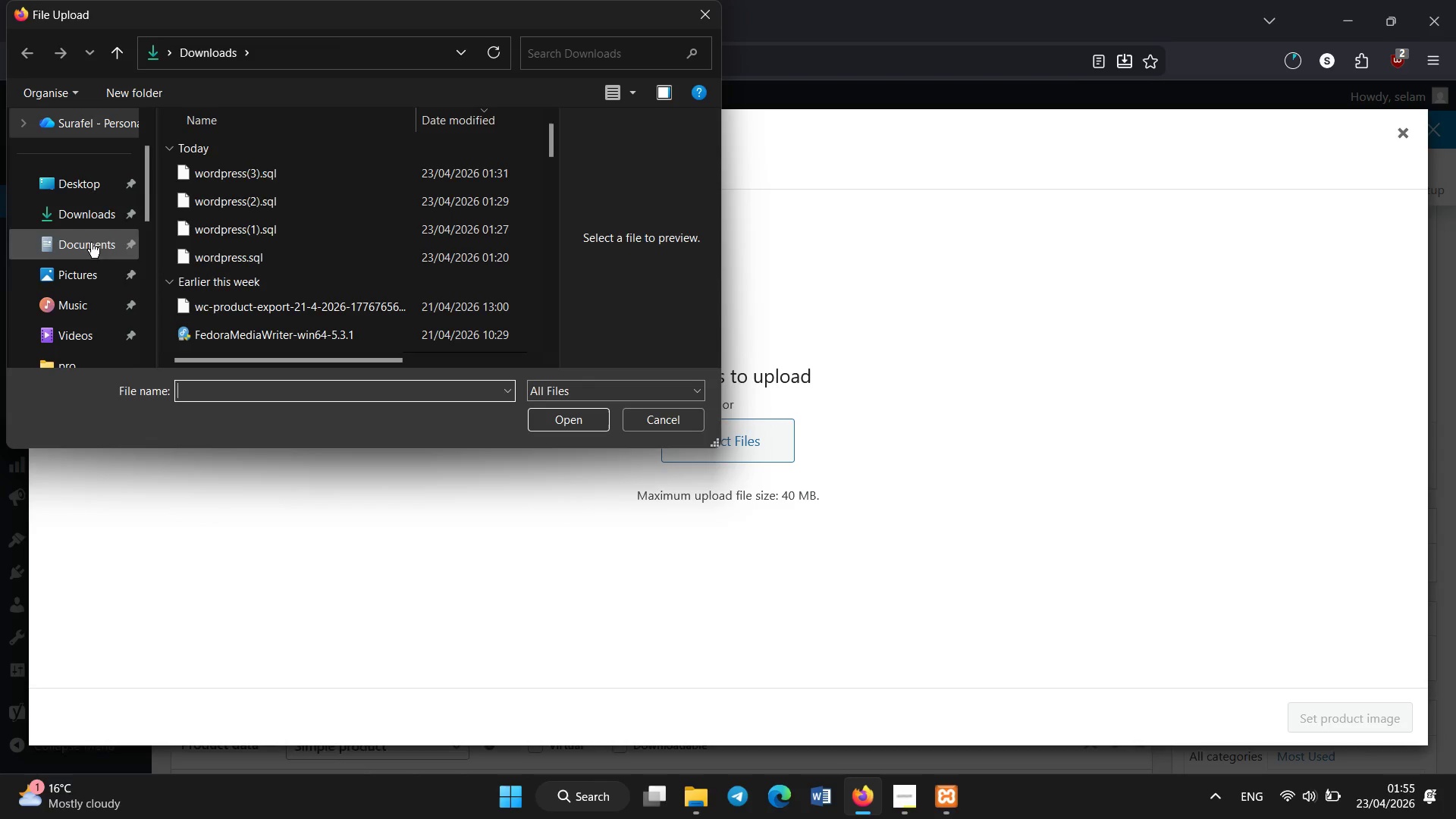 
double_click([91, 230])
 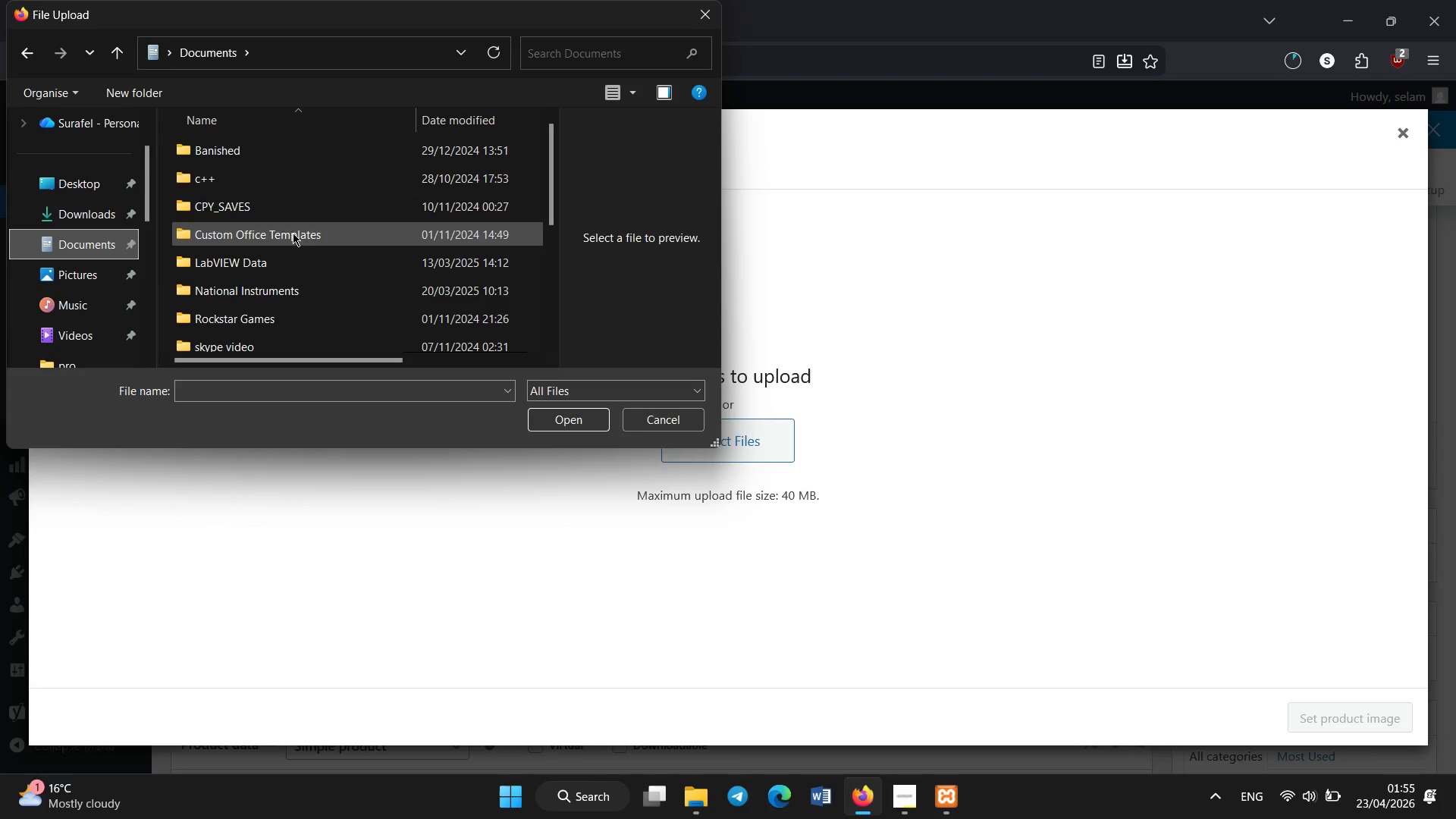 
scroll: coordinate [293, 232], scroll_direction: down, amount: 3.0
 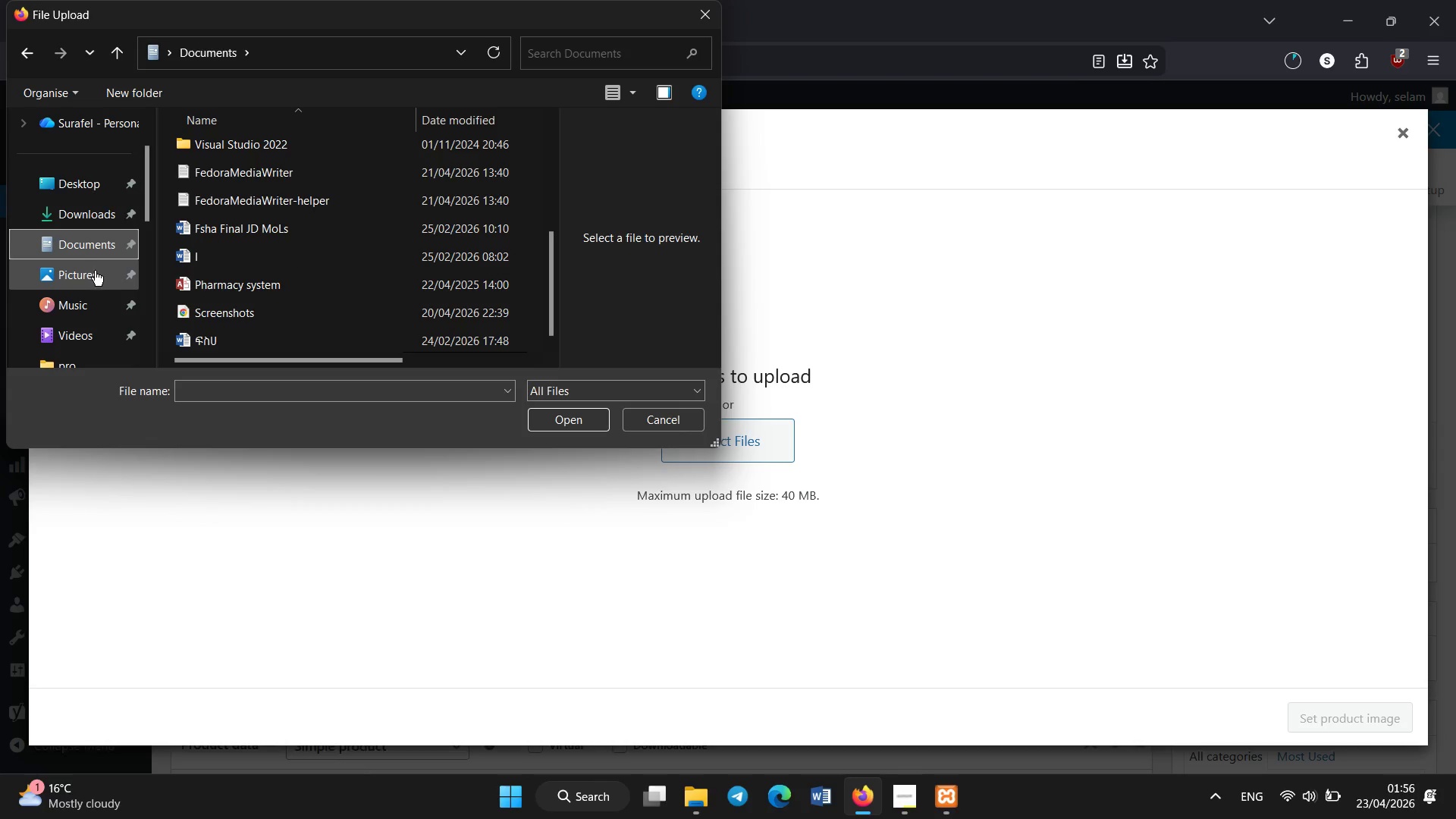 
left_click([93, 276])
 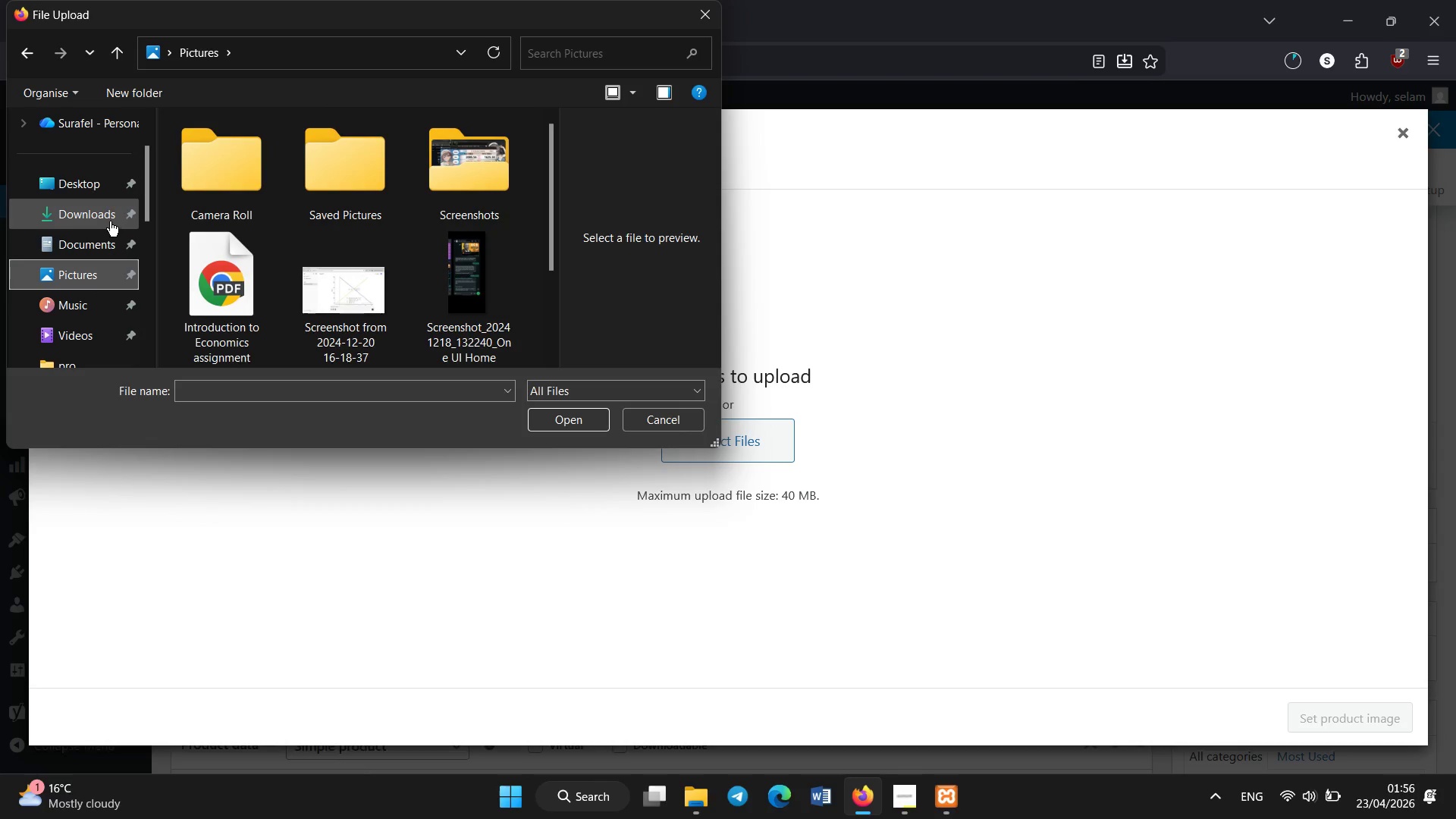 
left_click([93, 182])
 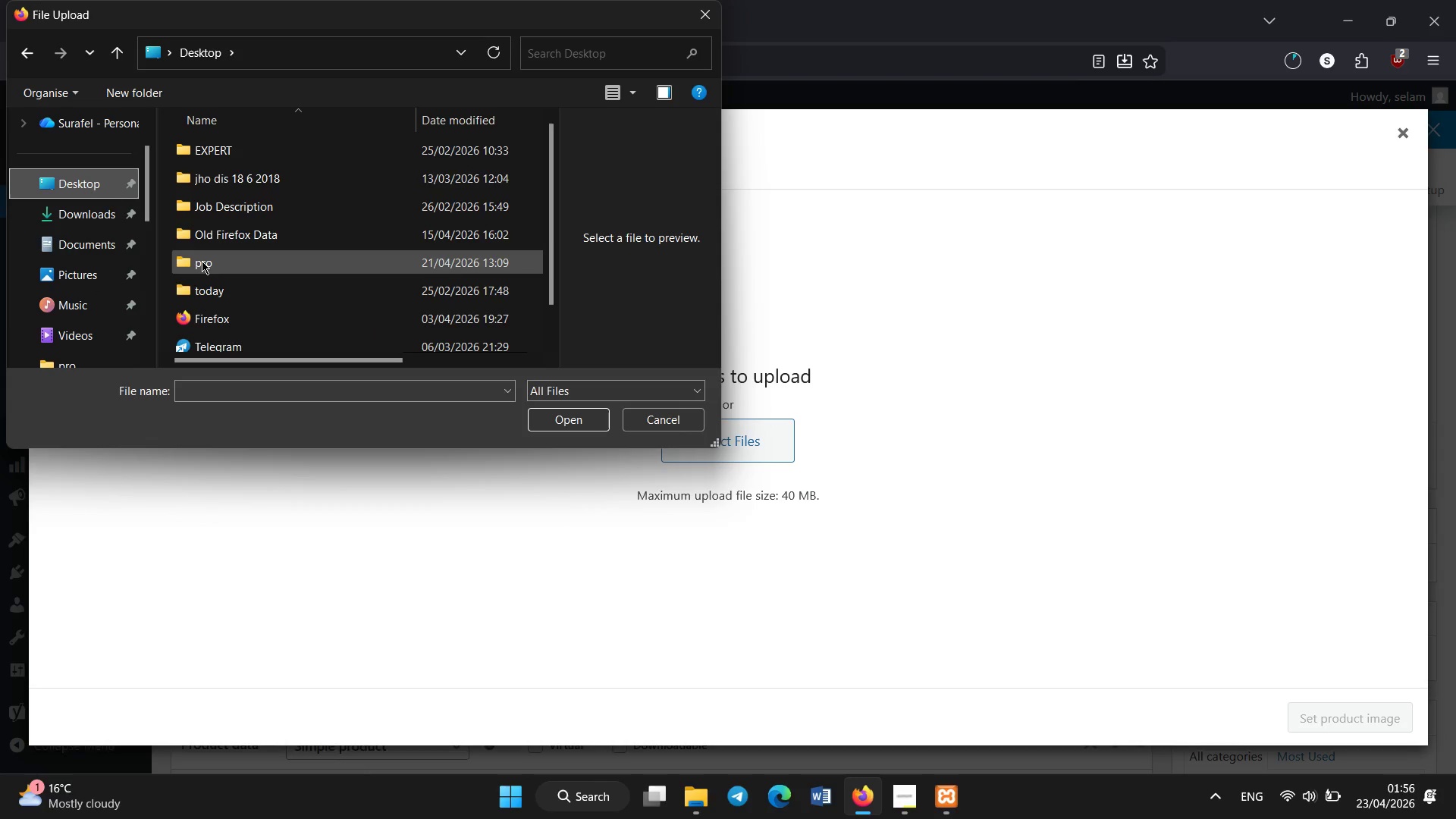 
double_click([199, 267])
 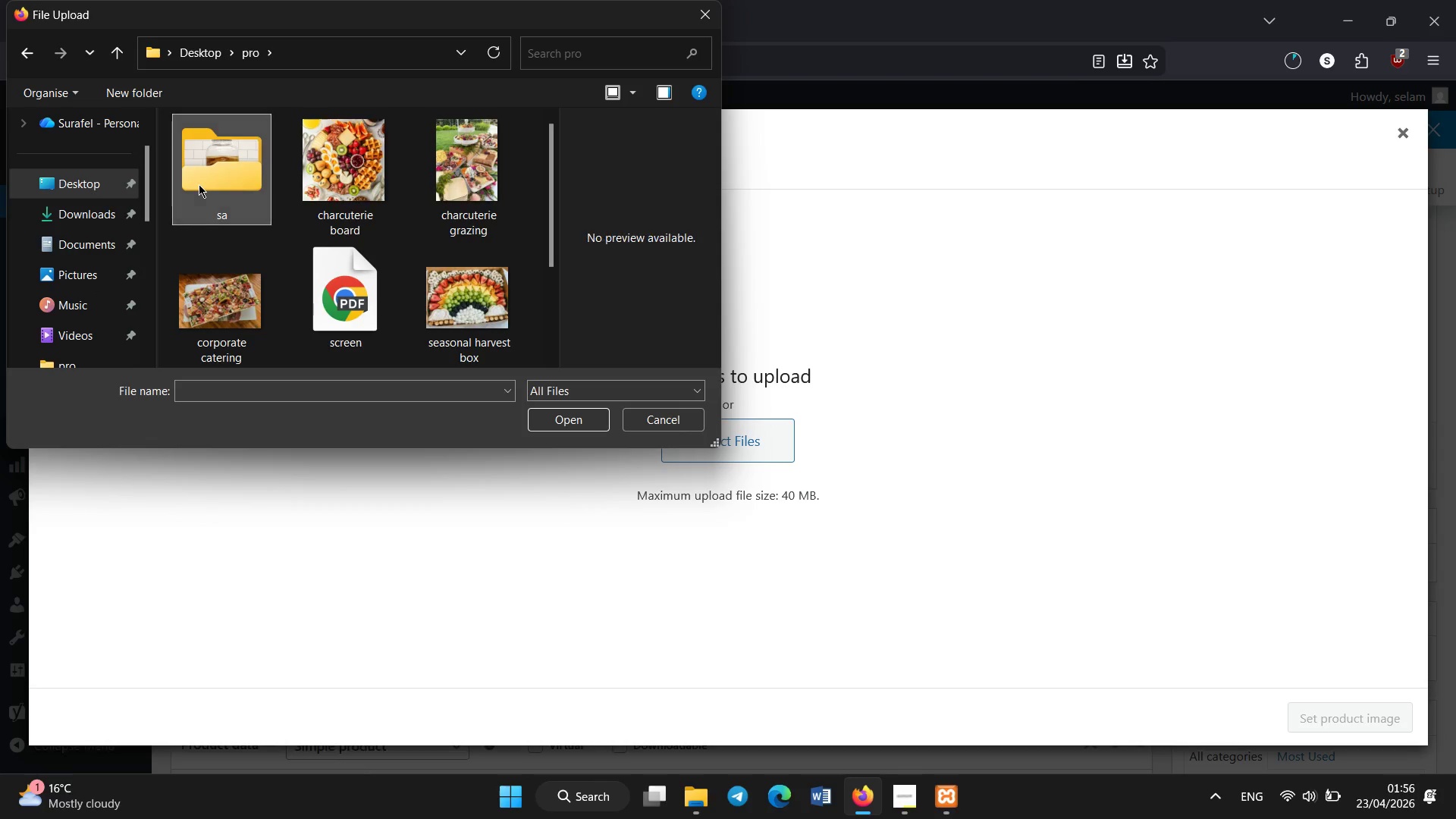 
double_click([199, 184])
 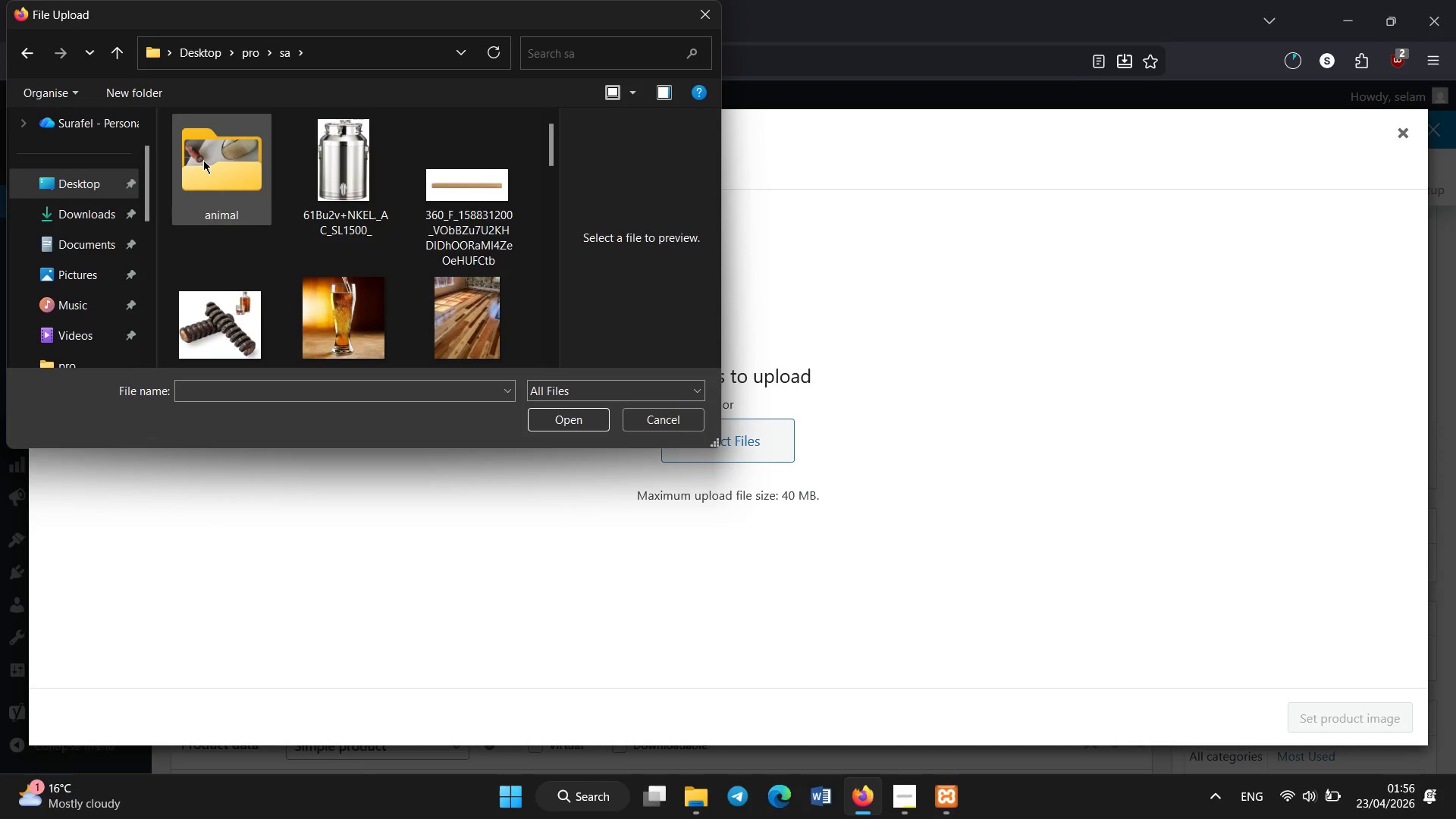 
triple_click([203, 160])
 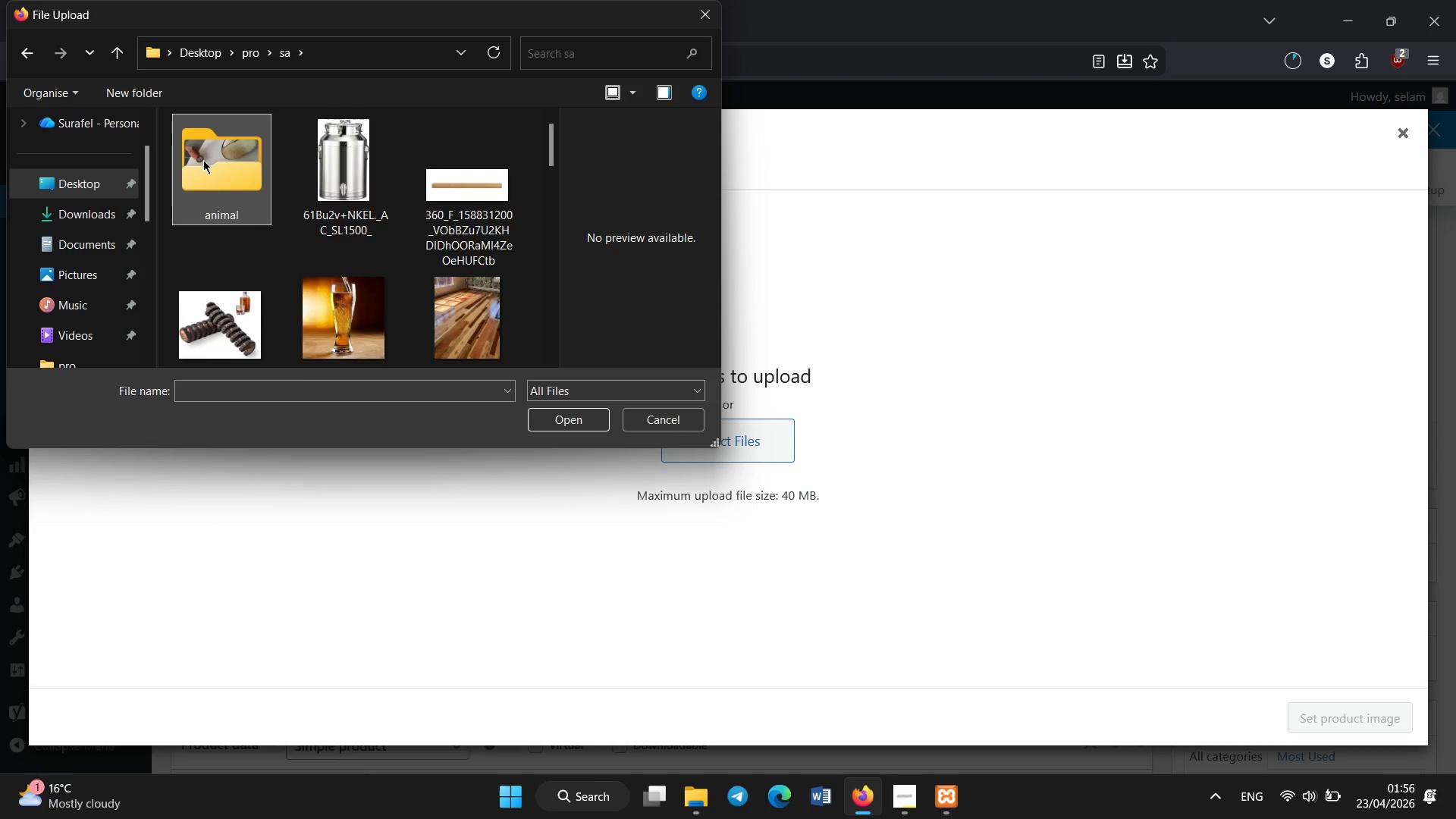 
triple_click([203, 160])
 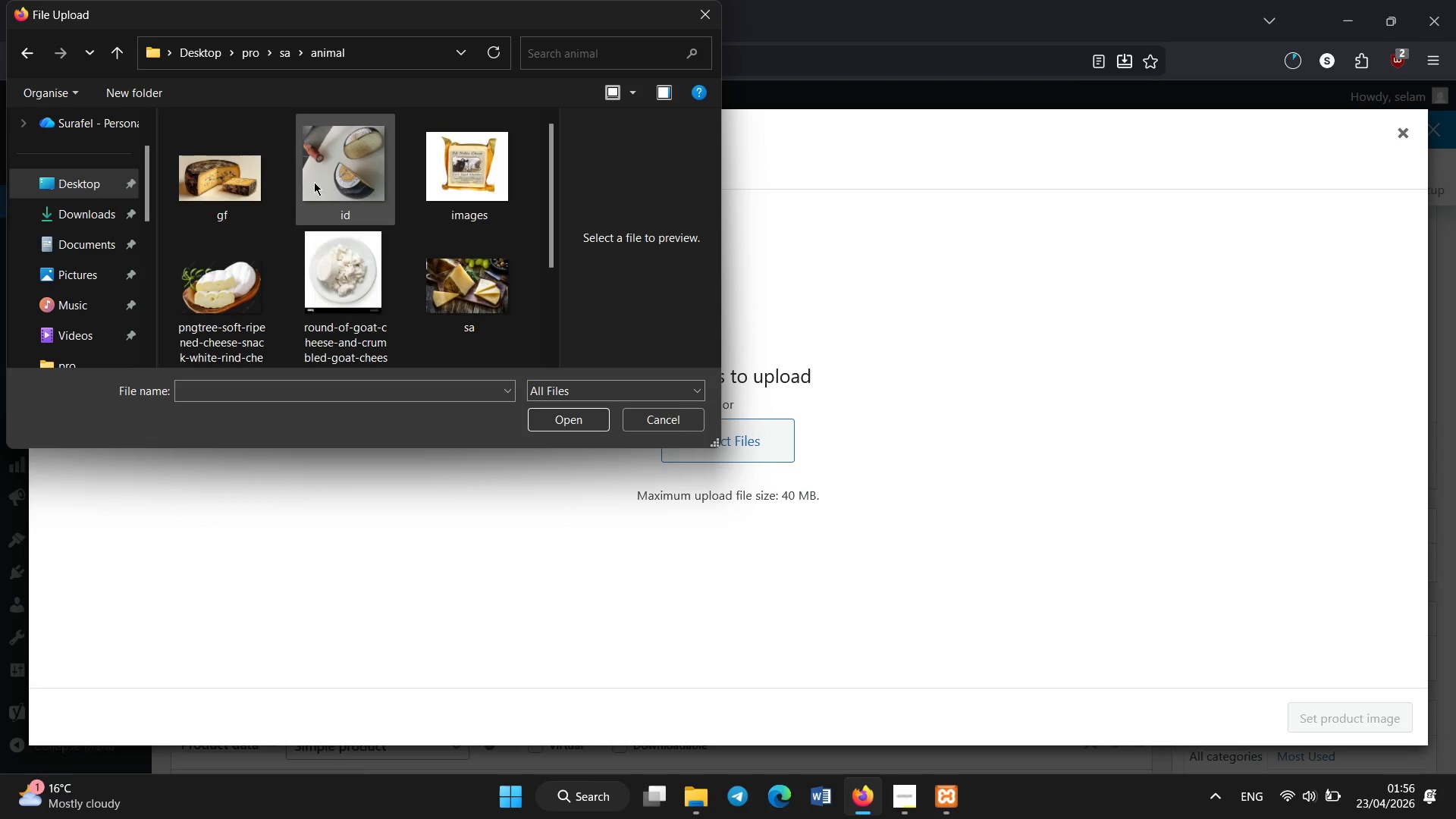 
left_click([314, 182])
 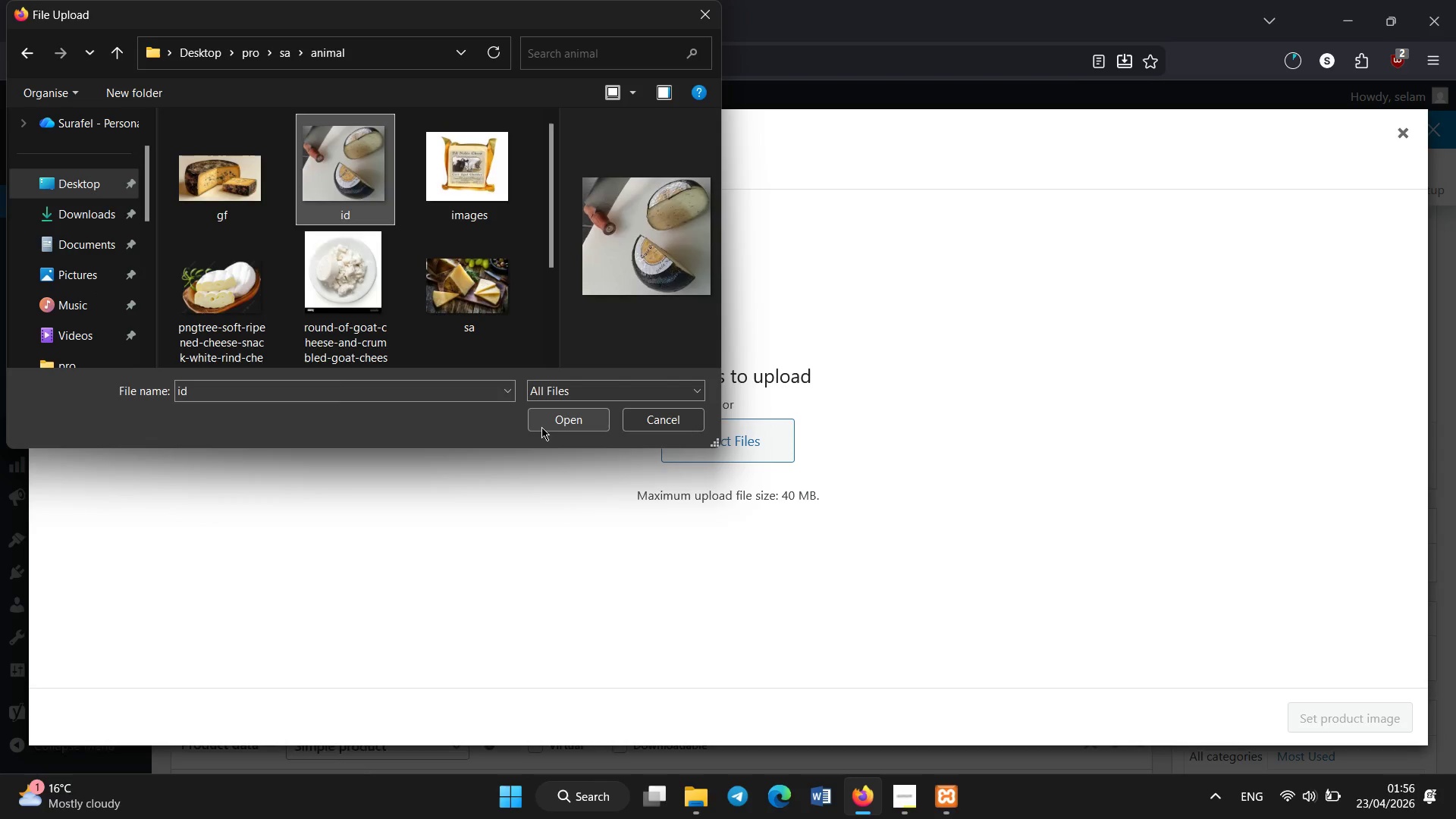 
left_click([542, 428])
 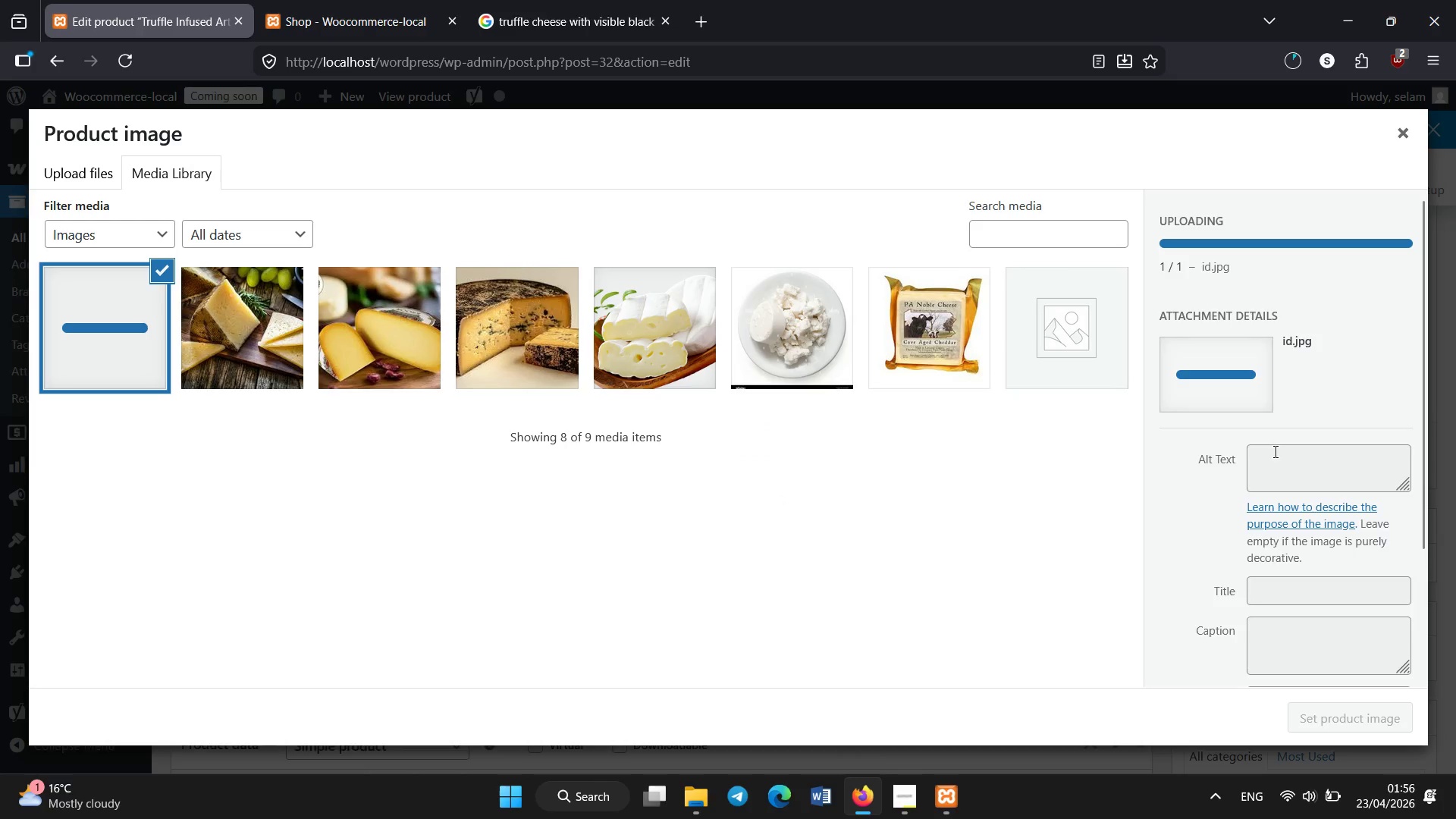 
mouse_move([1277, 443])
 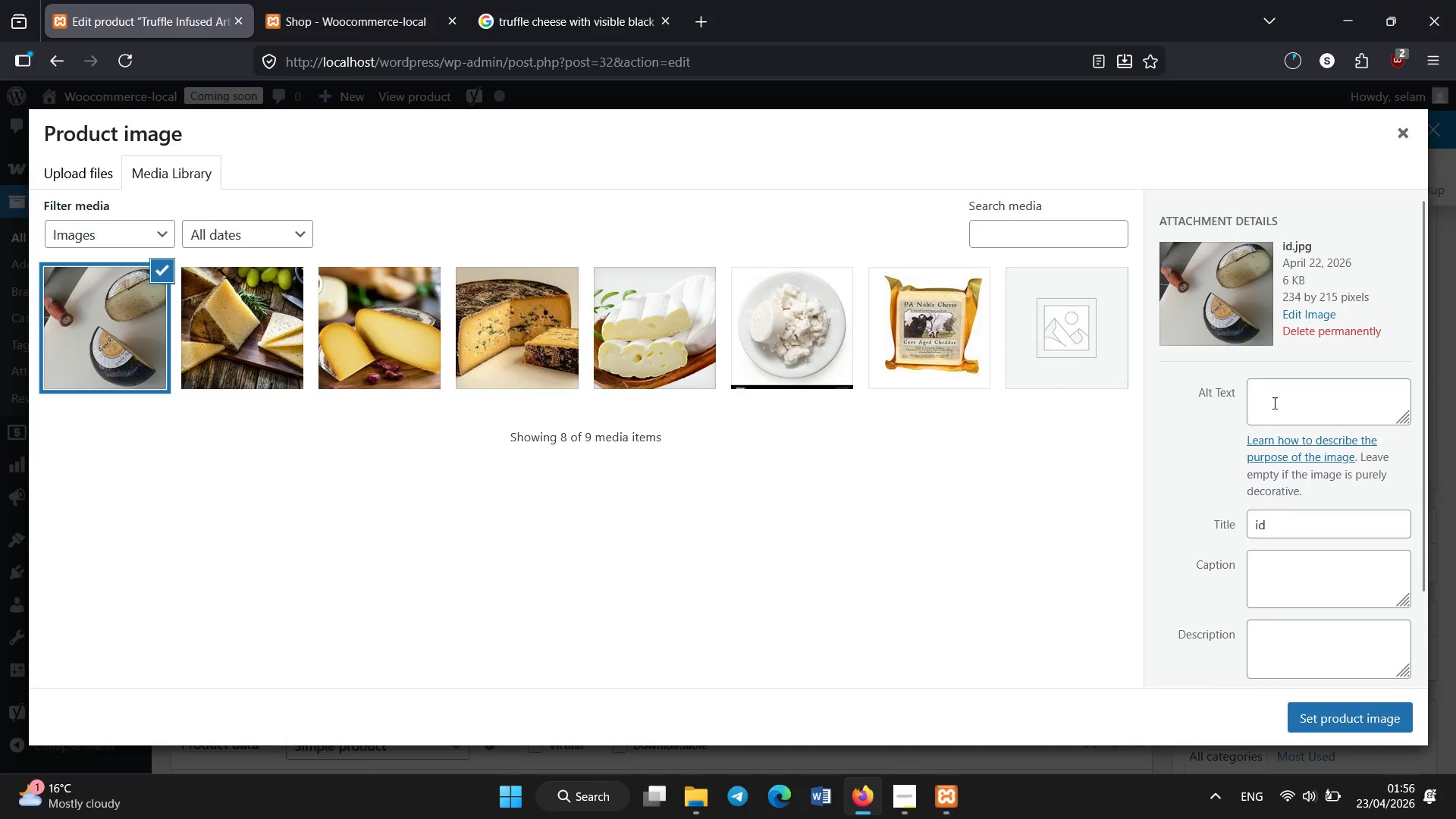 
left_click([1275, 403])
 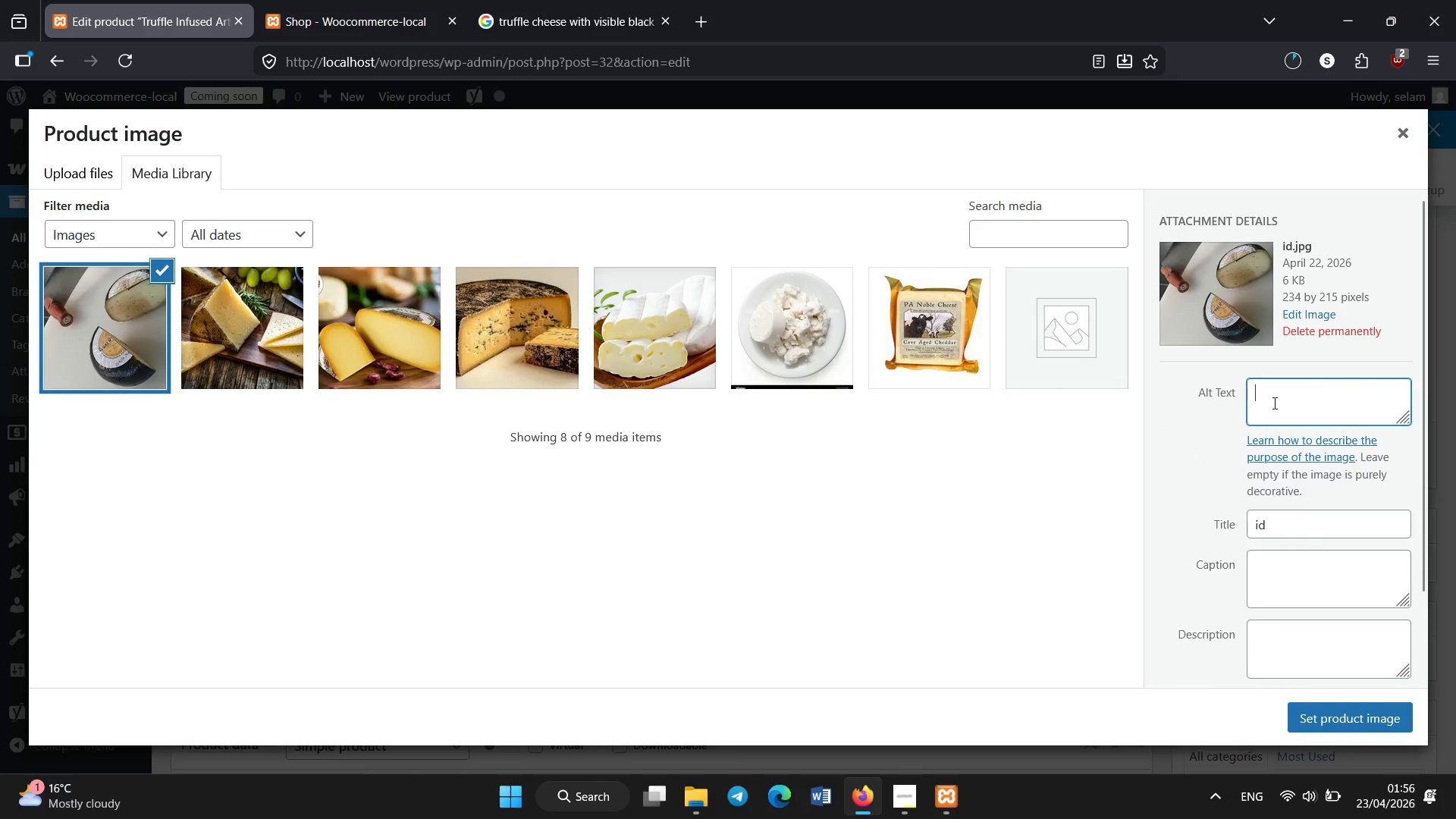 
type(Truffle cheese with visible black truffle piexe)
key(Backspace)
key(Backspace)
type(ces)
 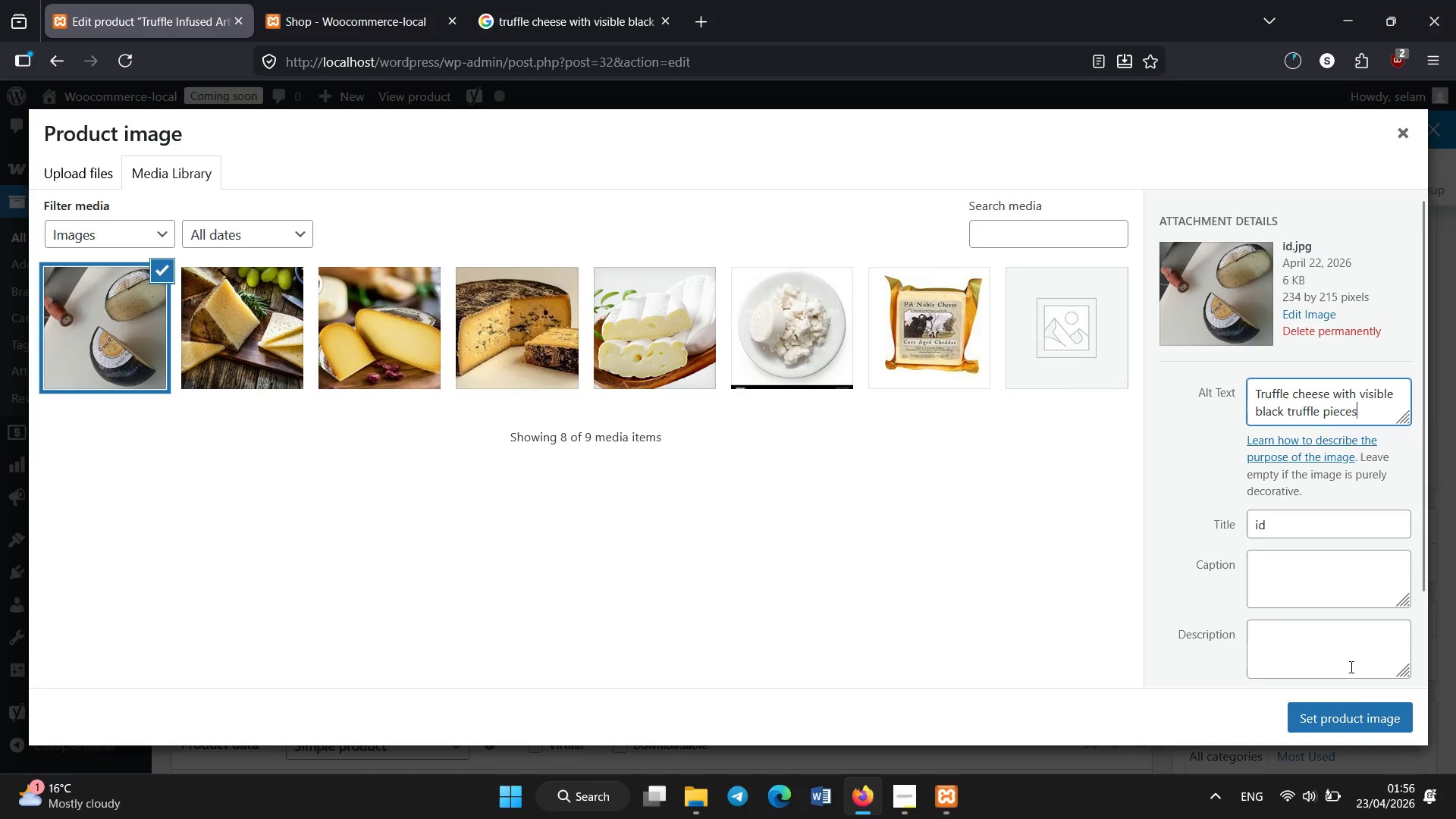 
left_click([1351, 720])
 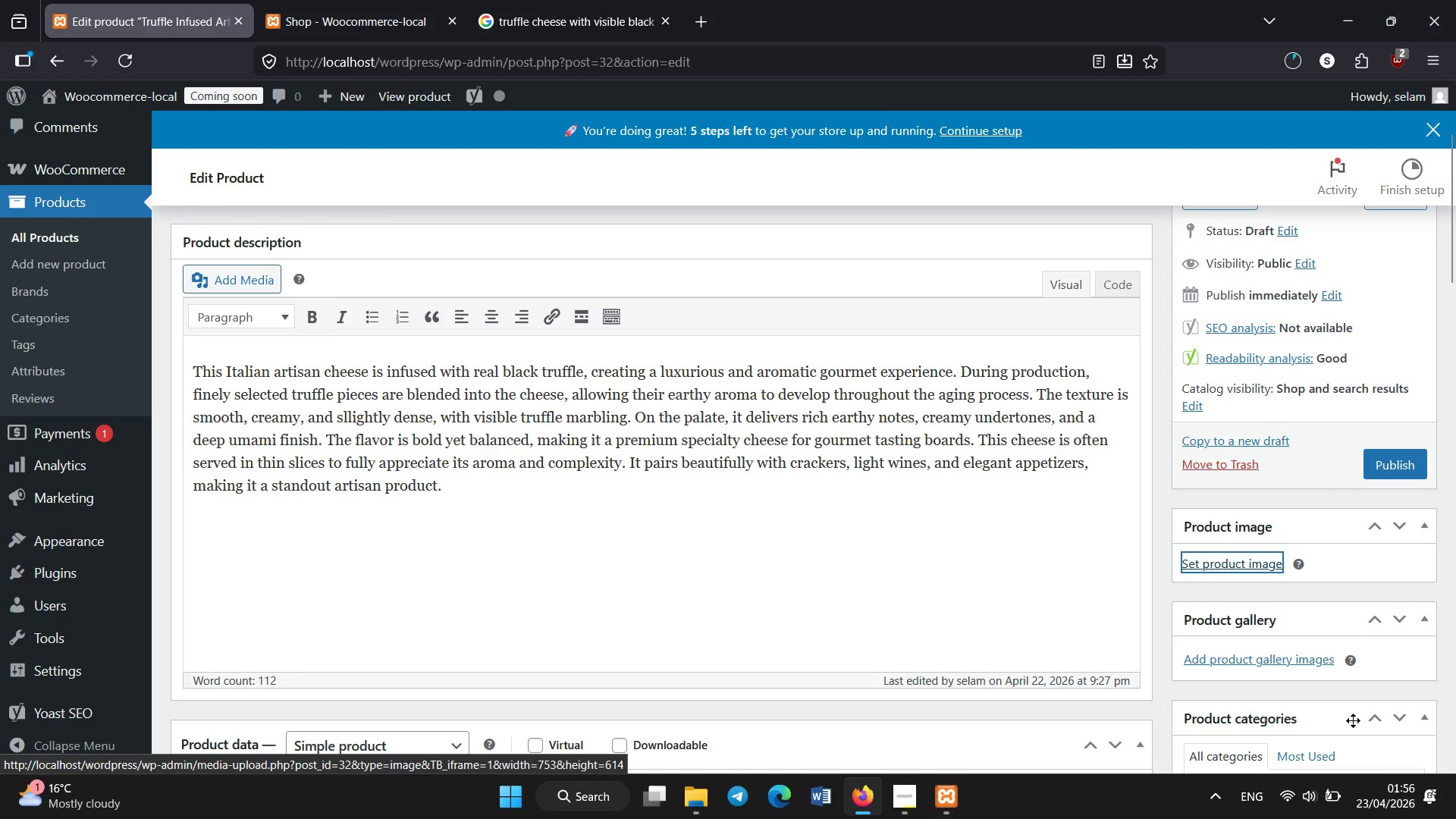 
scroll: coordinate [1353, 720], scroll_direction: down, amount: 1.0
 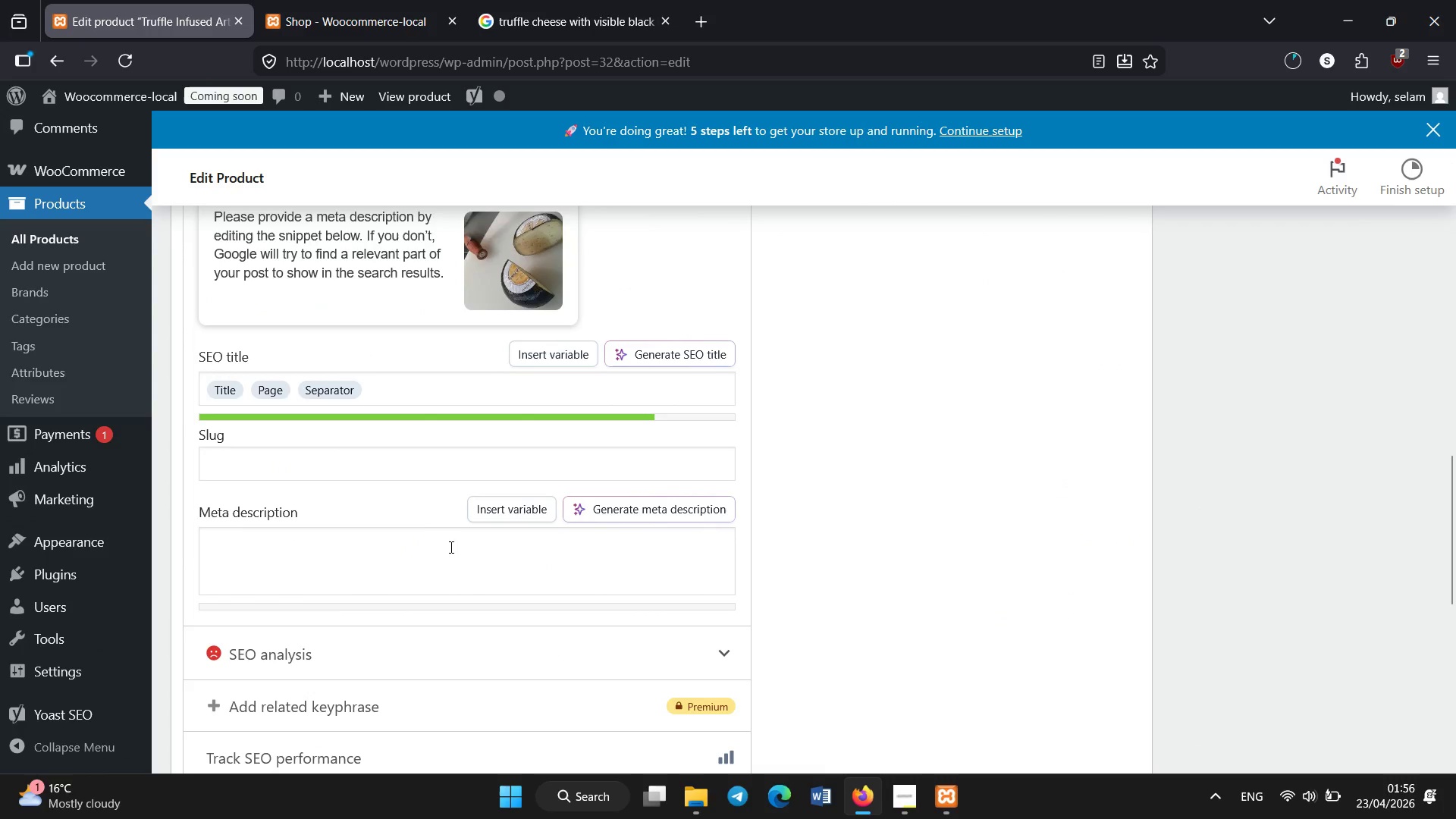 
left_click([349, 566])
 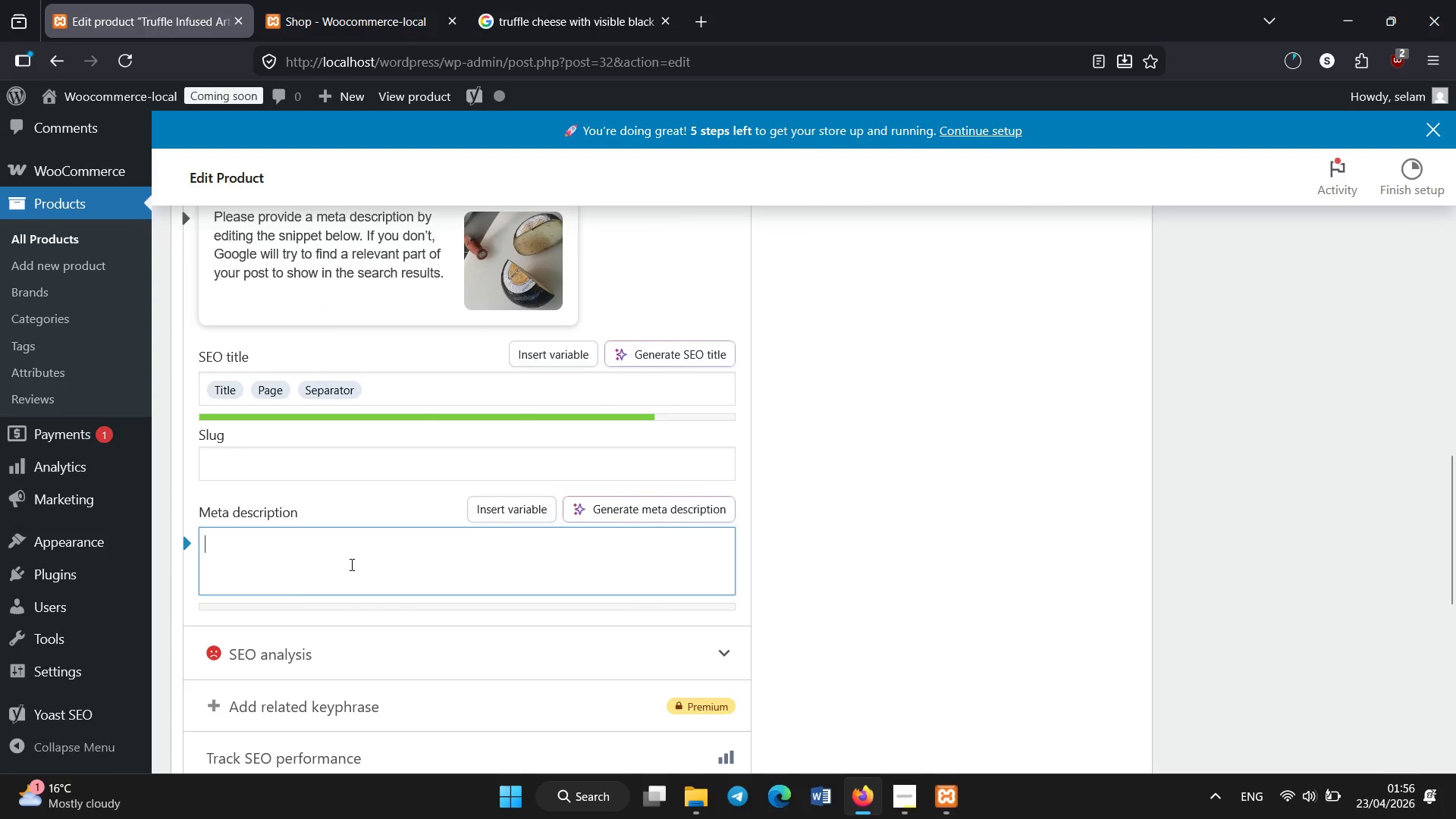 
type(Italian truffle infused cheese with creamy texture and rich gourmet flavor)
 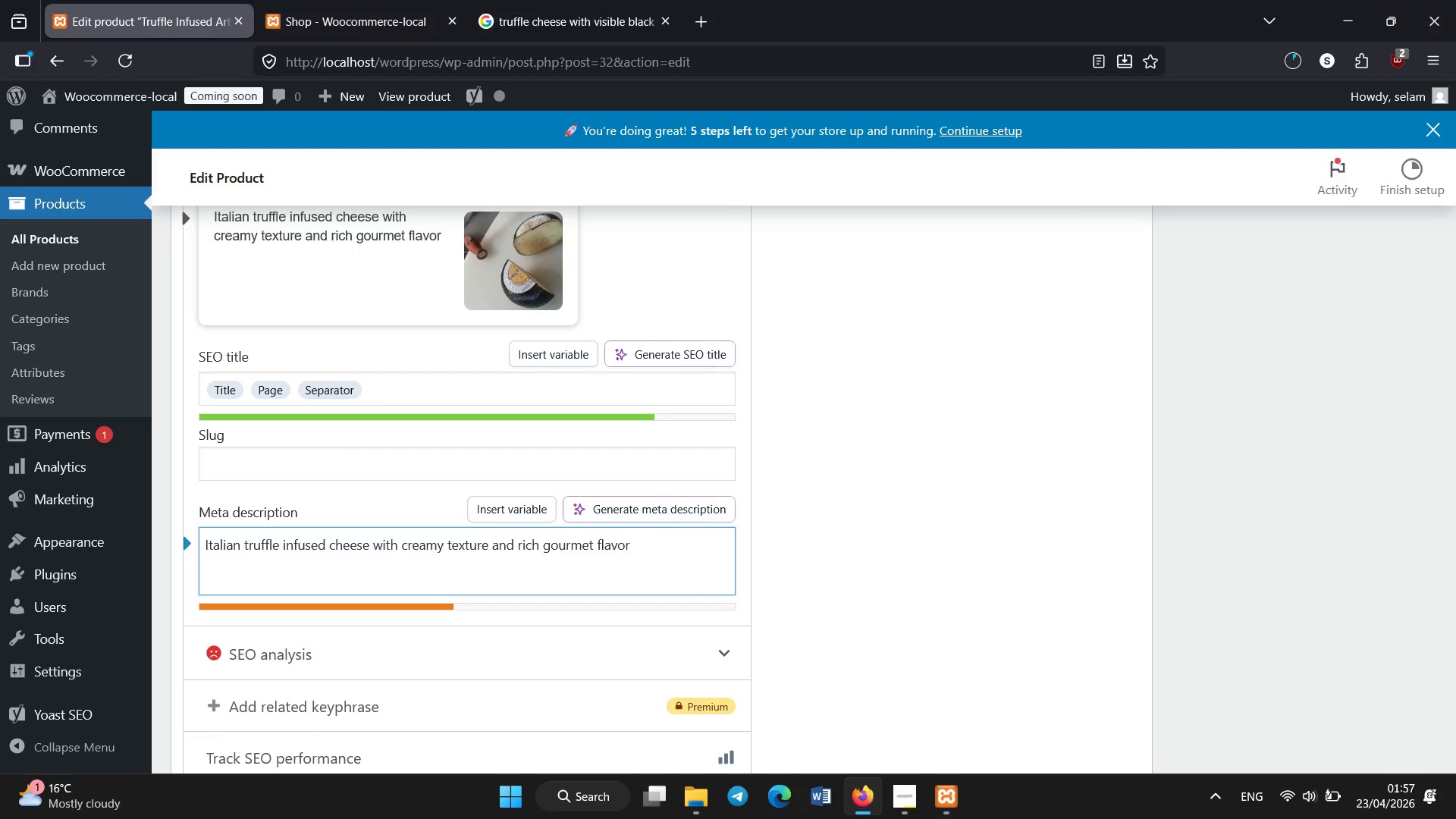 
scroll: coordinate [352, 565], scroll_direction: up, amount: 12.0
 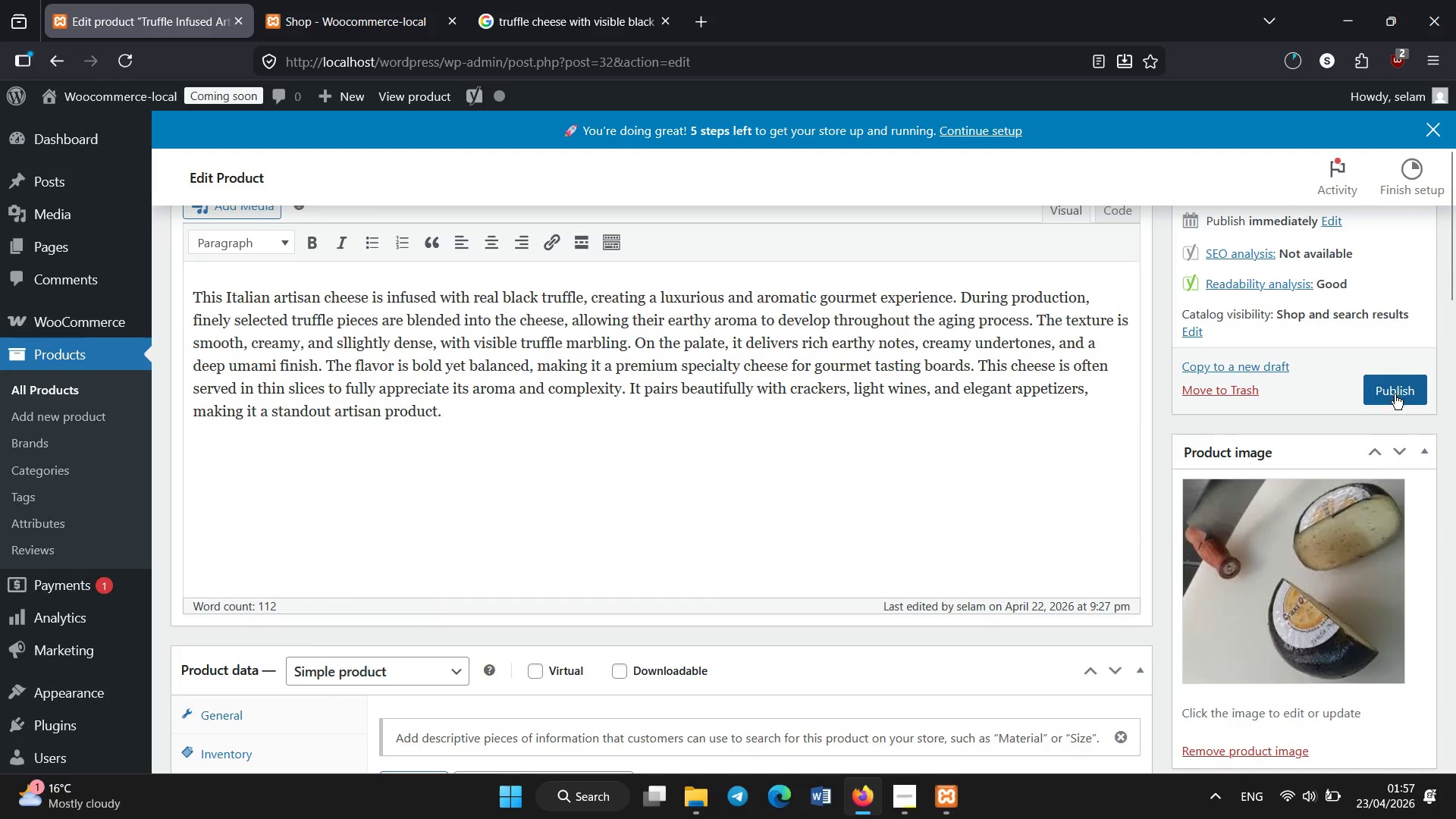 
left_click([1393, 397])
 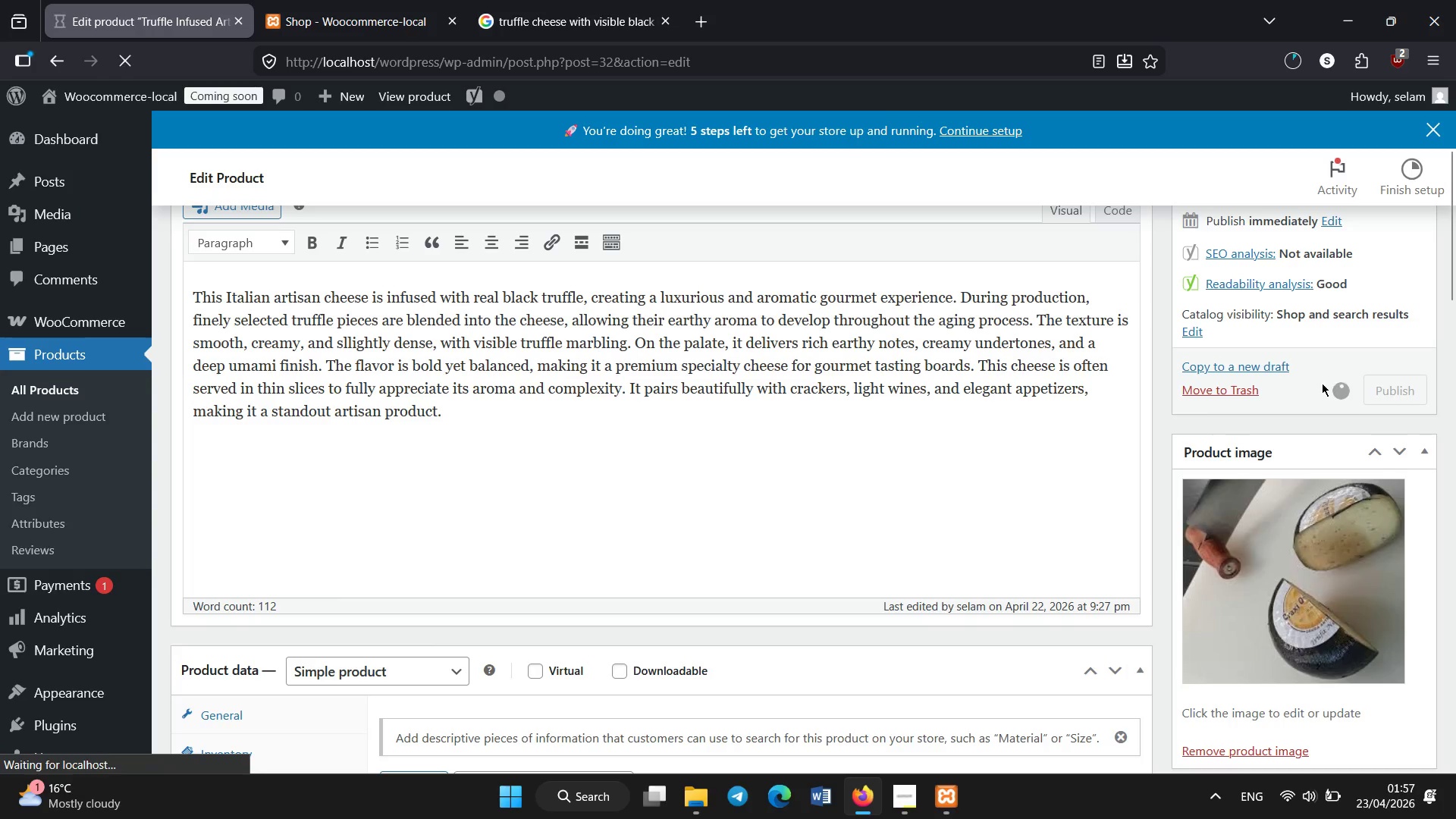 
wait(14.67)
 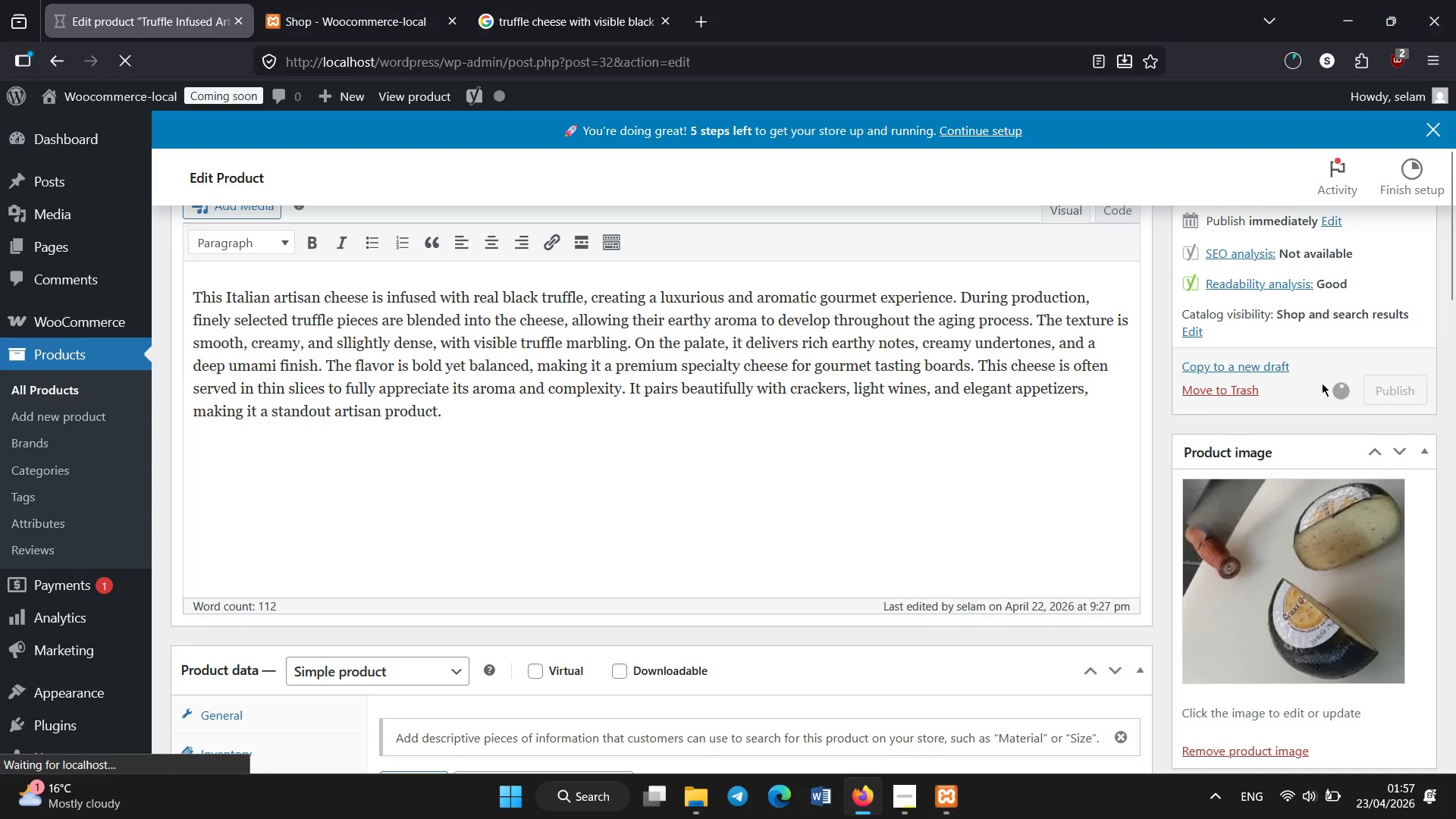 
left_click([340, 200])
 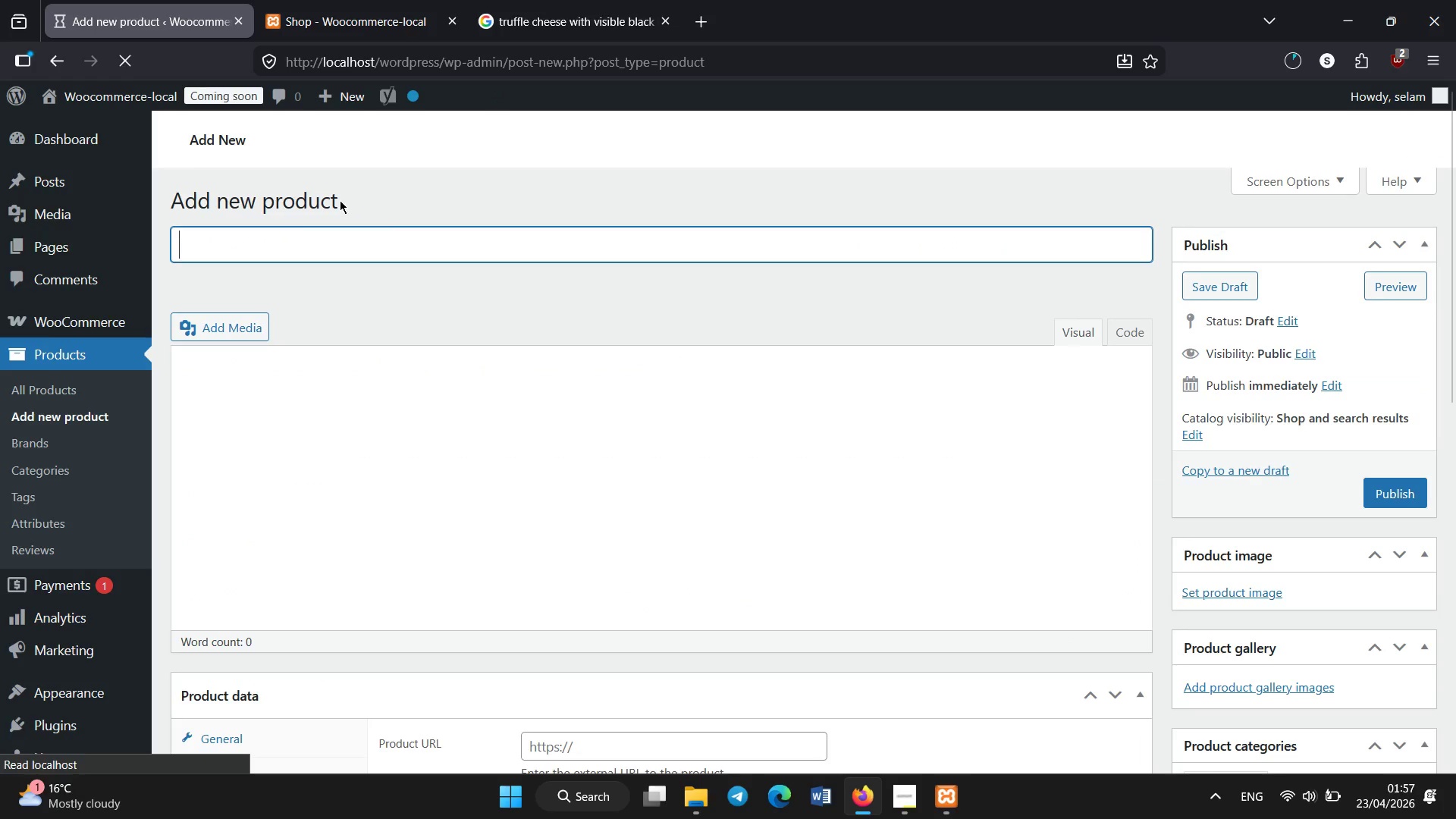 
wait(6.44)
 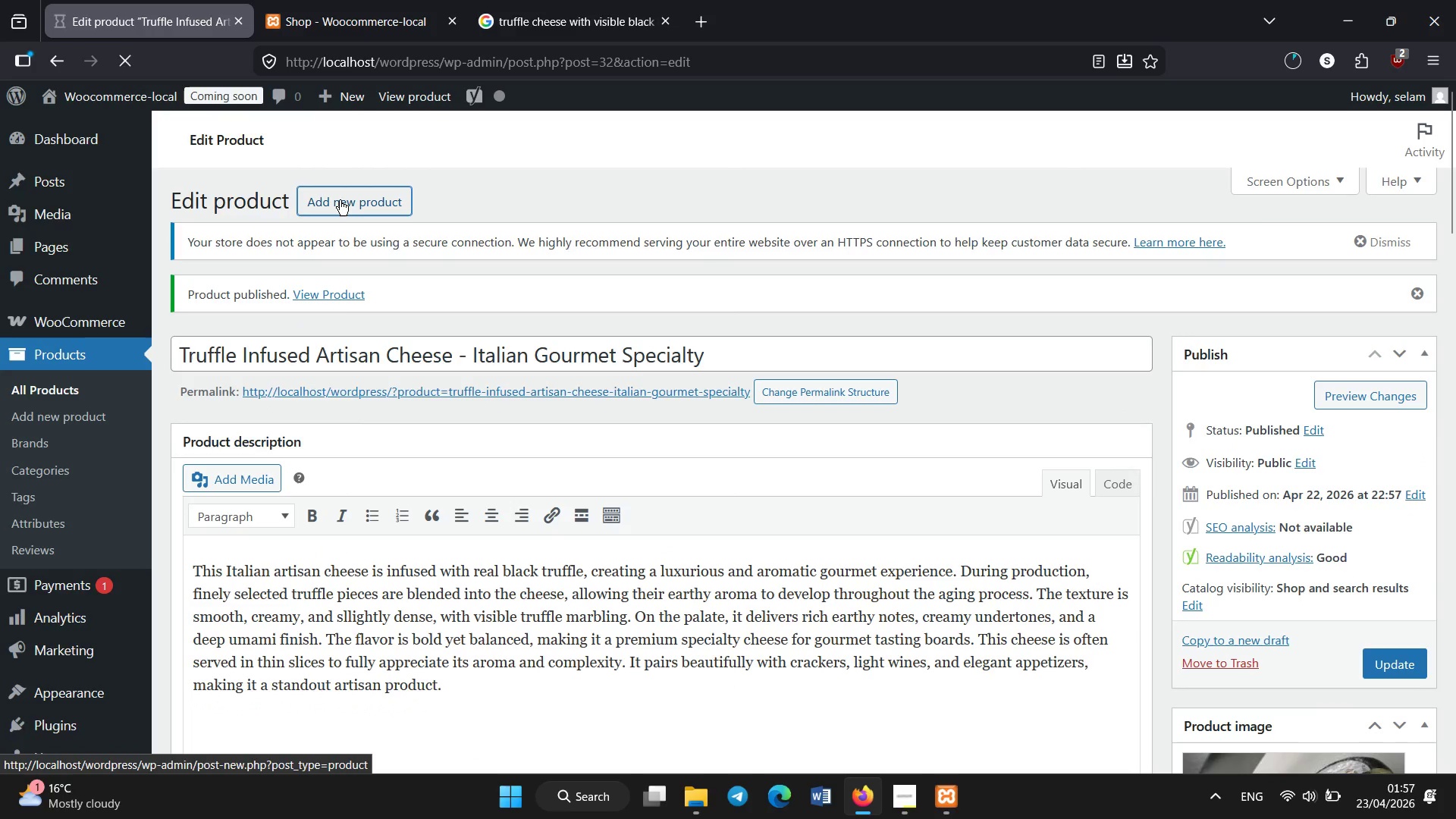 
type(Raw w)
key(Backspace)
type(Wildflower Hoe)
key(Backspace)
type(ney - Local Artisan Natural Honey)
 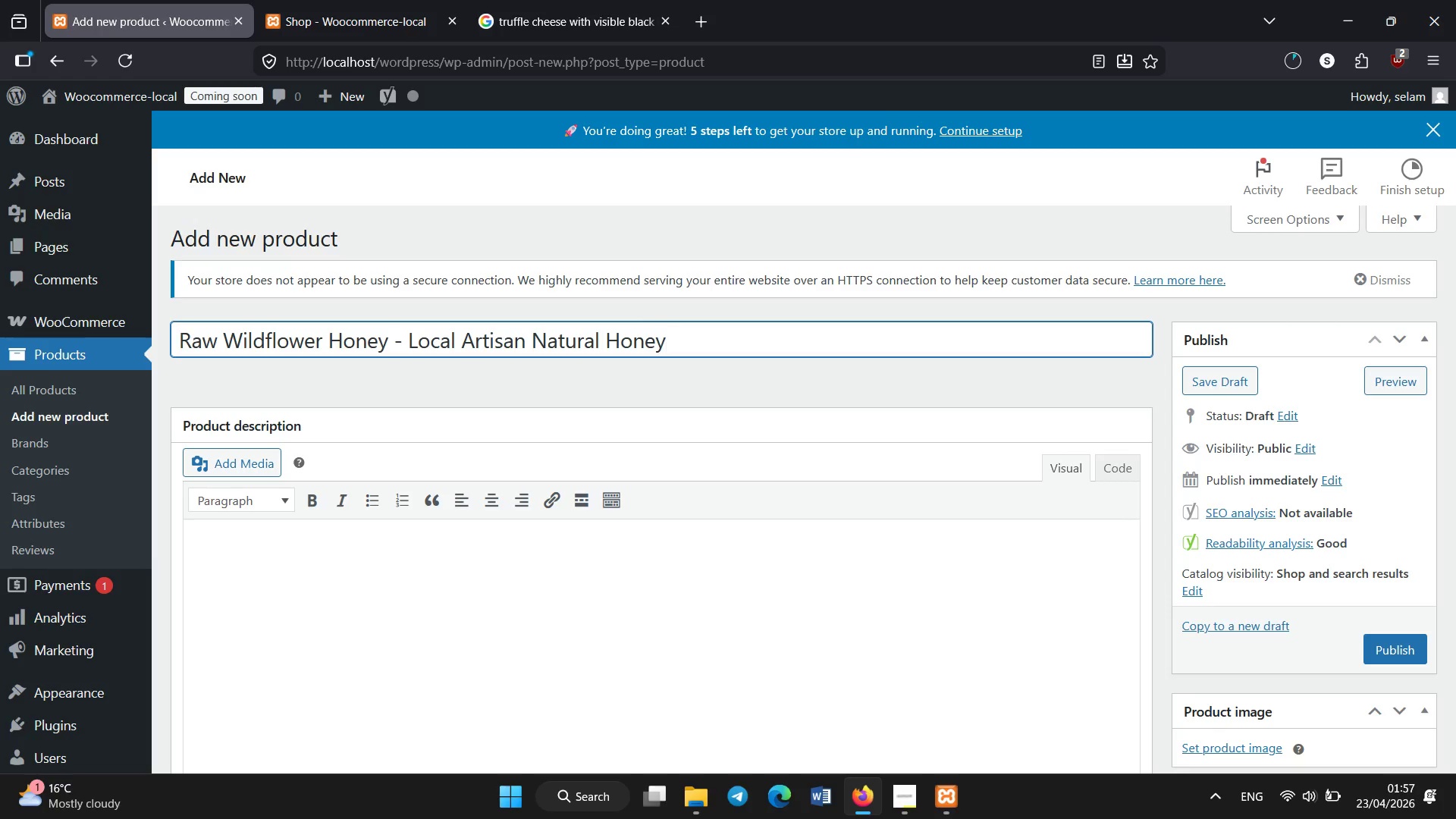 
scroll: coordinate [340, 200], scroll_direction: none, amount: 0.0
 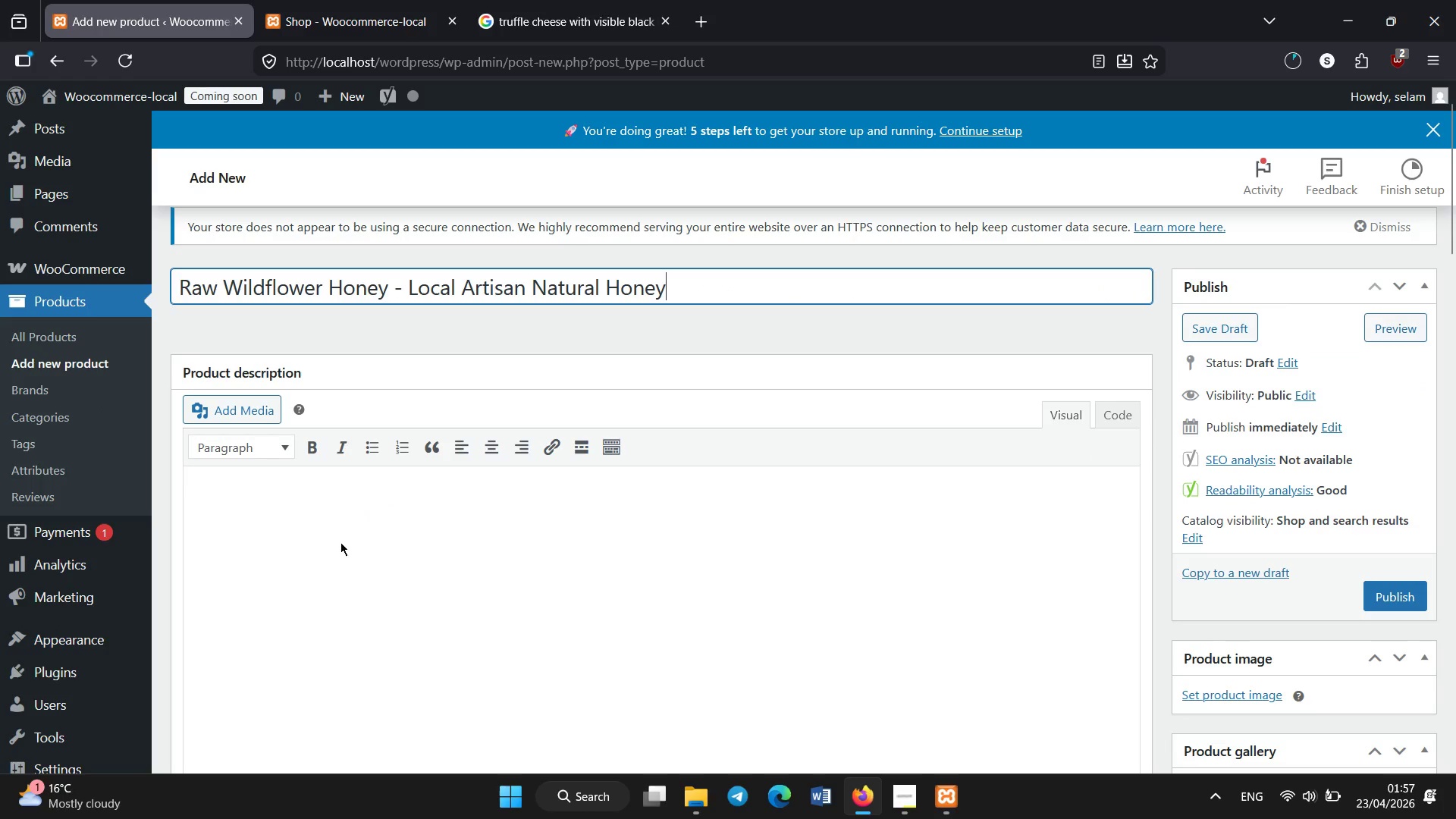 
left_click([340, 544])
 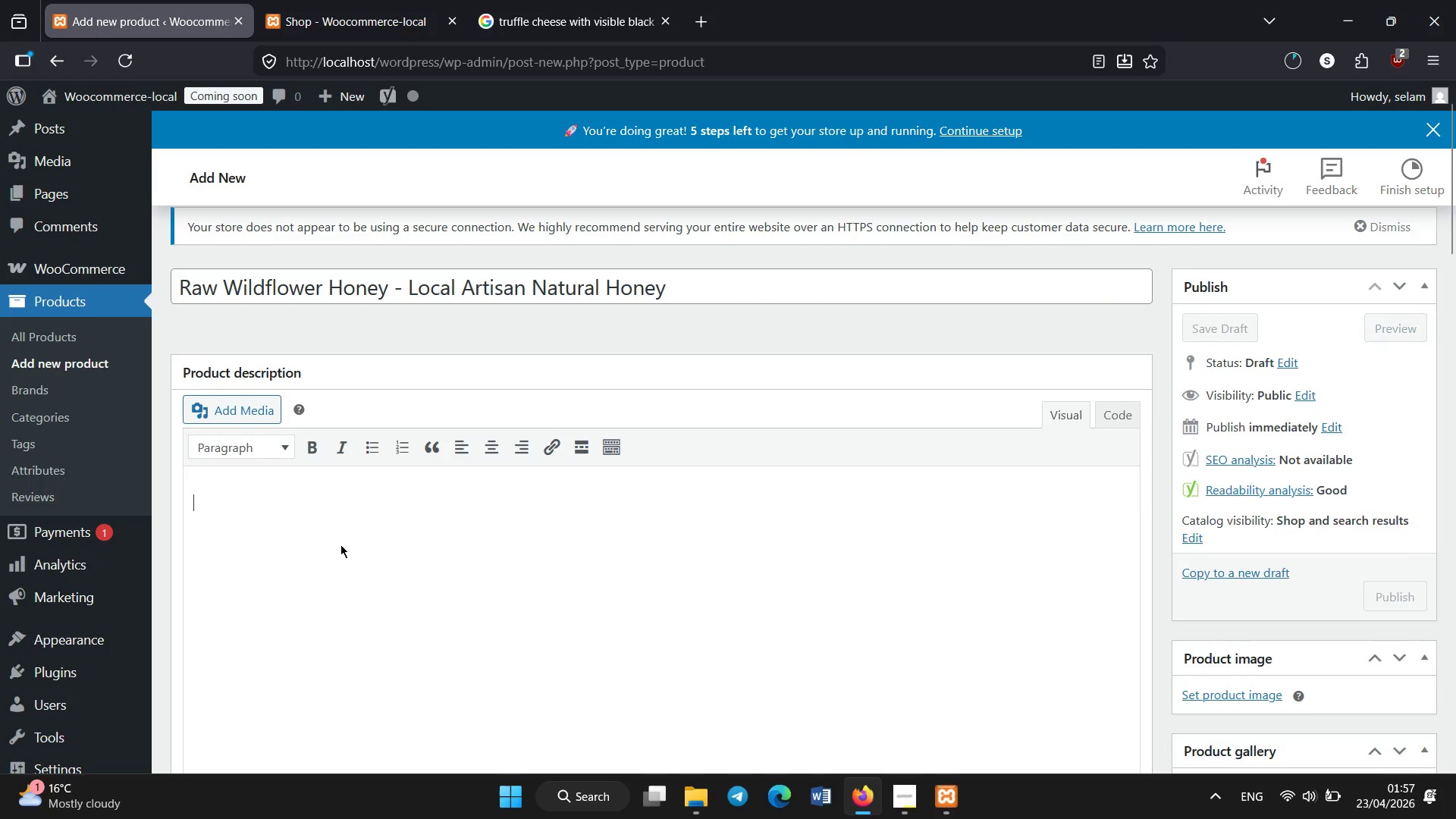 
type(Tih)
key(Backspace)
key(Backspace)
type(his raw wildflower honey is harvested from locl)
key(Backspace)
type(al floral sources and mn)
key(Backspace)
type(inimally processed to preserve its natural enzymes, aroma )
key(Backspace)
type(, and nutritional vallule )
key(Backspace)
key(Backspace)
key(Backspace)
key(Backspace)
key(Backspace)
type(ue)
 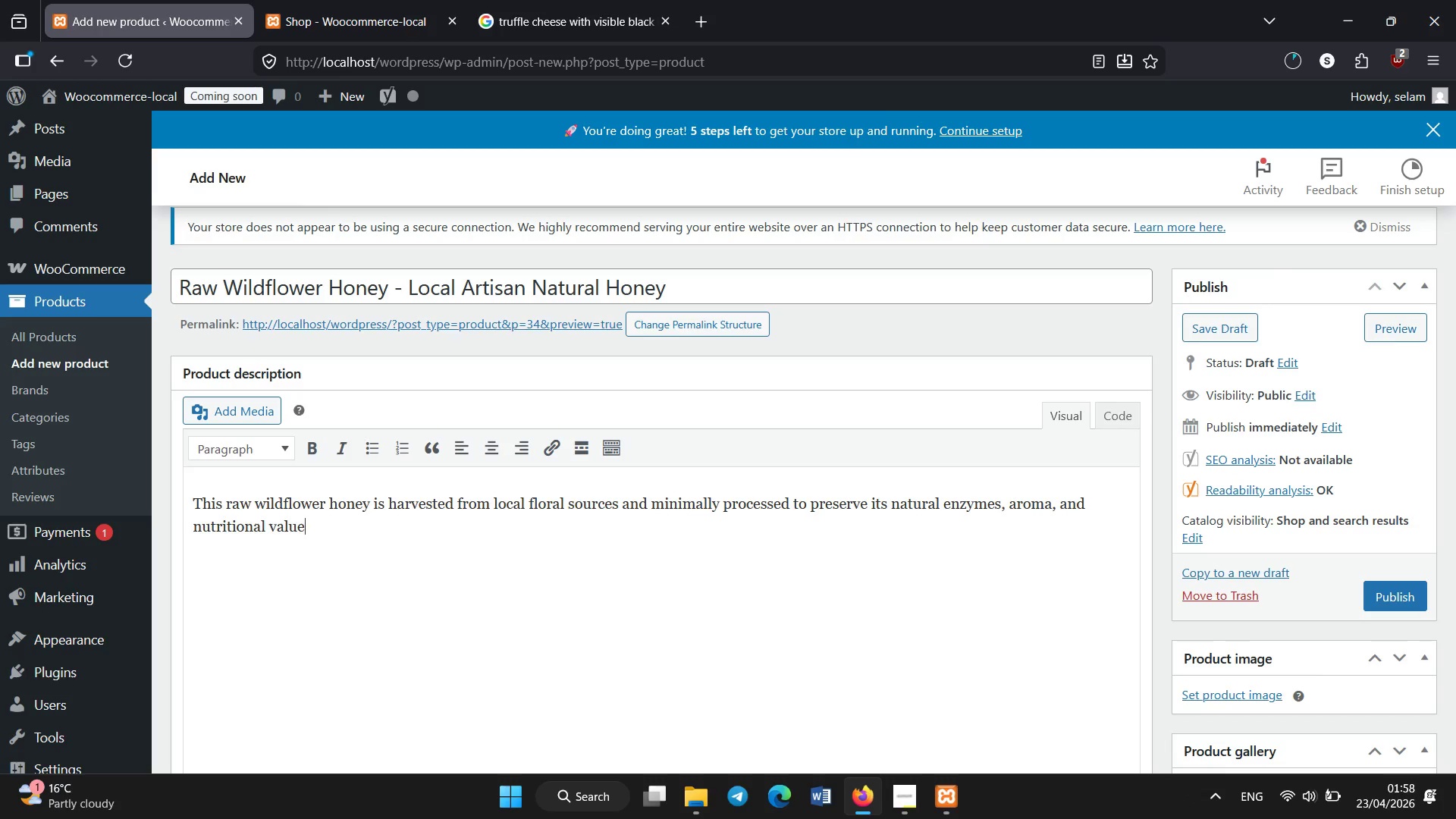 
type(. It has a smooth texture and light golden color with a naturally floral fragrance that reflects seasonal blooms. The flavor is delicately sweet with soft floral understones )
key(Backspace)
type(, makei)
key(Backspace)
key(Backspace)
type(ing it a versatile natural sweetener,)
key(Backspace)
type(. Because it is u)
 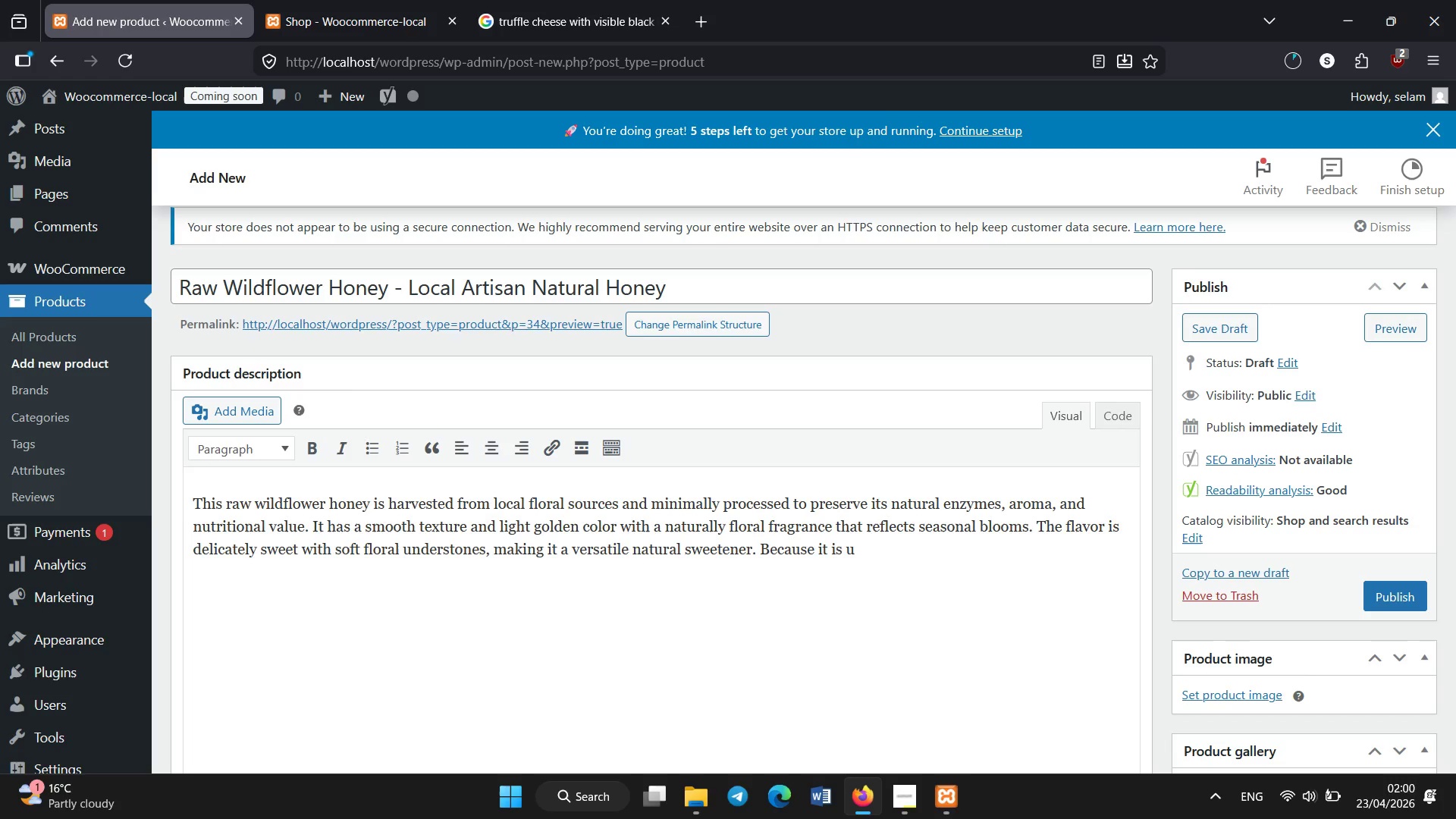 
type(nfiltered )
key(Backspace)
type(, it retais)
key(Backspace)
type(ns trace pollen and natural richness that enhance its authenticity )
key(Backspace)
type(. This honey is ideal for everyday use as well as gourmet application )
key(Backspace)
type(s. It par)
key(Backspace)
type(irs beautifully with cheese, ta,toast, and desserts, maakin)
key(Backspace)
key(Backspace)
key(Backspace)
key(Backspace)
type(king it a staple artisan pantry product for natural food lovers.)
 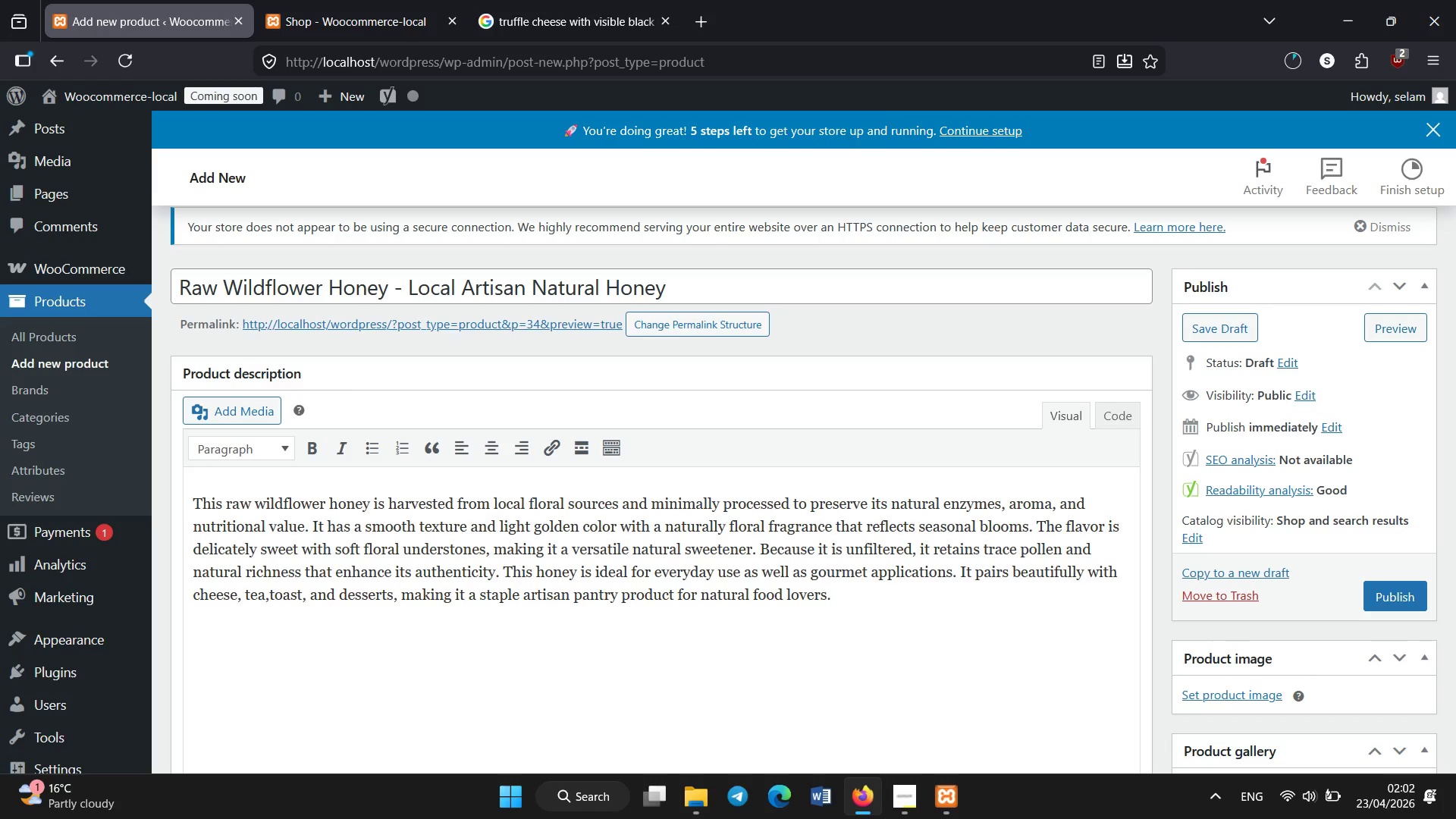 
scroll: coordinate [340, 544], scroll_direction: down, amount: 35.0
 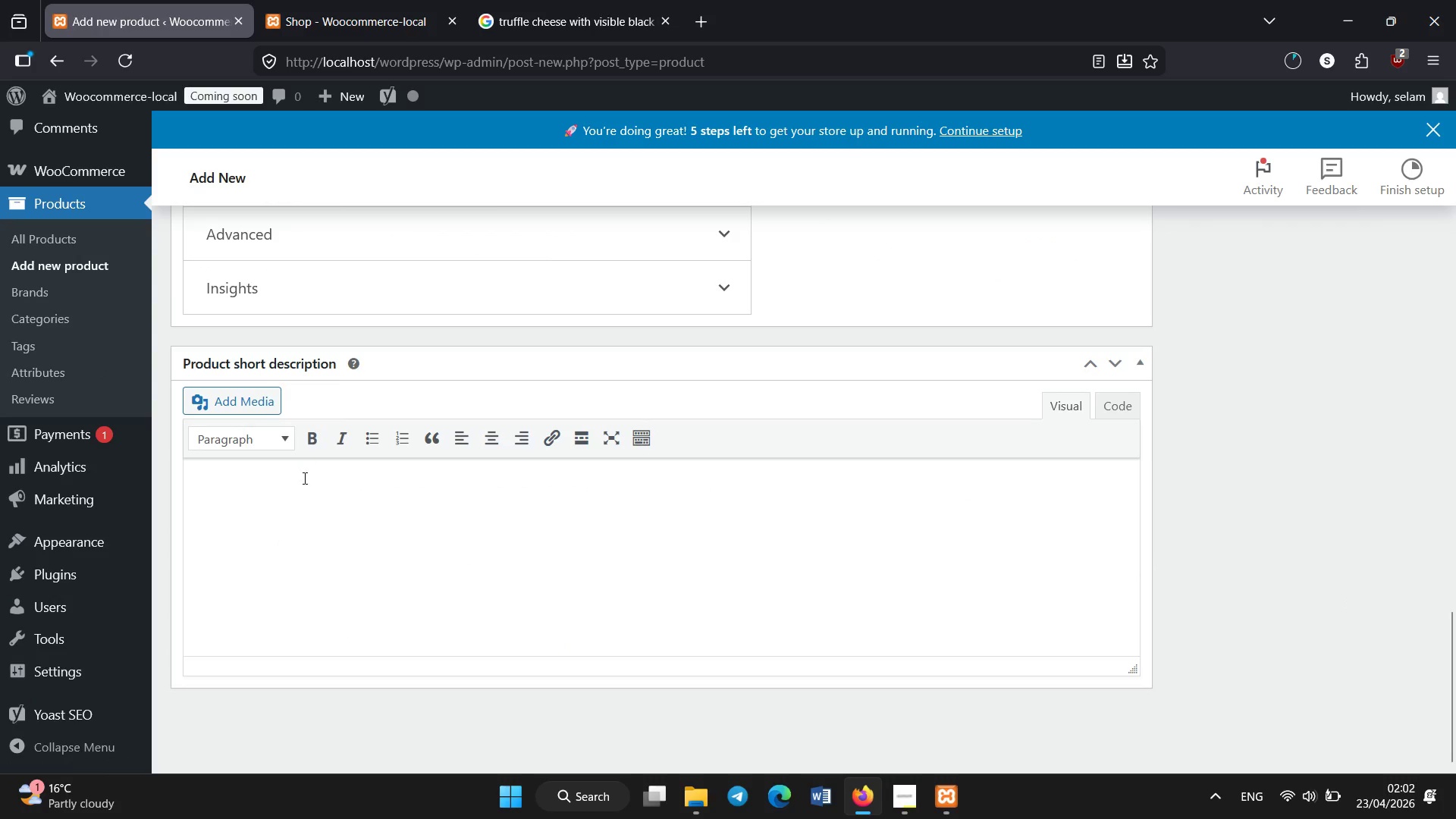 
left_click([304, 479])
 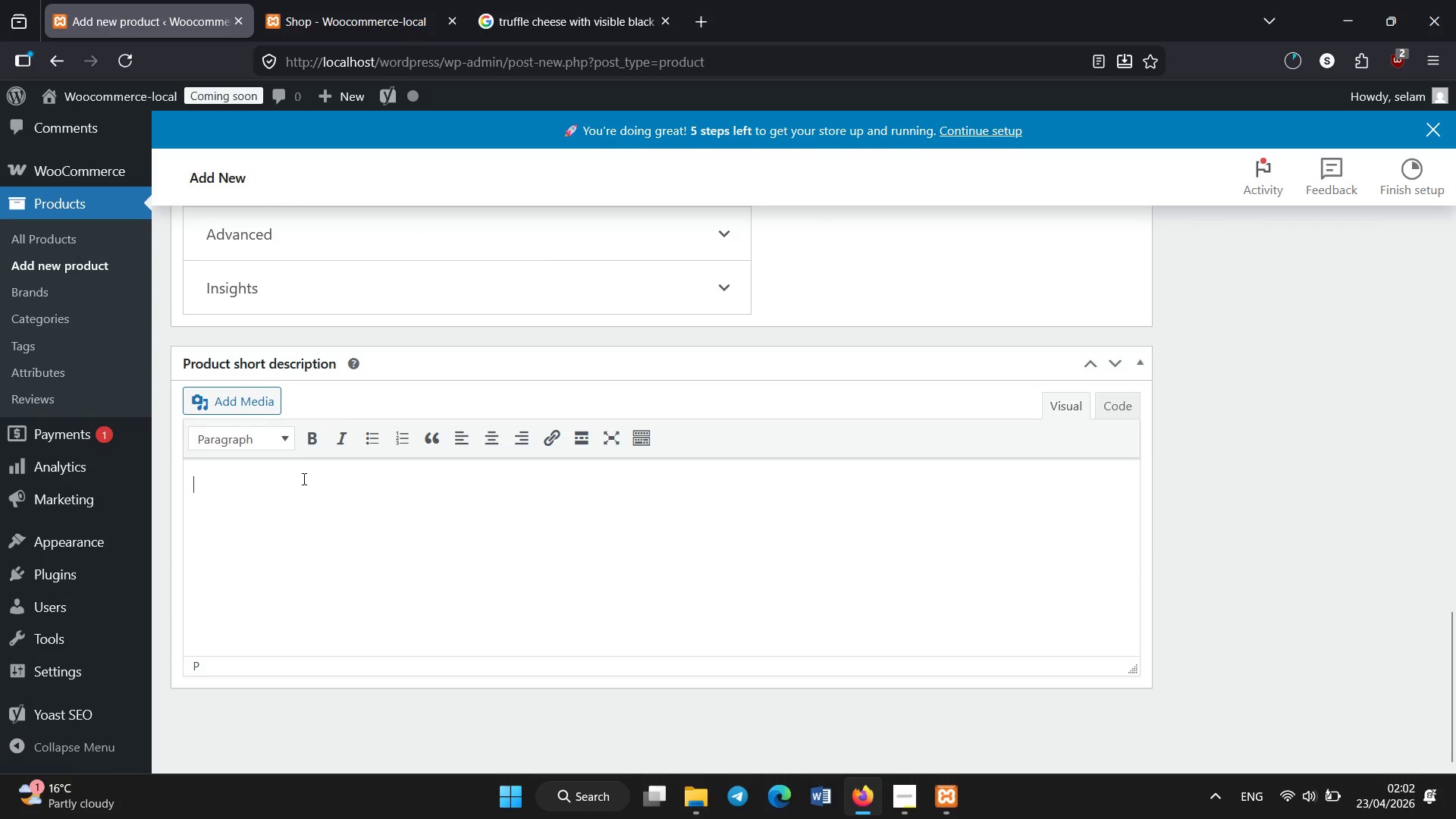 
type(natural wildfo)
key(Backspace)
type(lower honey with smooth floral)
 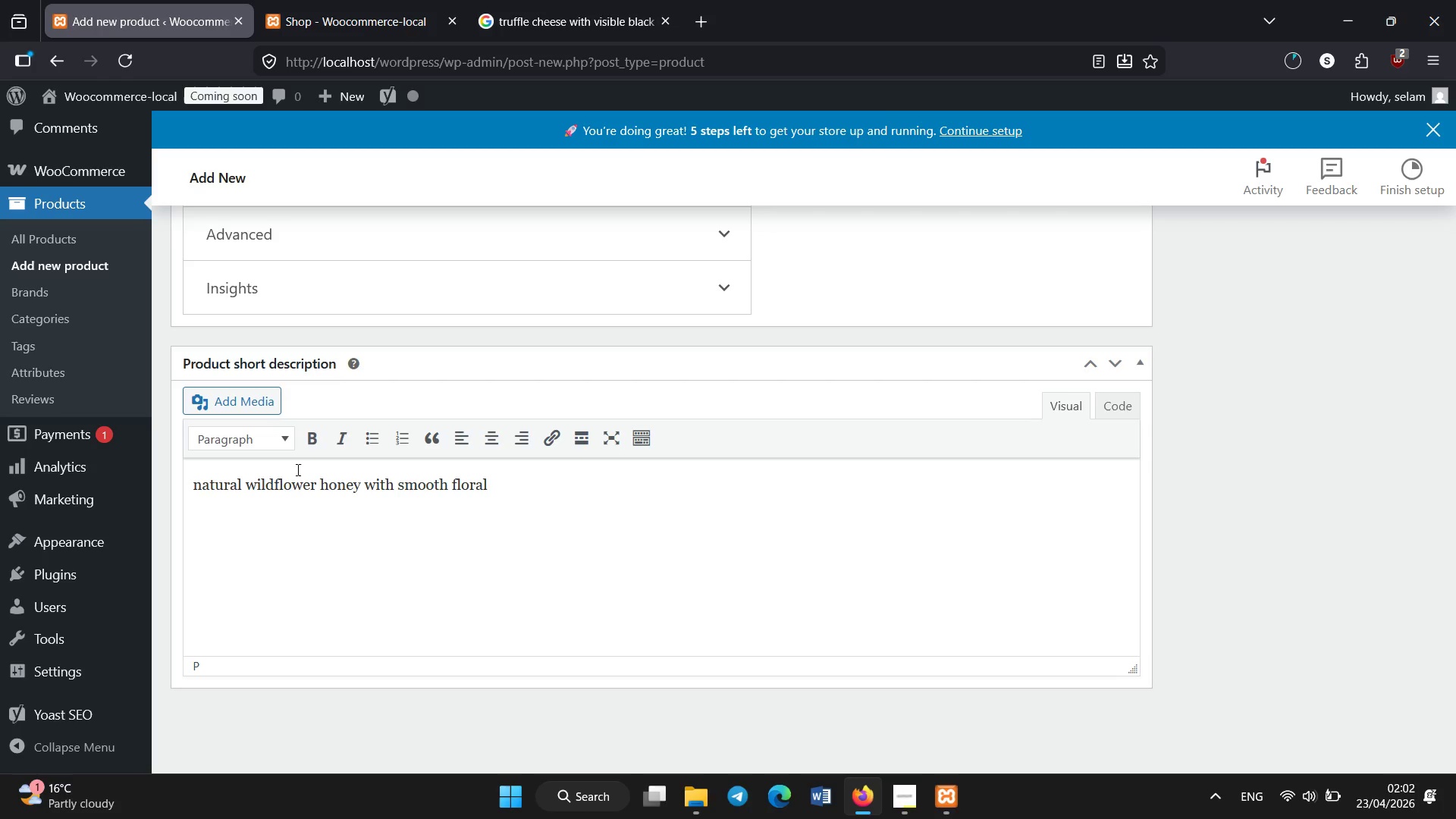 
type( sweetness)
 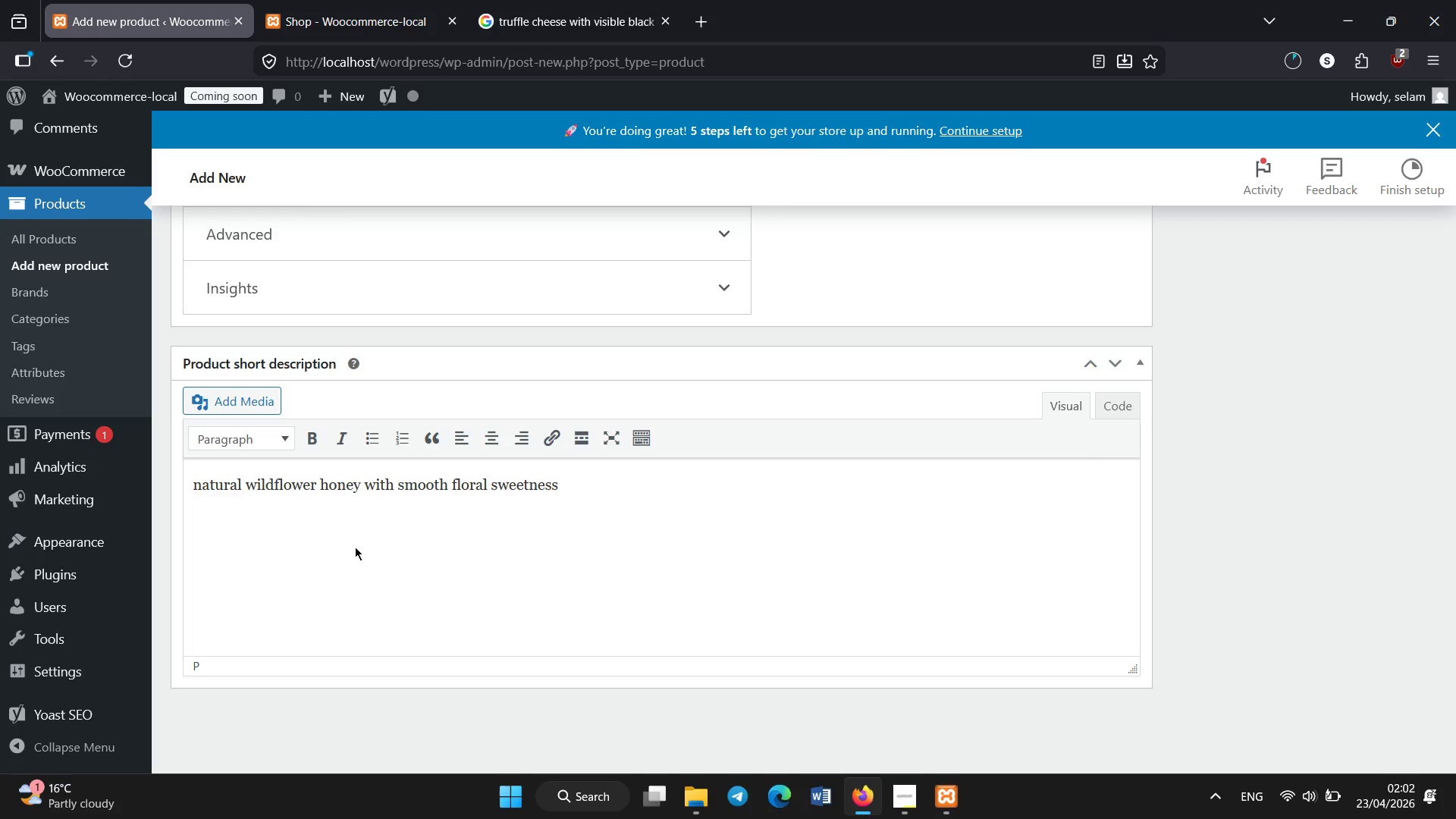 
scroll: coordinate [355, 547], scroll_direction: up, amount: 16.0
 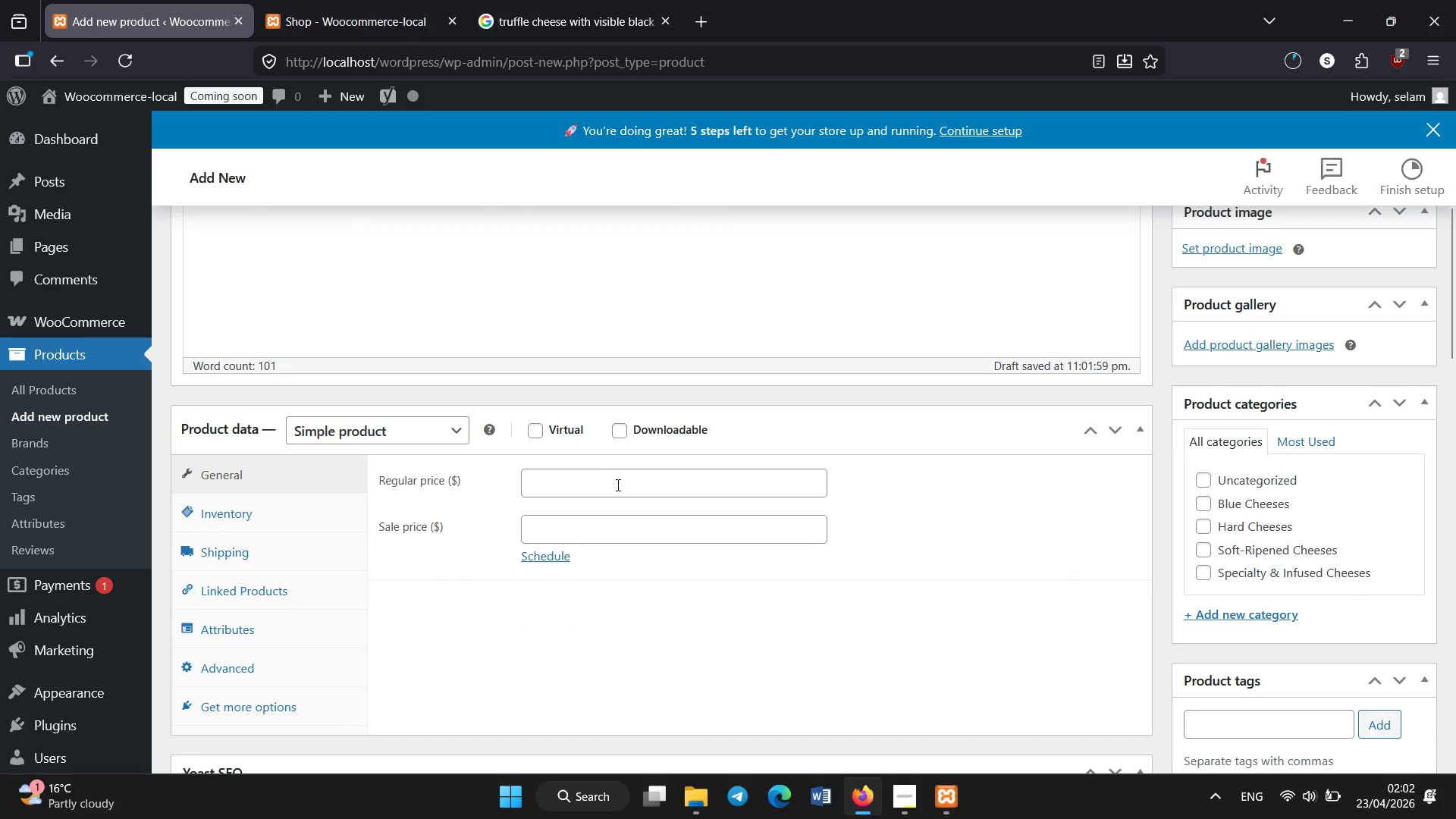 
left_click([618, 485])
 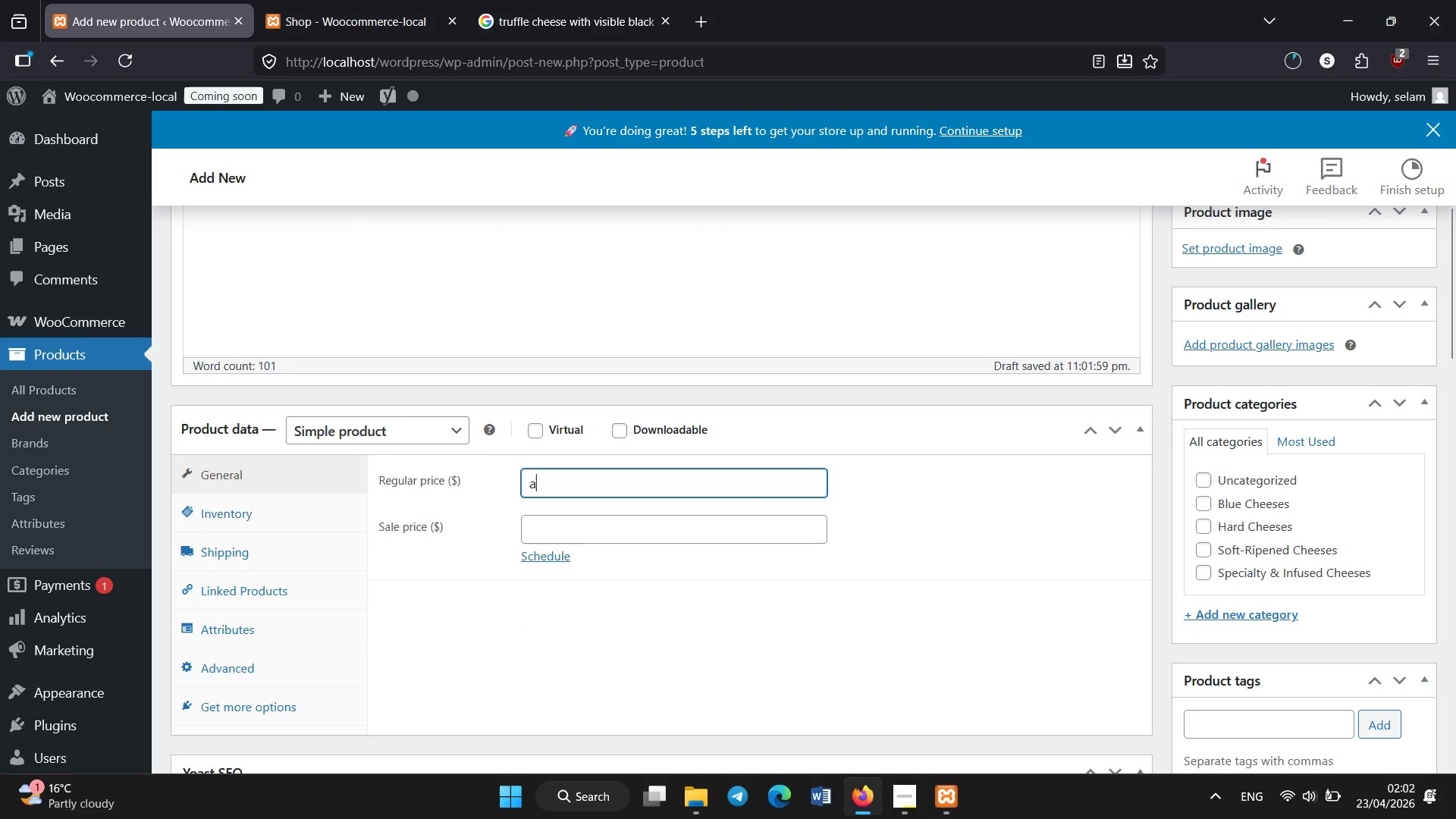 
type(a8)
key(Backspace)
key(Backspace)
type(8)
 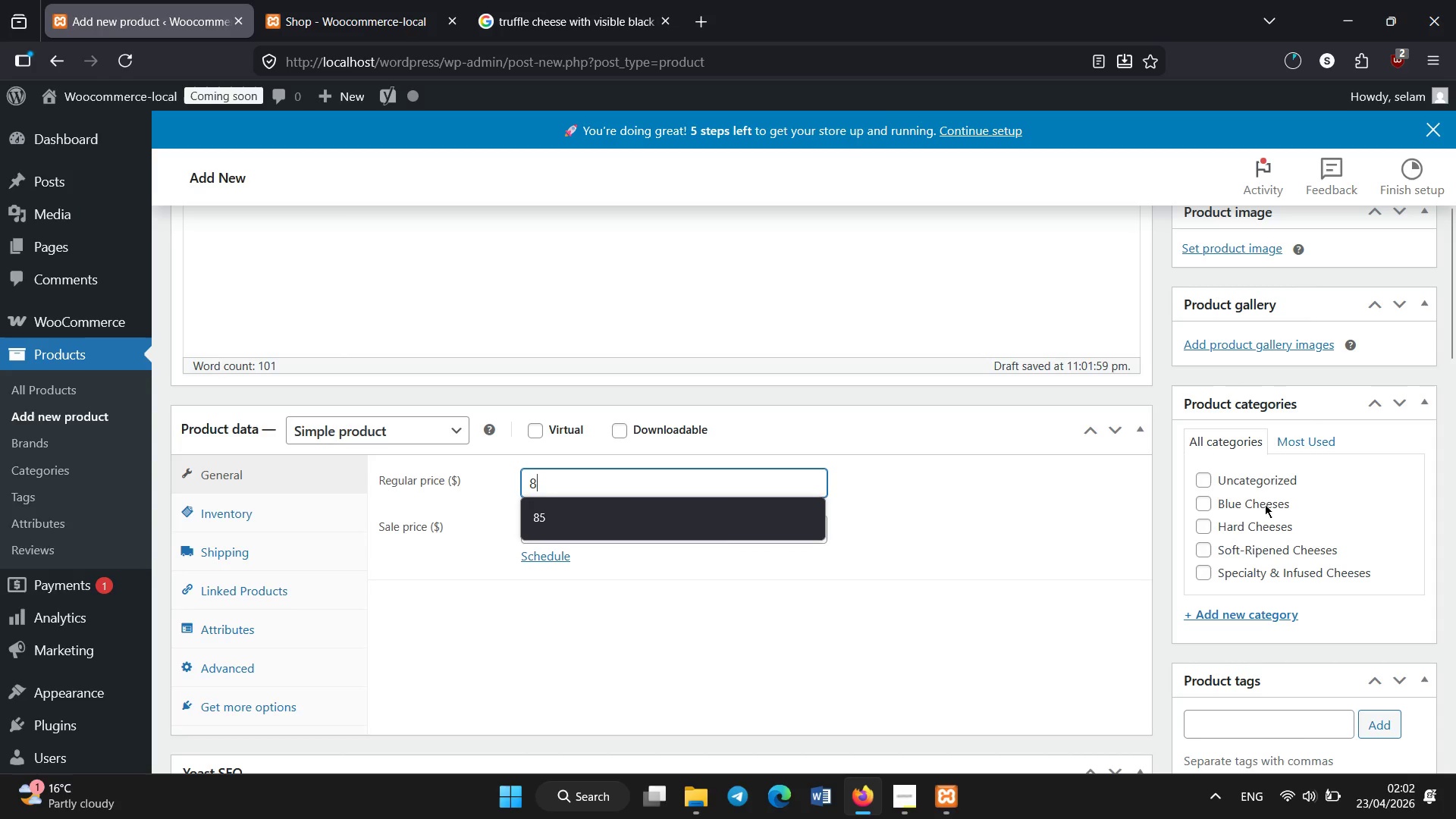 
left_click([1254, 547])
 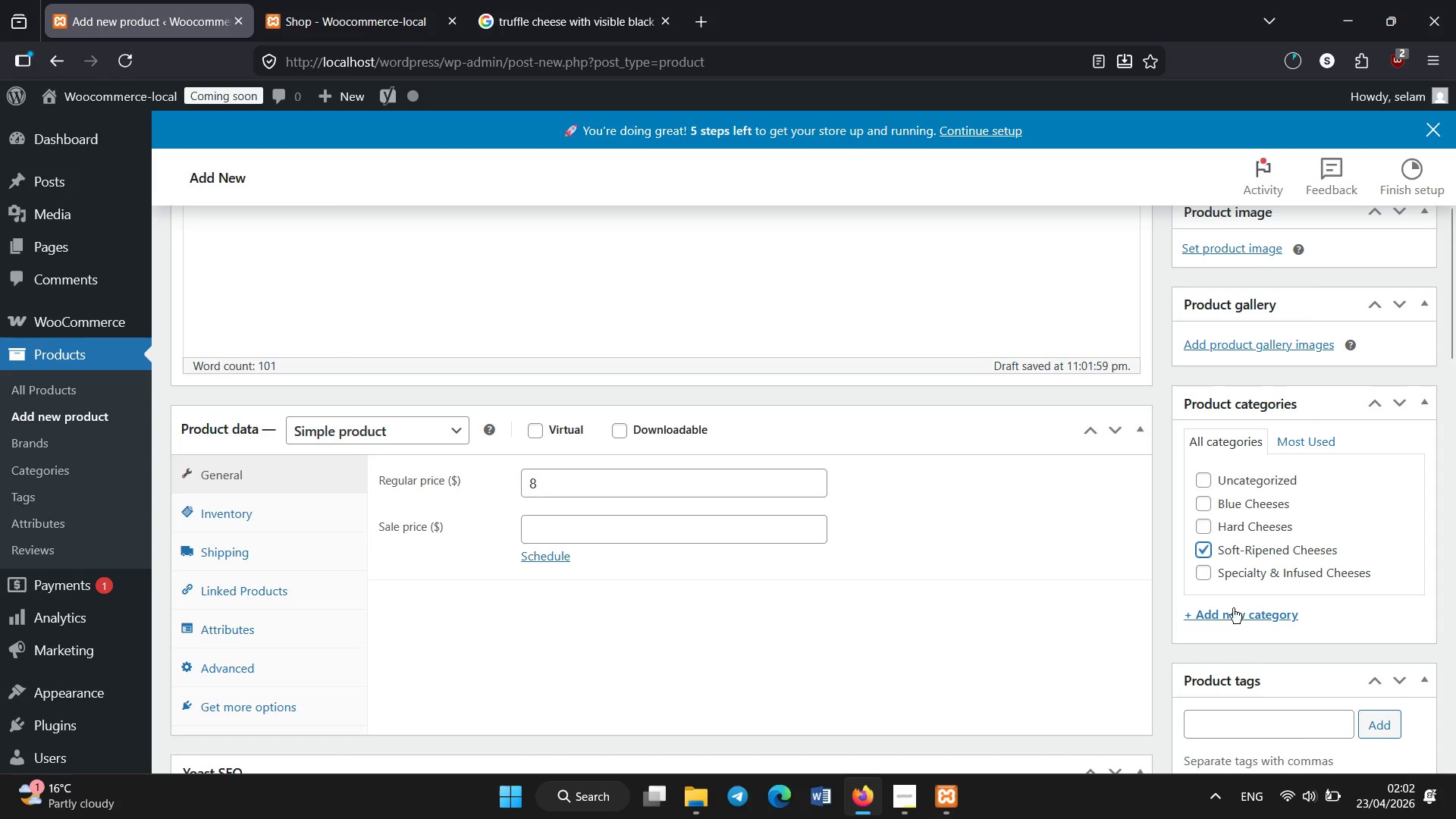 
left_click([1230, 617])
 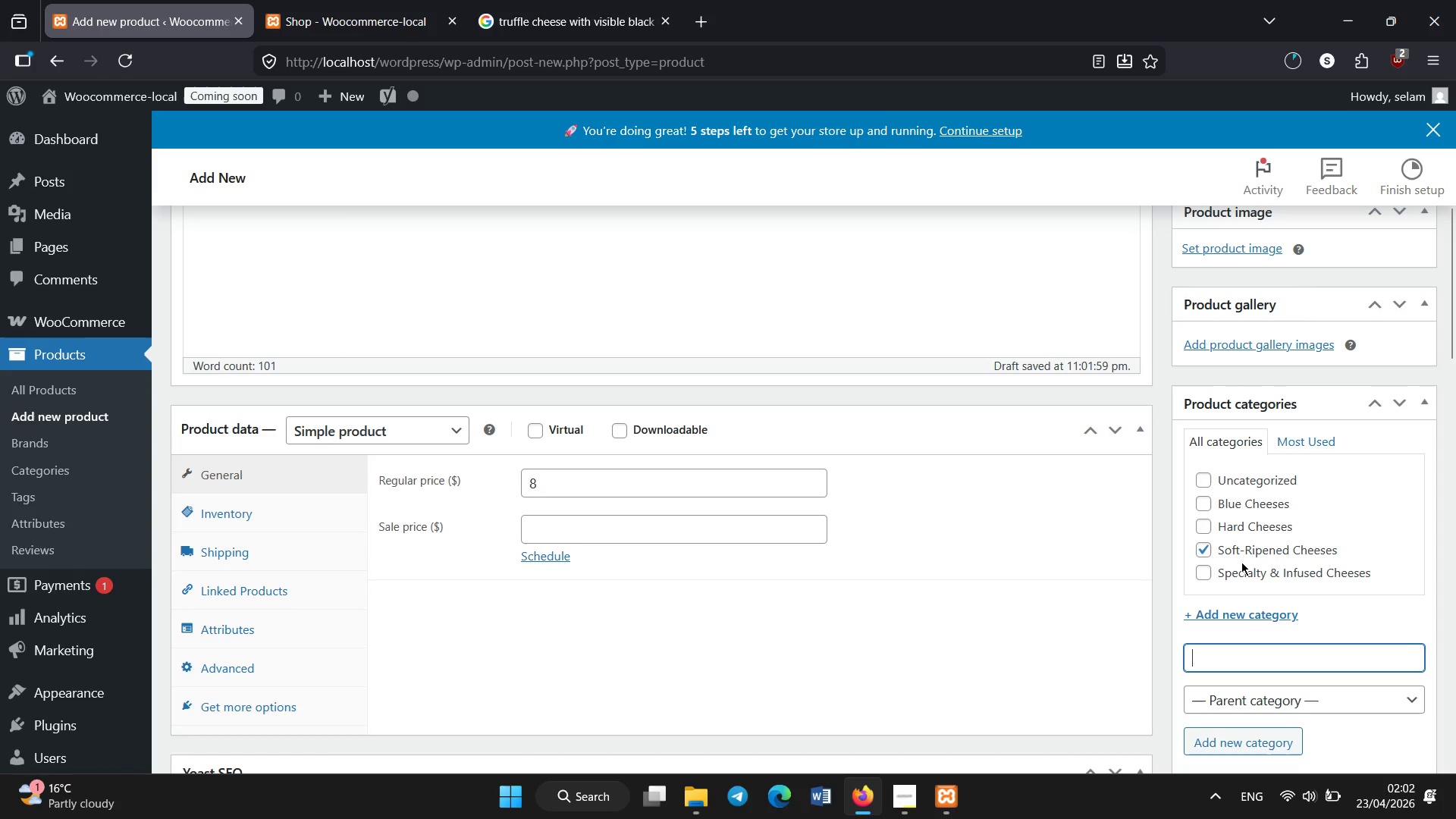 
left_click([1241, 557])
 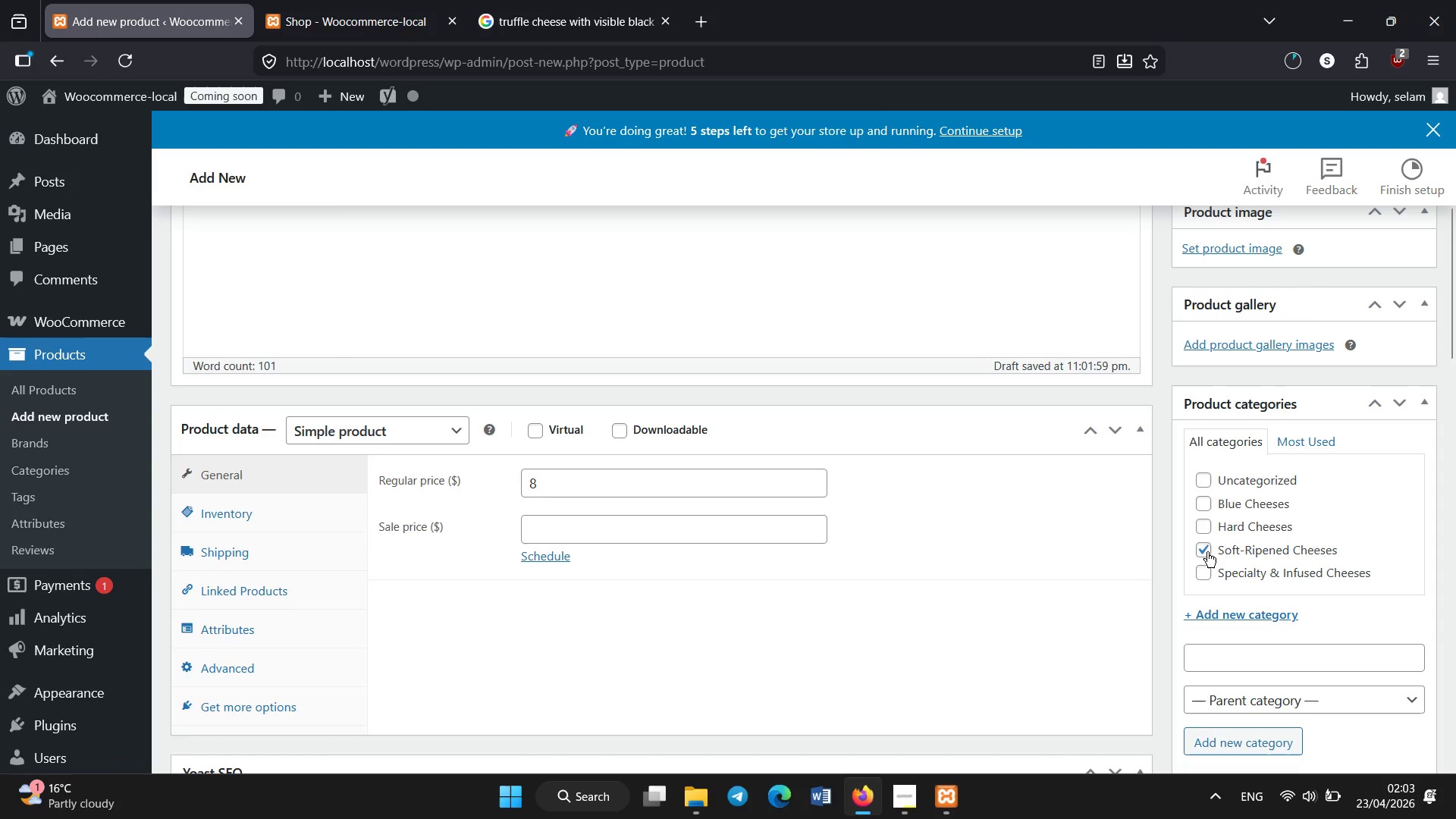 
left_click([1207, 551])
 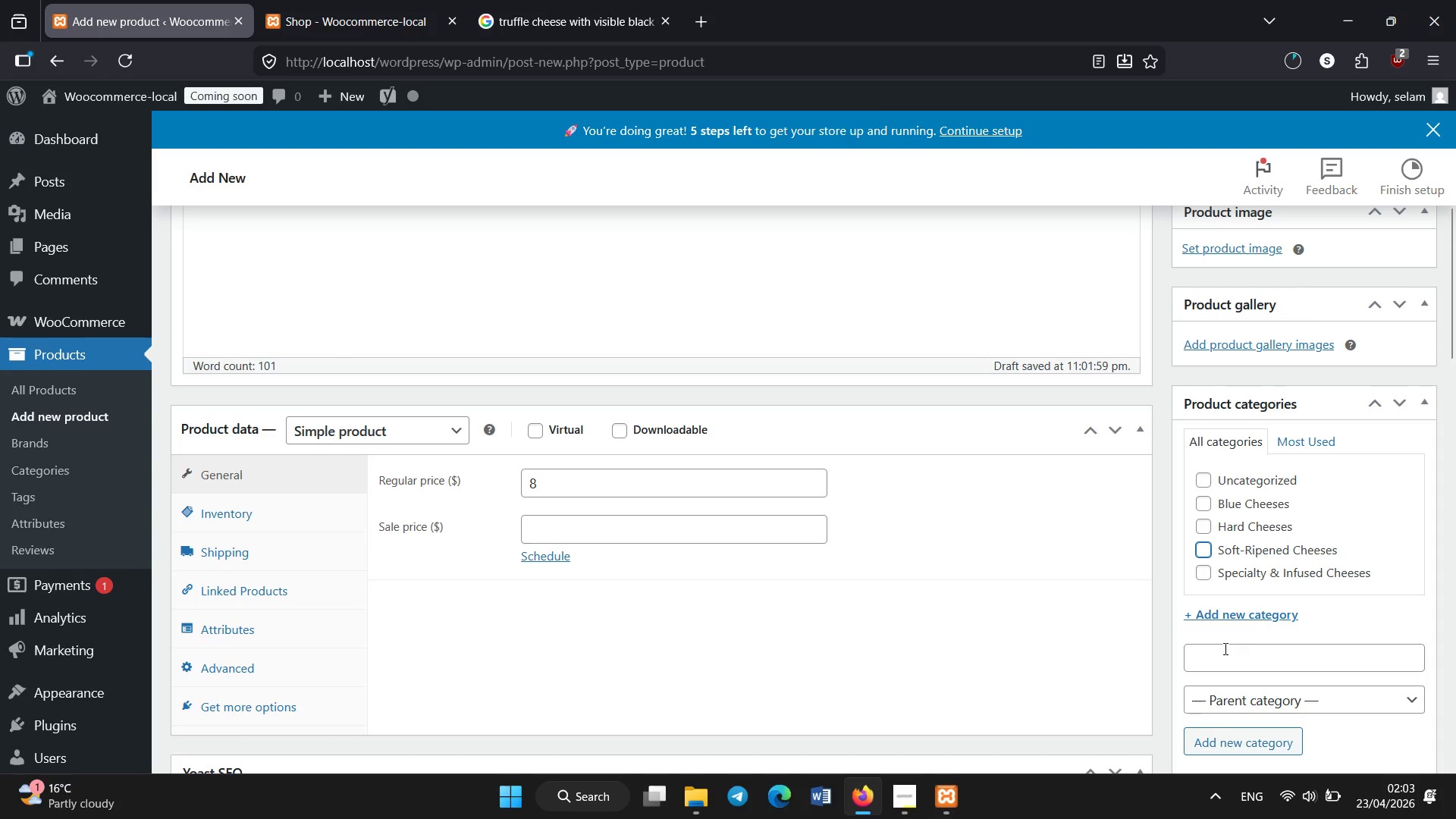 
left_click([1225, 651])
 